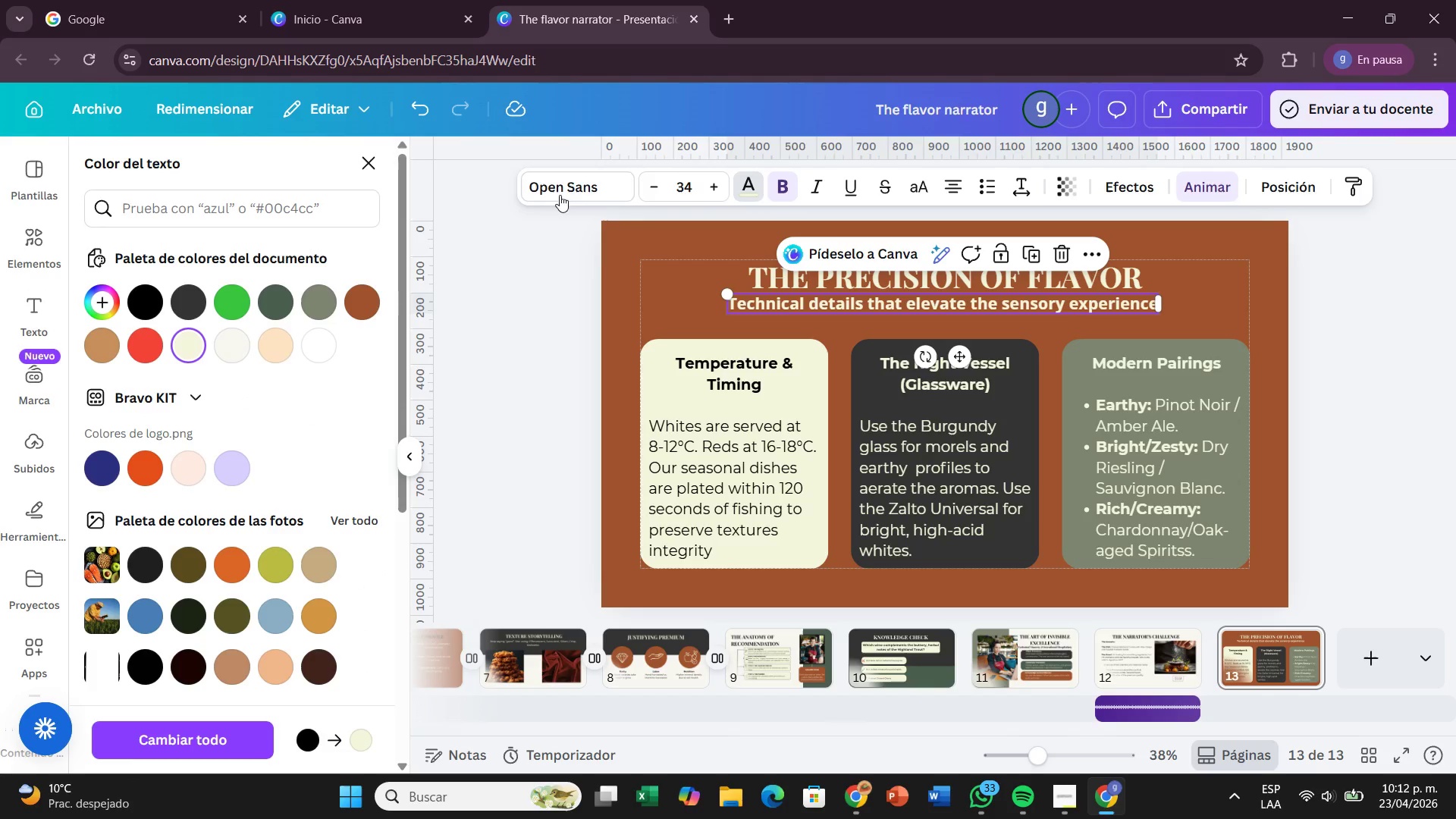 
left_click([578, 174])
 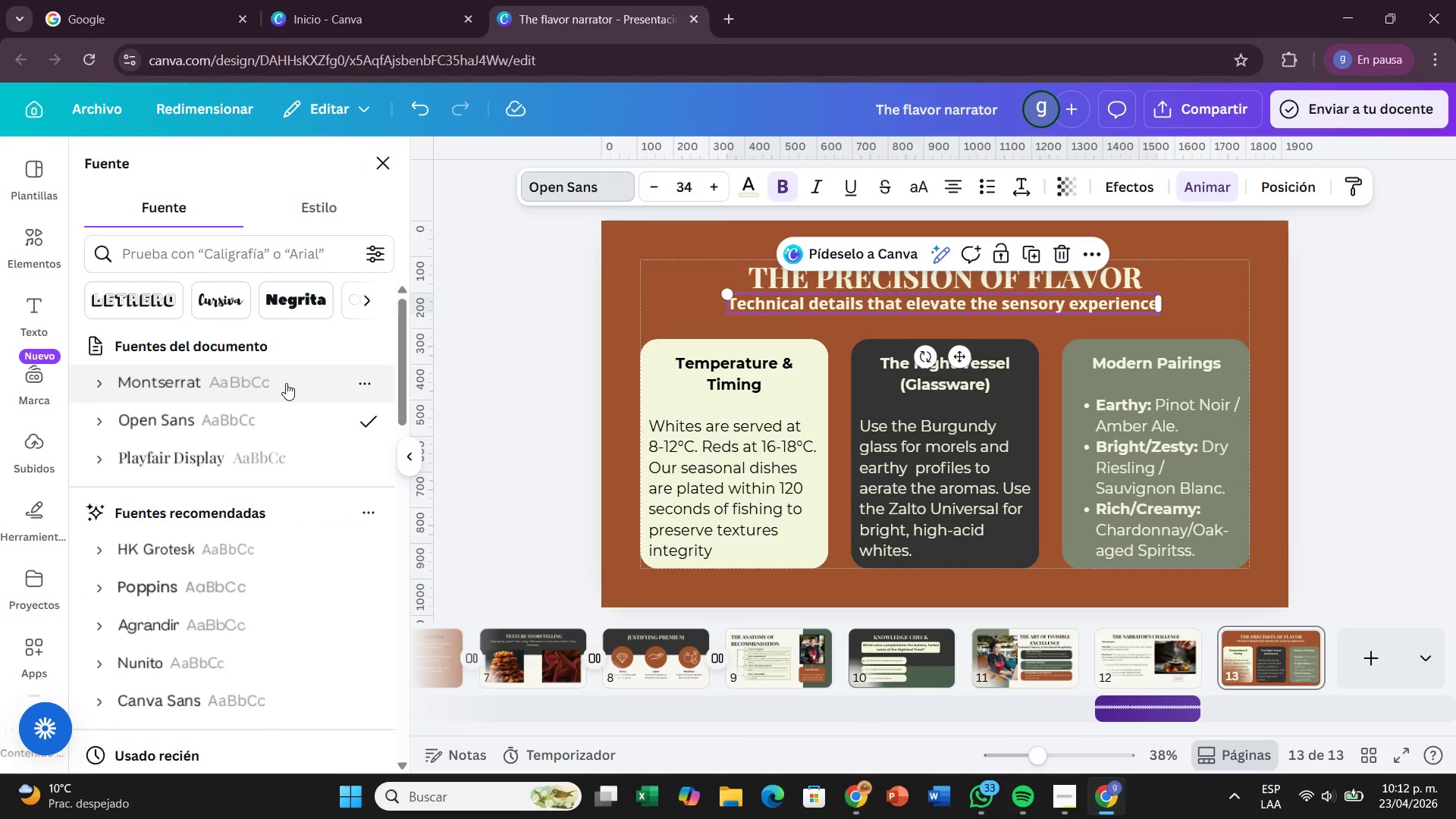 
left_click([286, 383])
 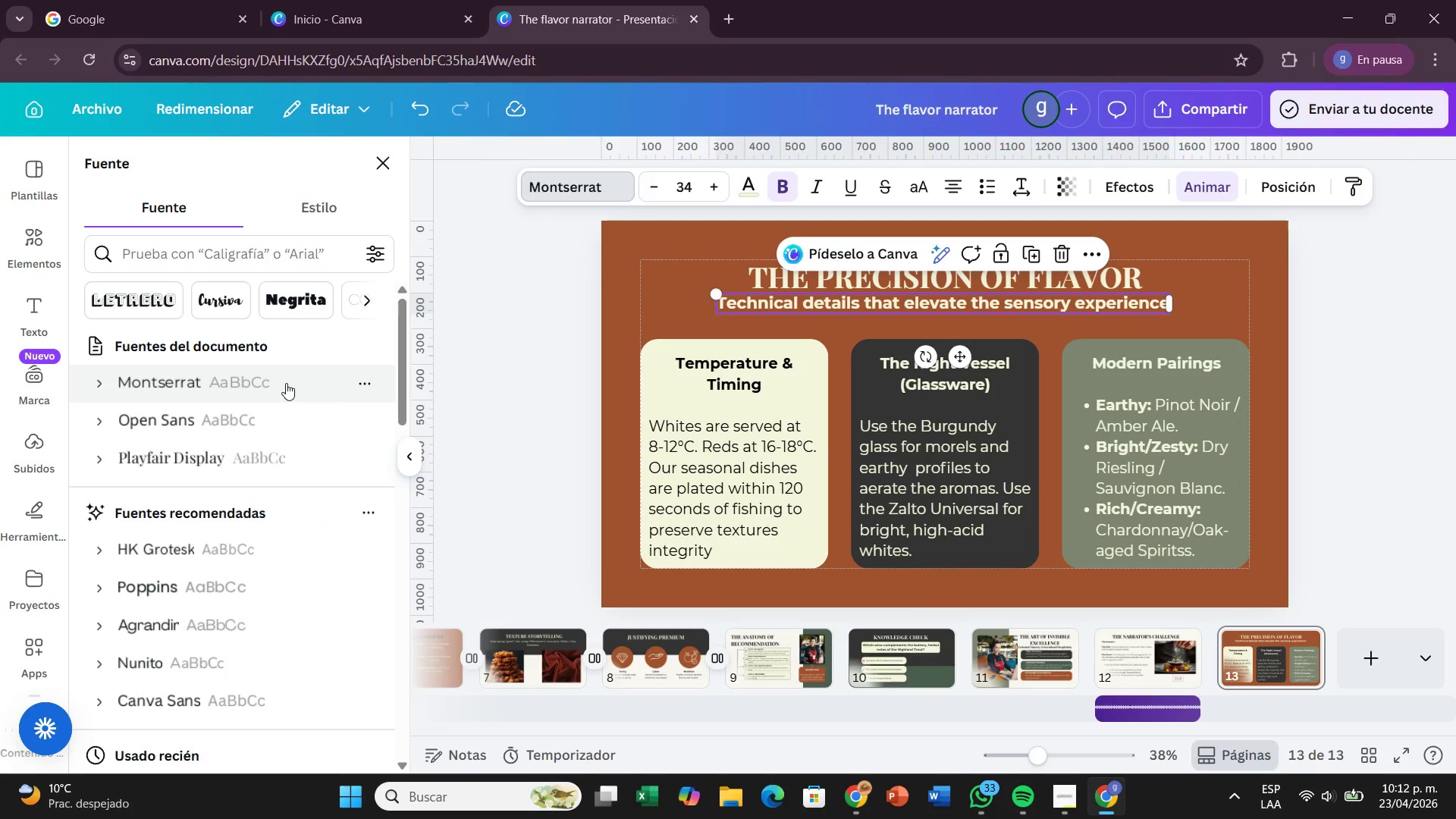 
left_click([282, 463])
 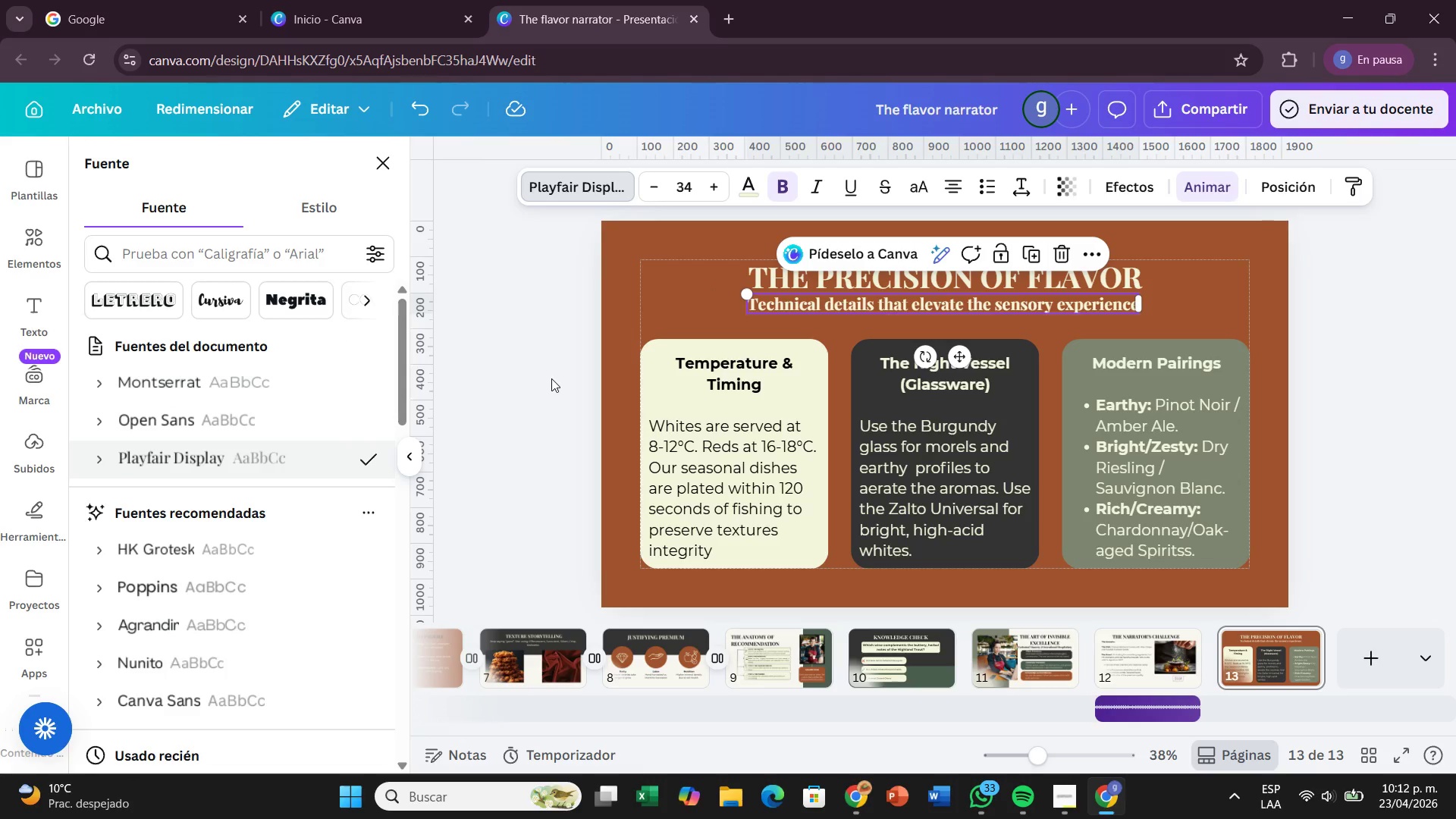 
left_click([552, 376])
 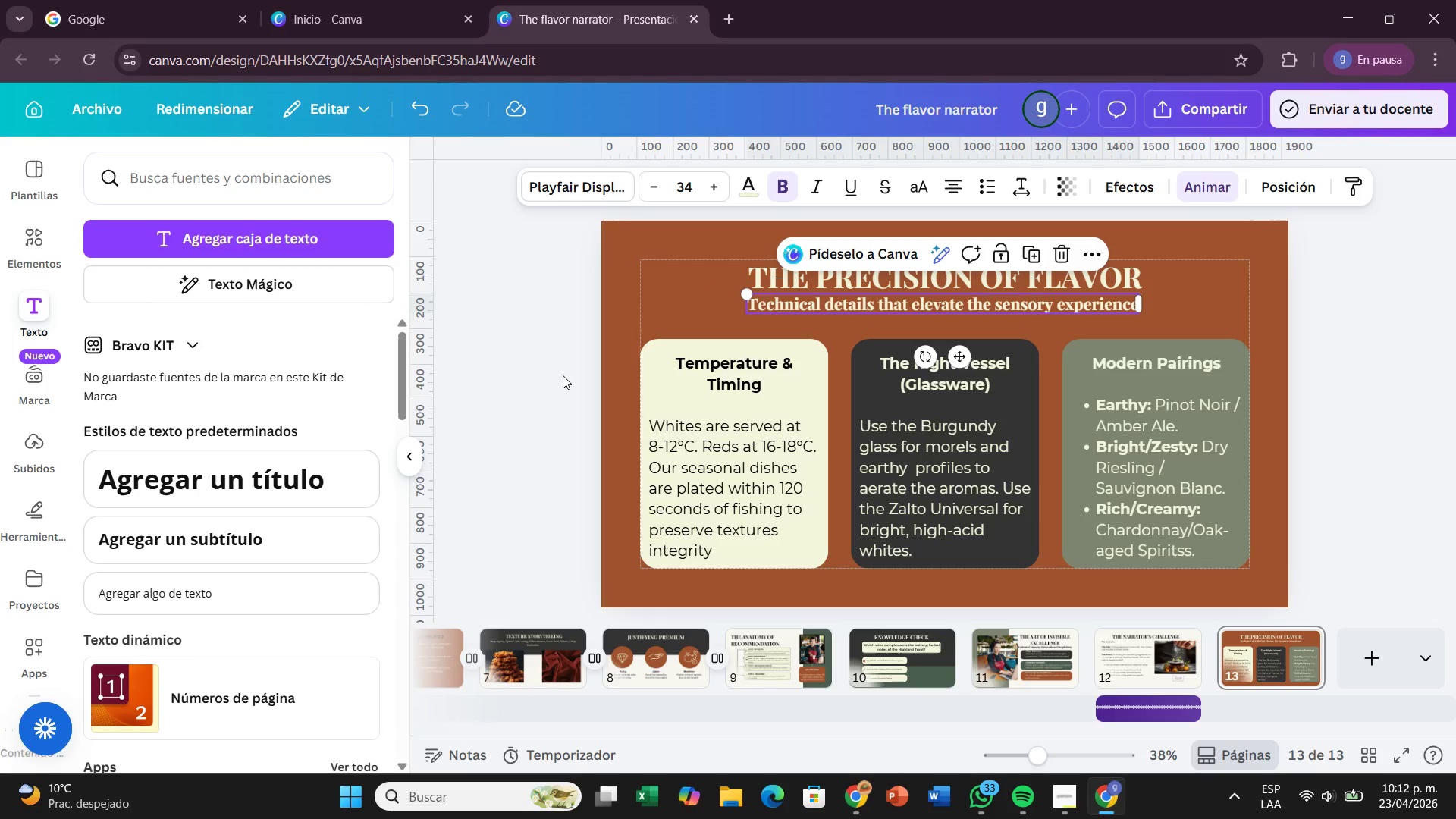 
left_click([563, 375])
 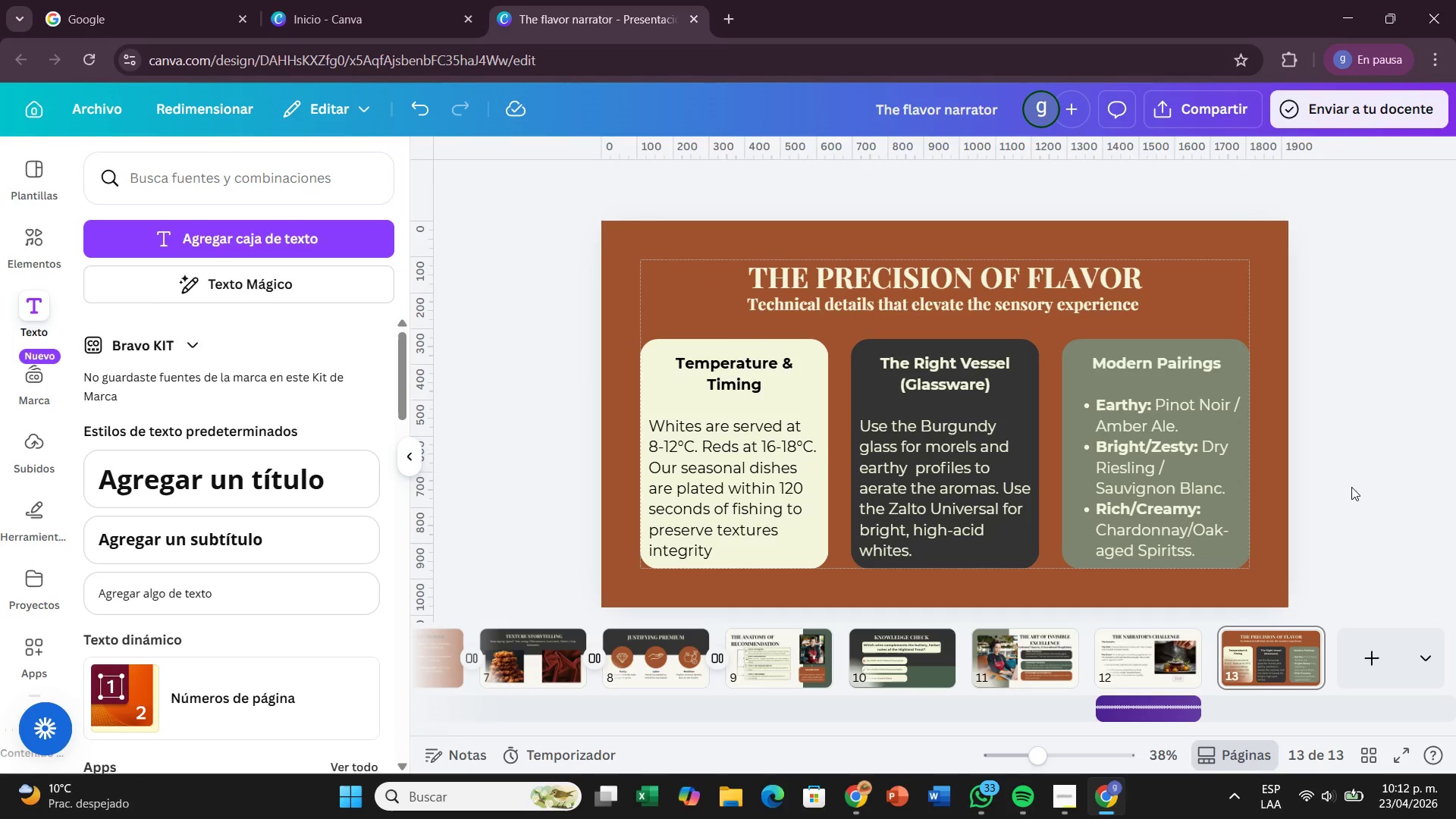 
wait(5.11)
 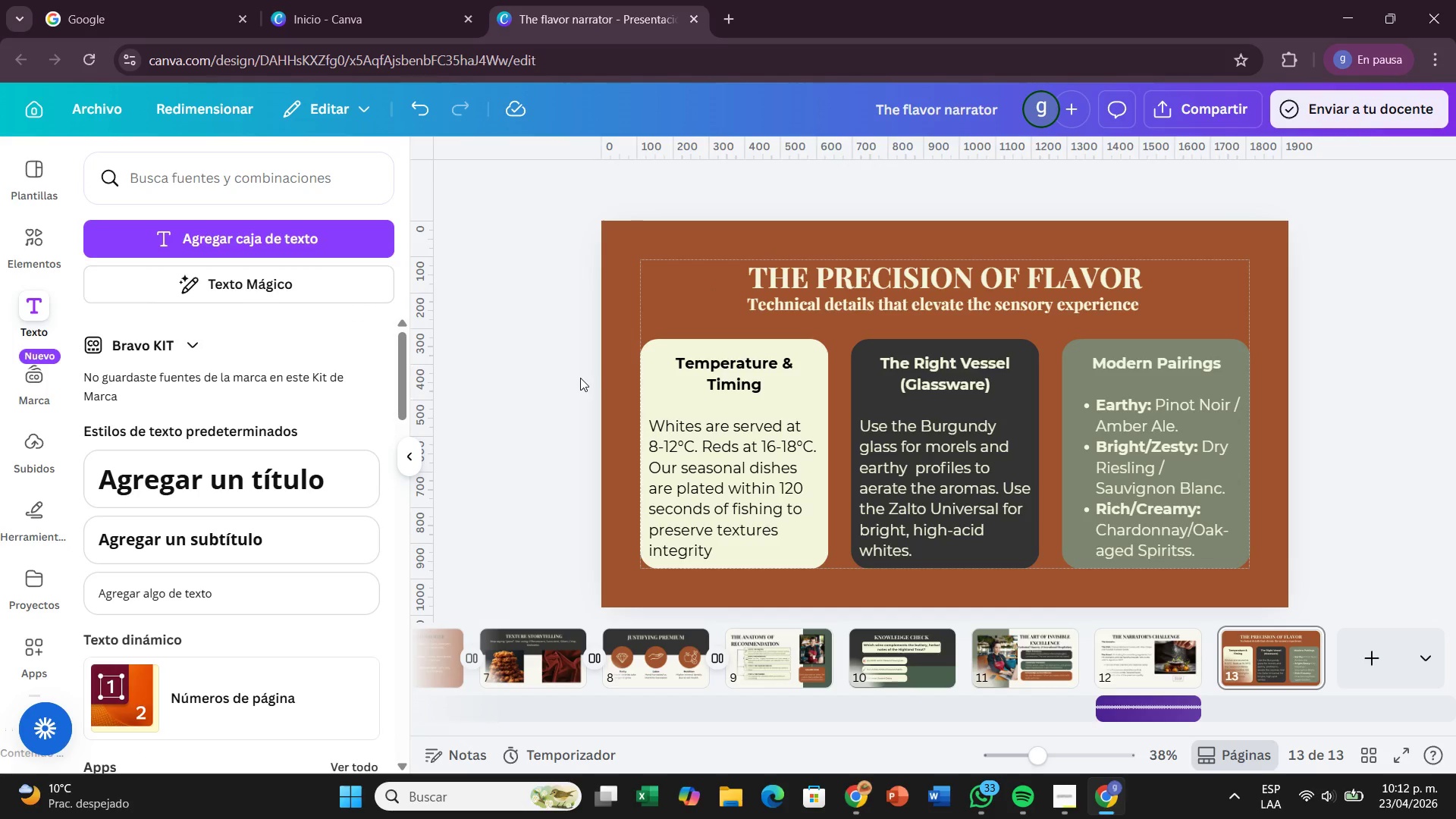 
left_click([1345, 639])
 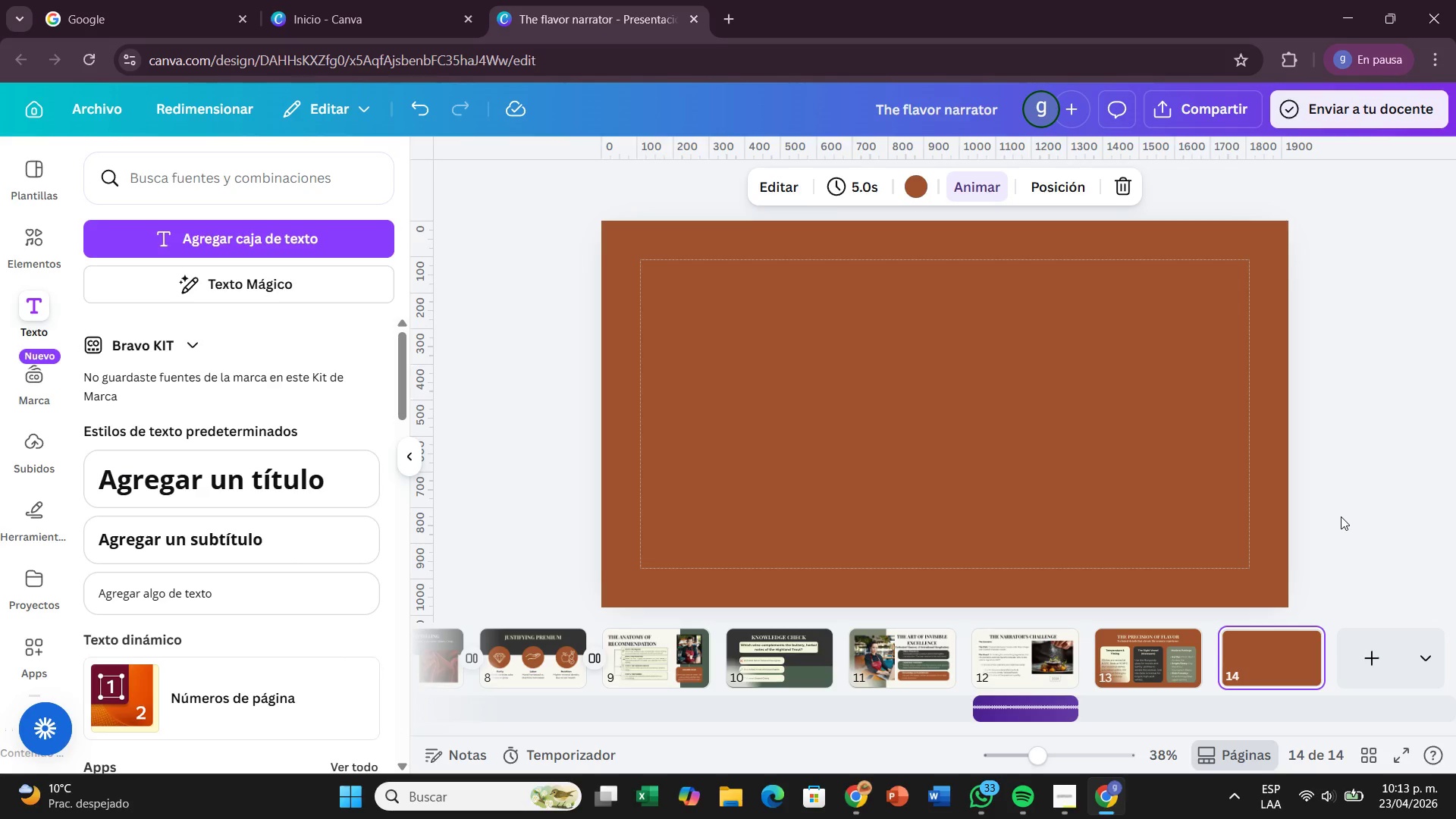 
wait(40.23)
 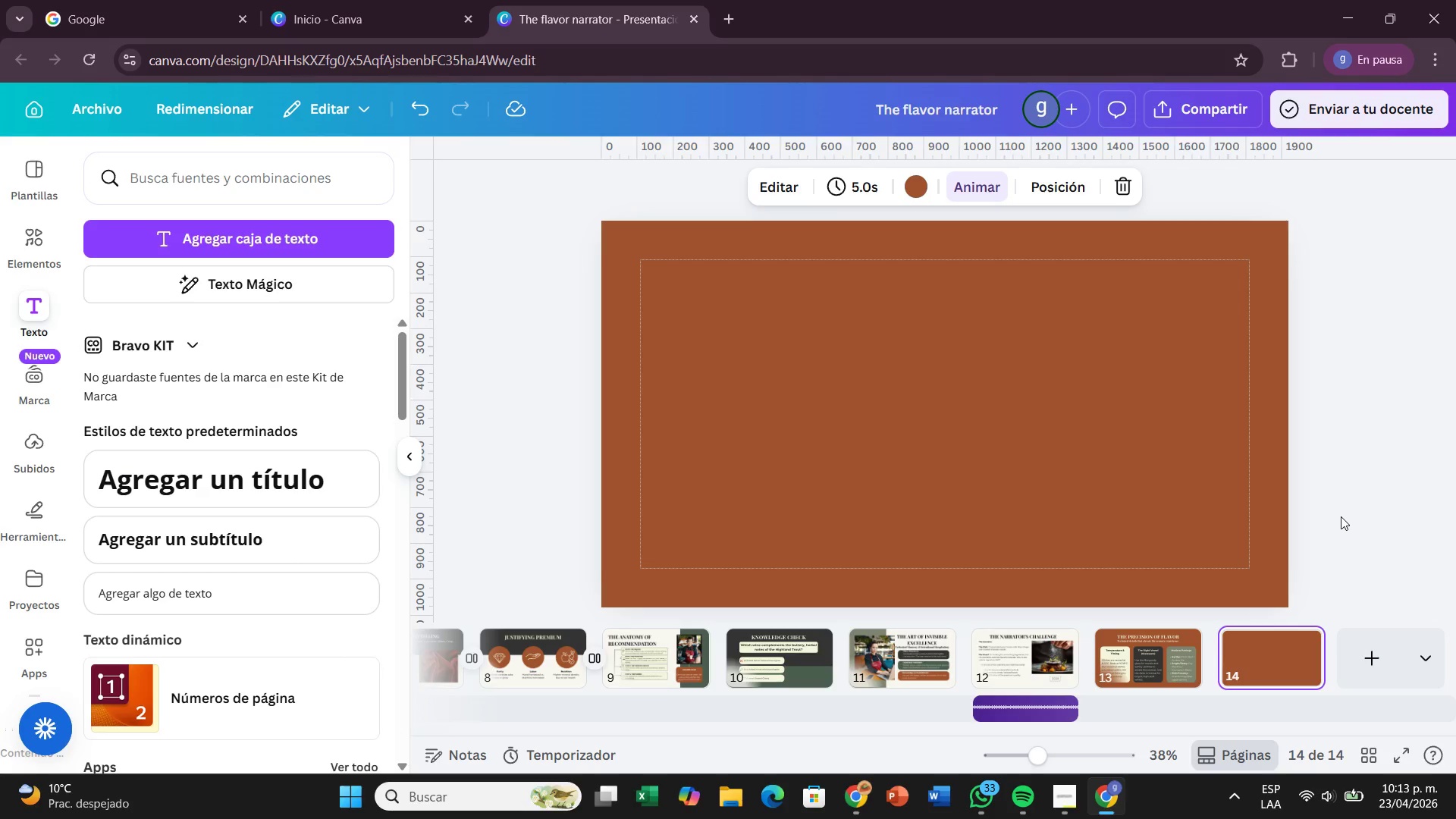 
left_click([50, 252])
 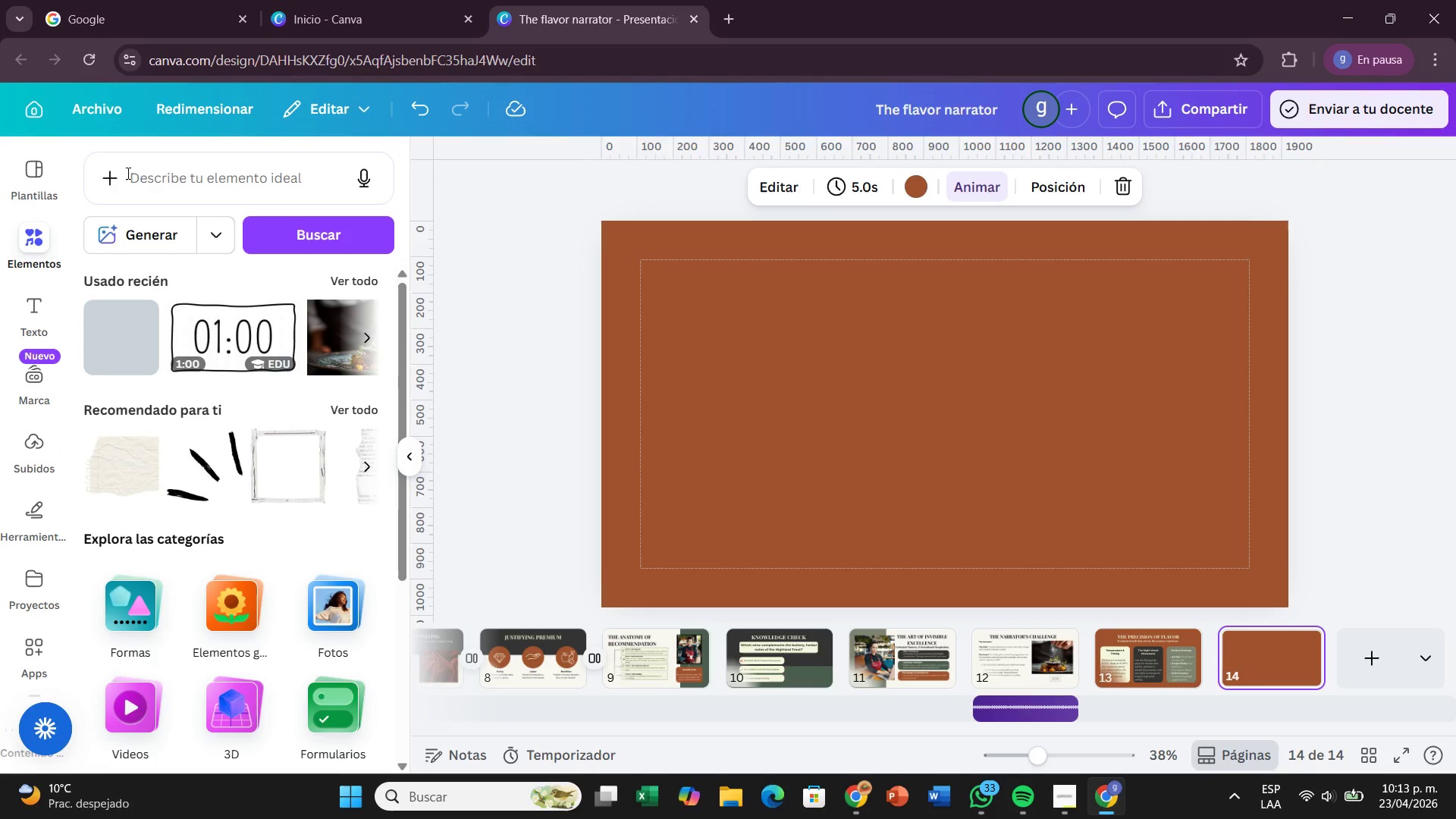 
left_click([285, 170])
 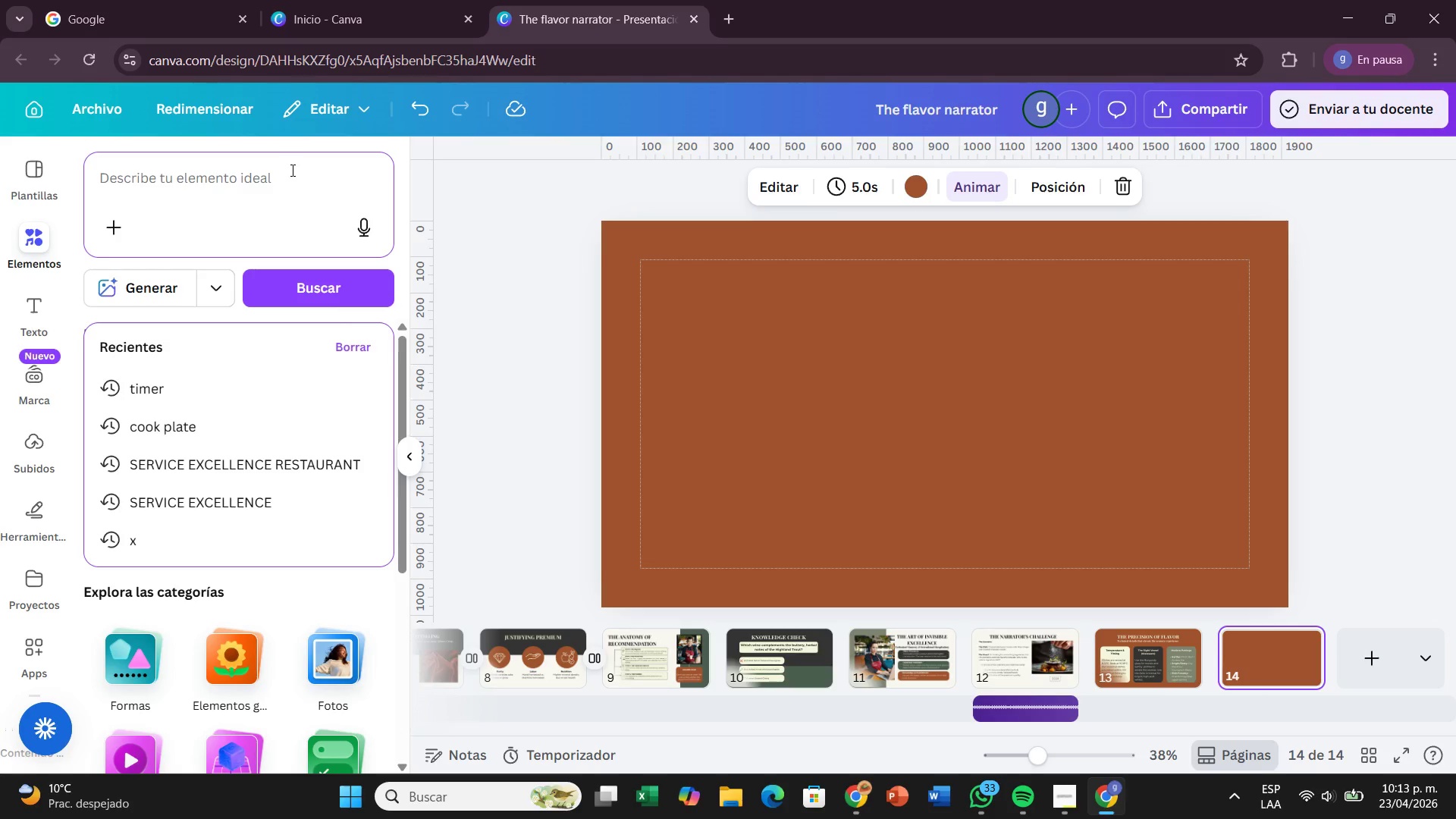 
wait(12.05)
 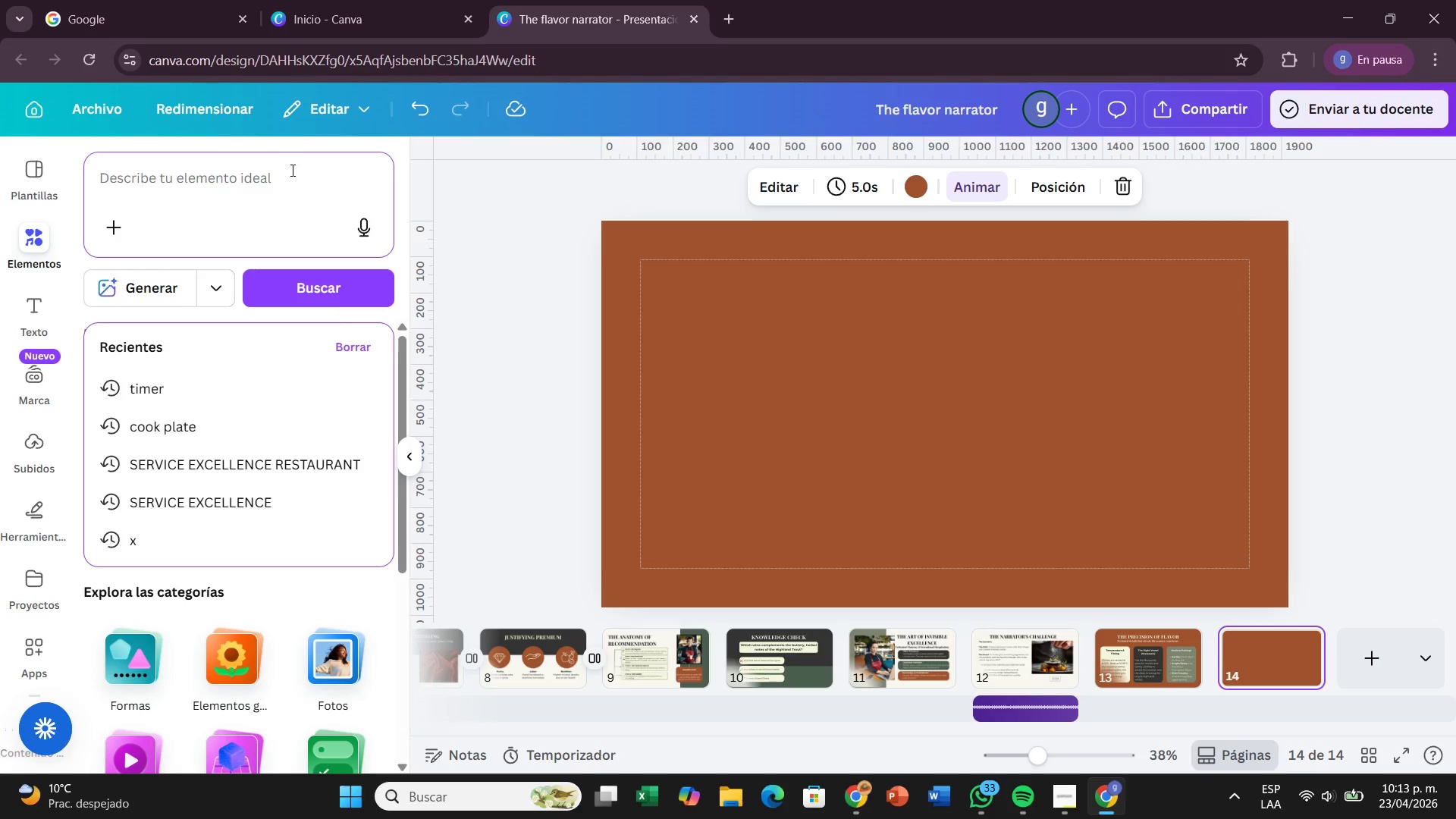 
type(plato terminado luz calida)
 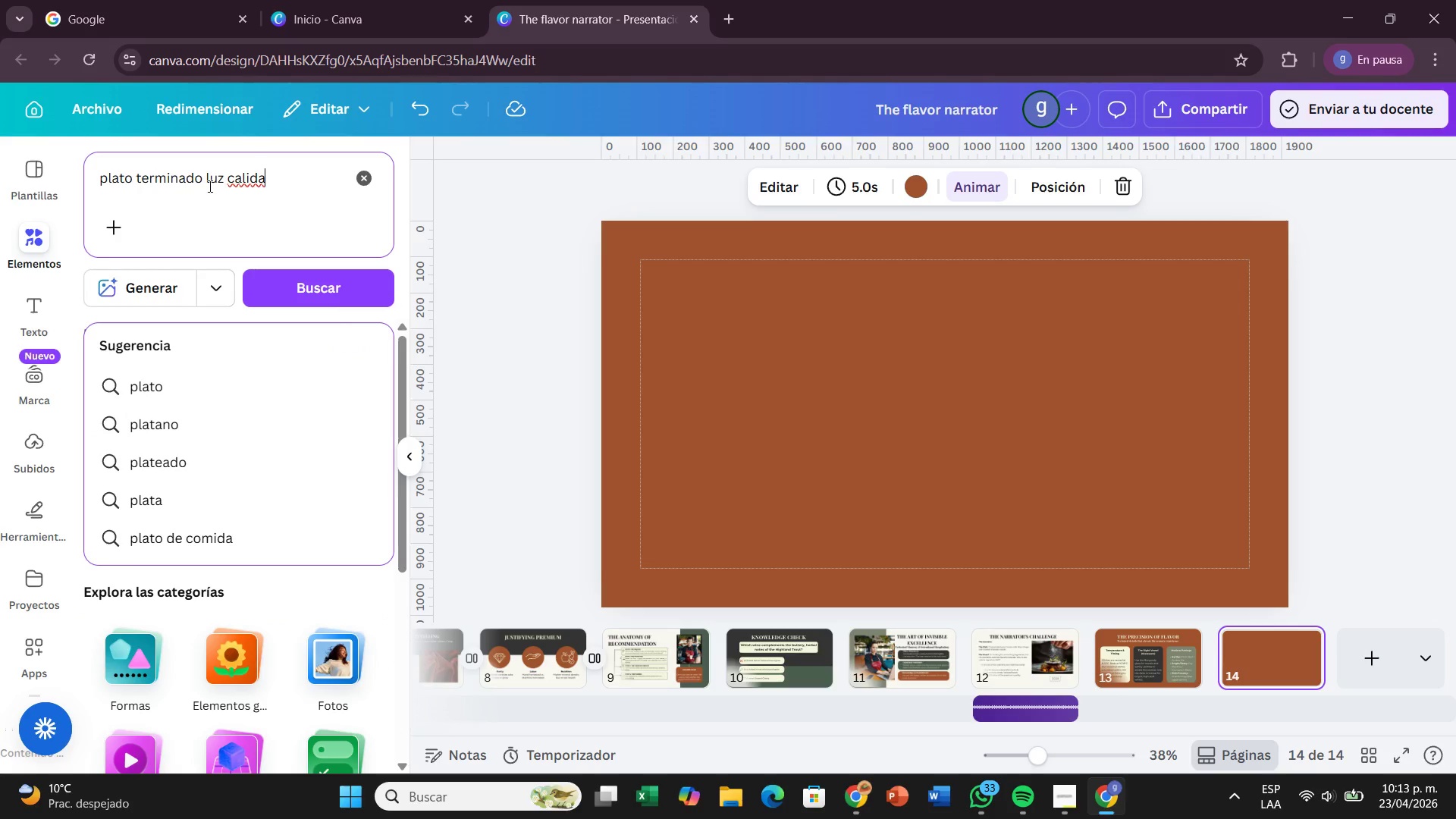 
left_click([207, 184])
 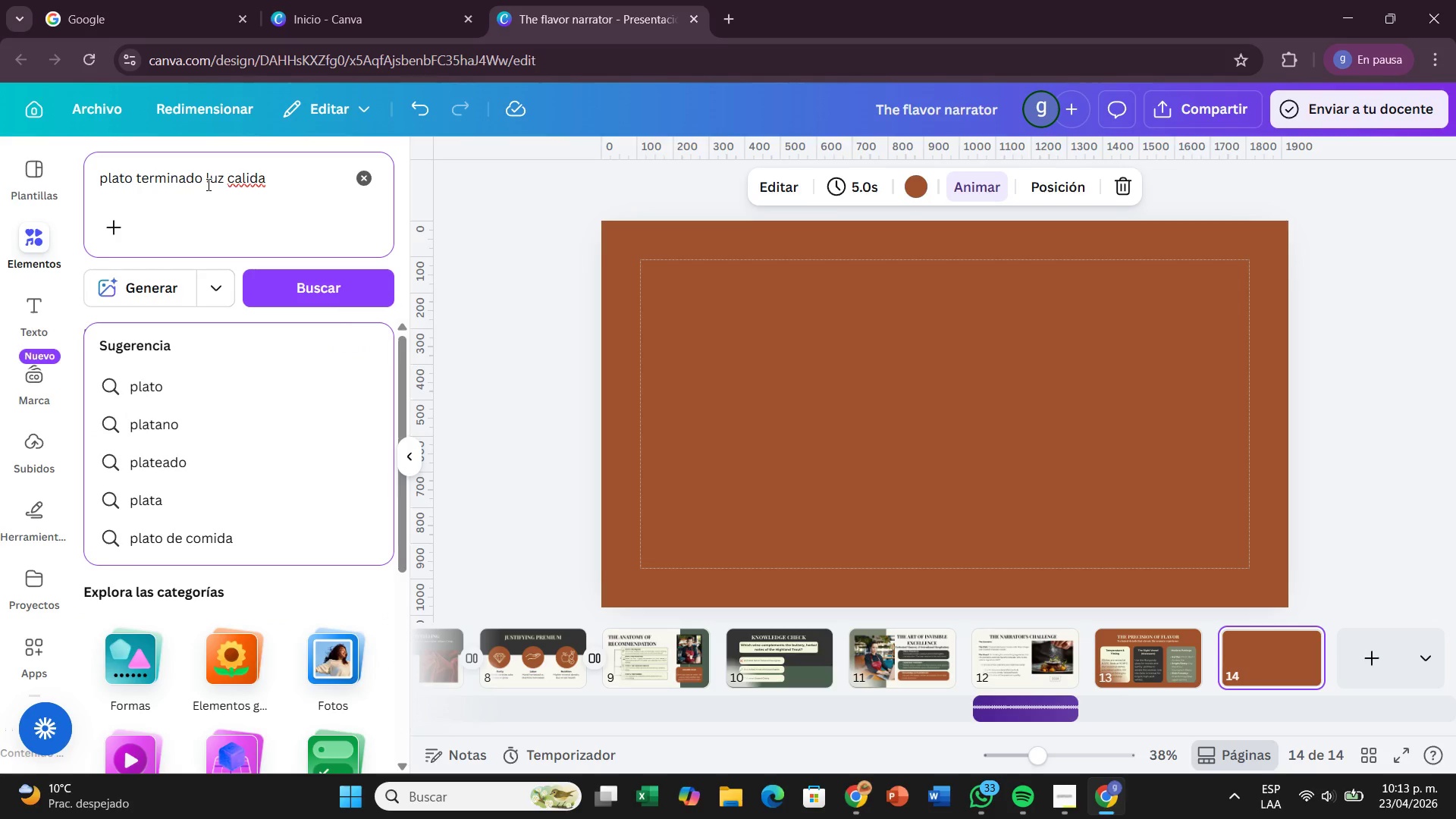 
type(bajo )
 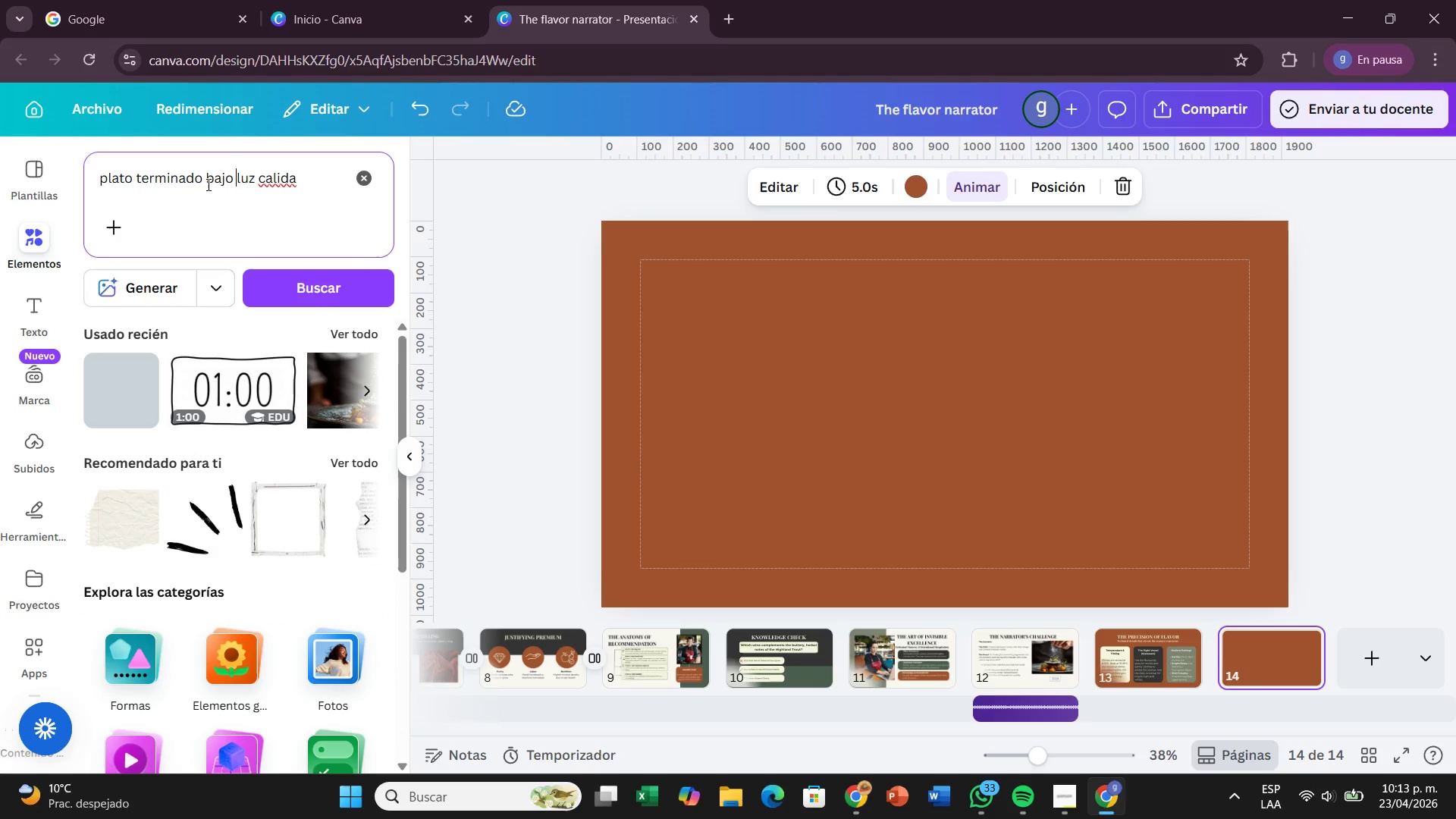 
left_click([207, 184])
 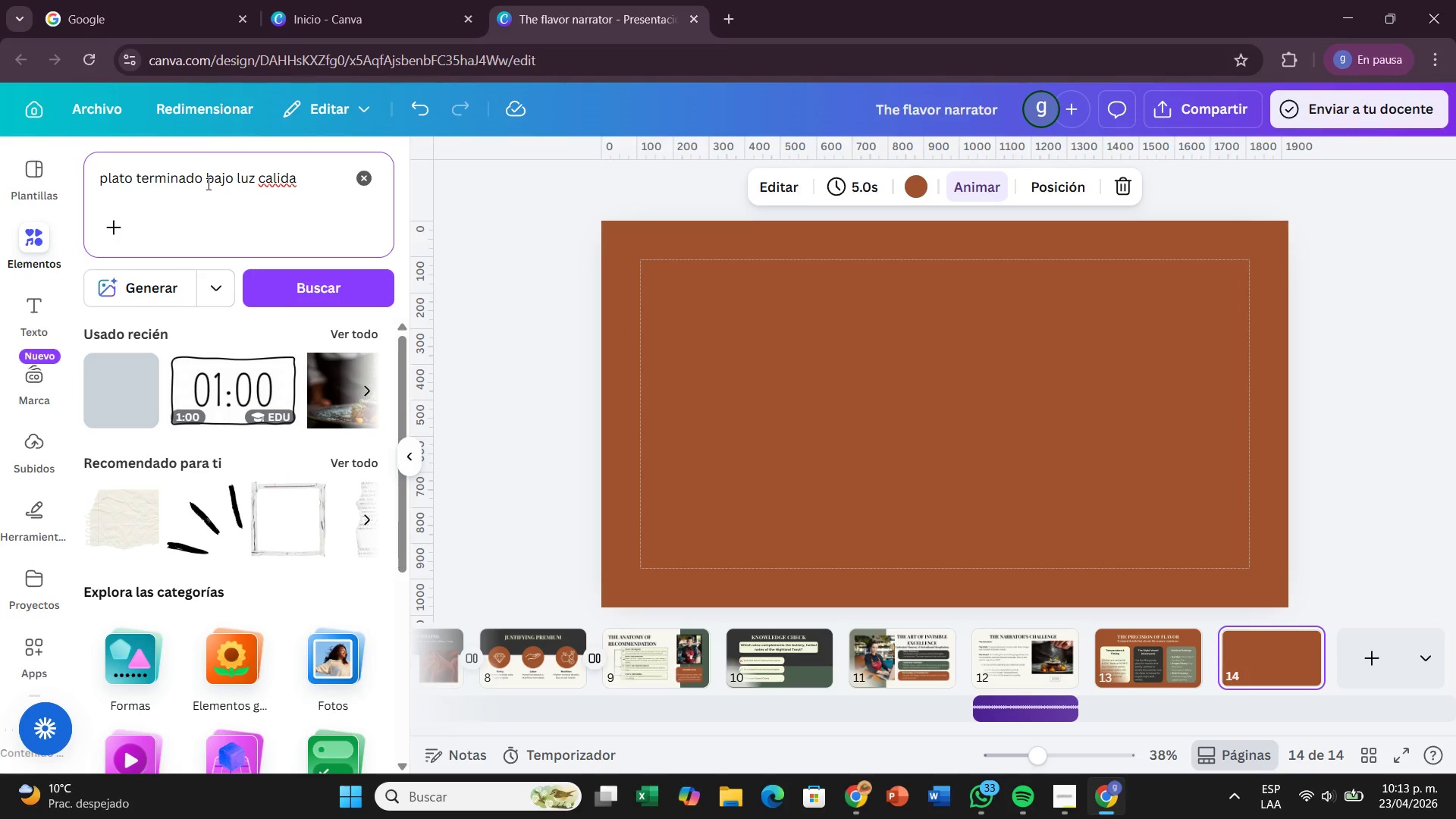 
type(trucha con mantequilla )
 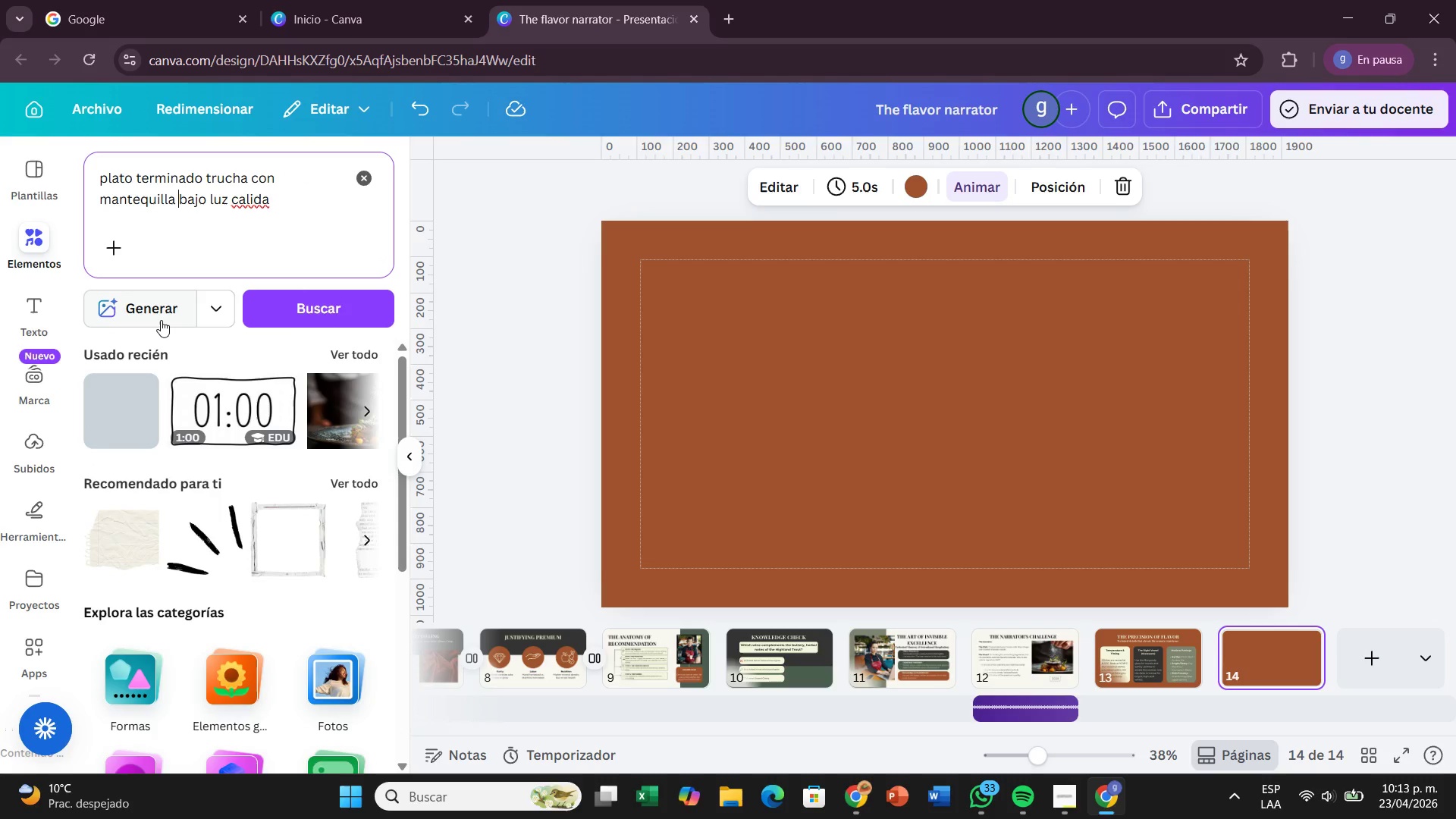 
left_click([161, 320])
 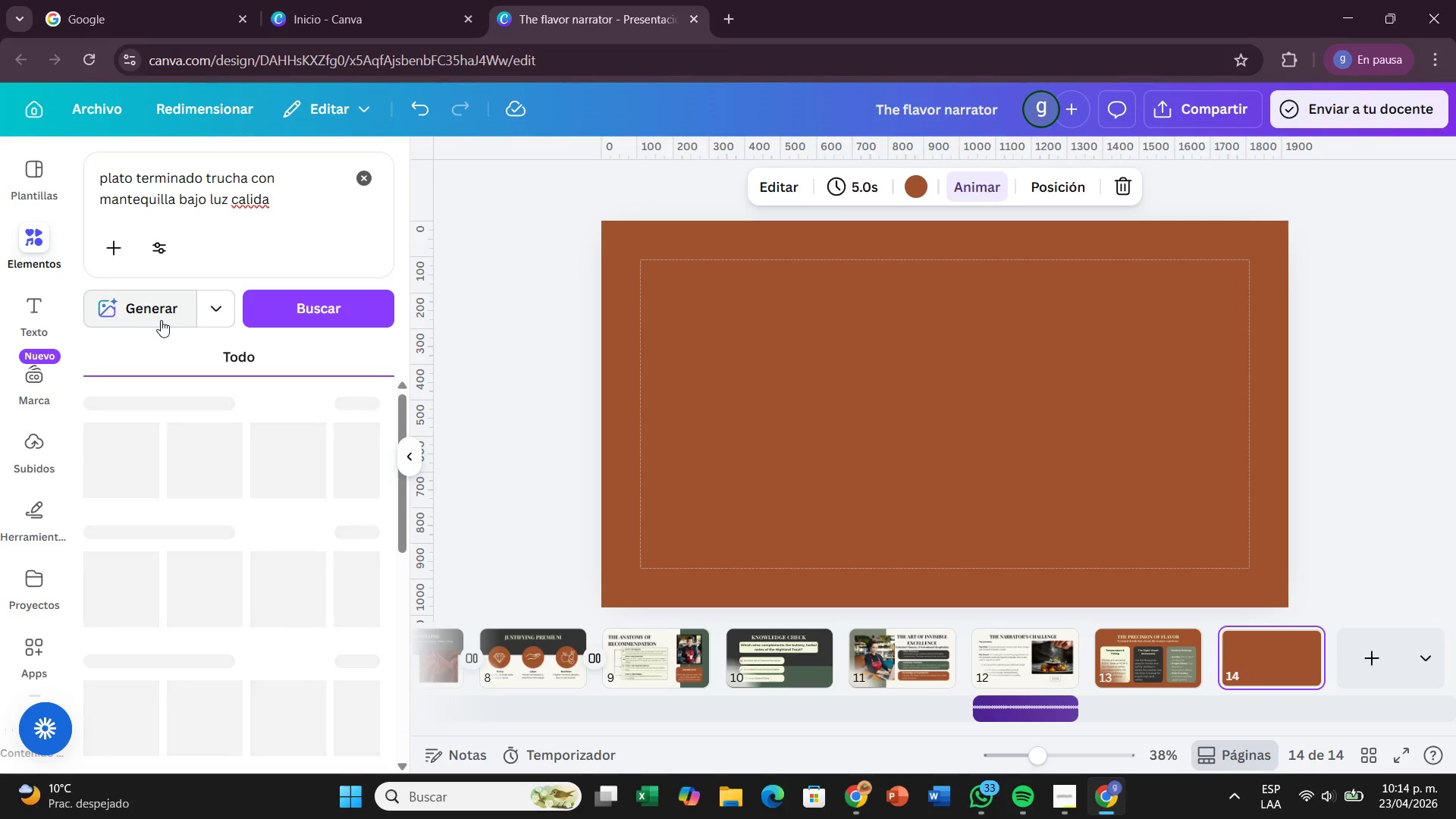 
wait(9.55)
 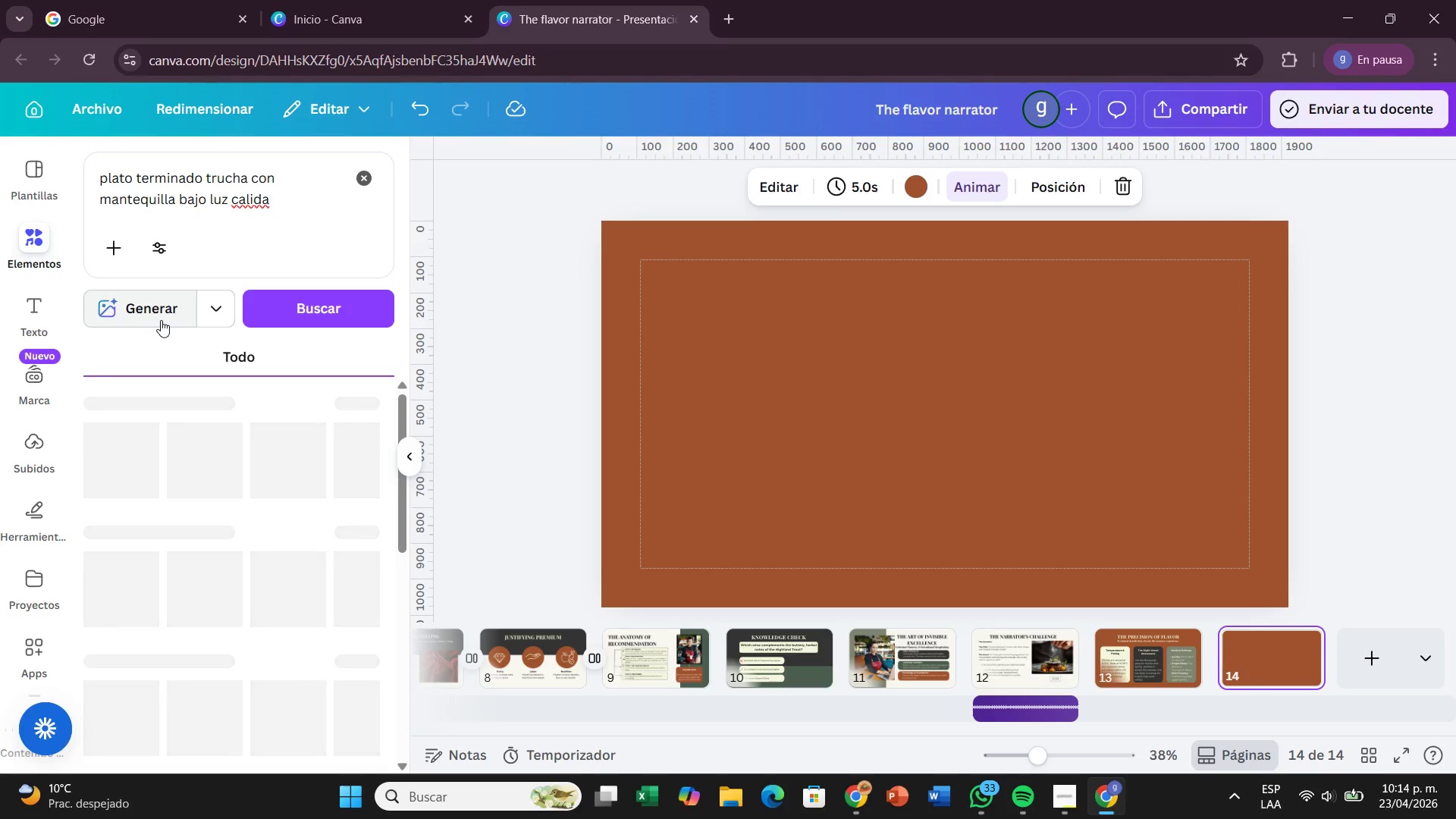 
left_click([560, 758])
 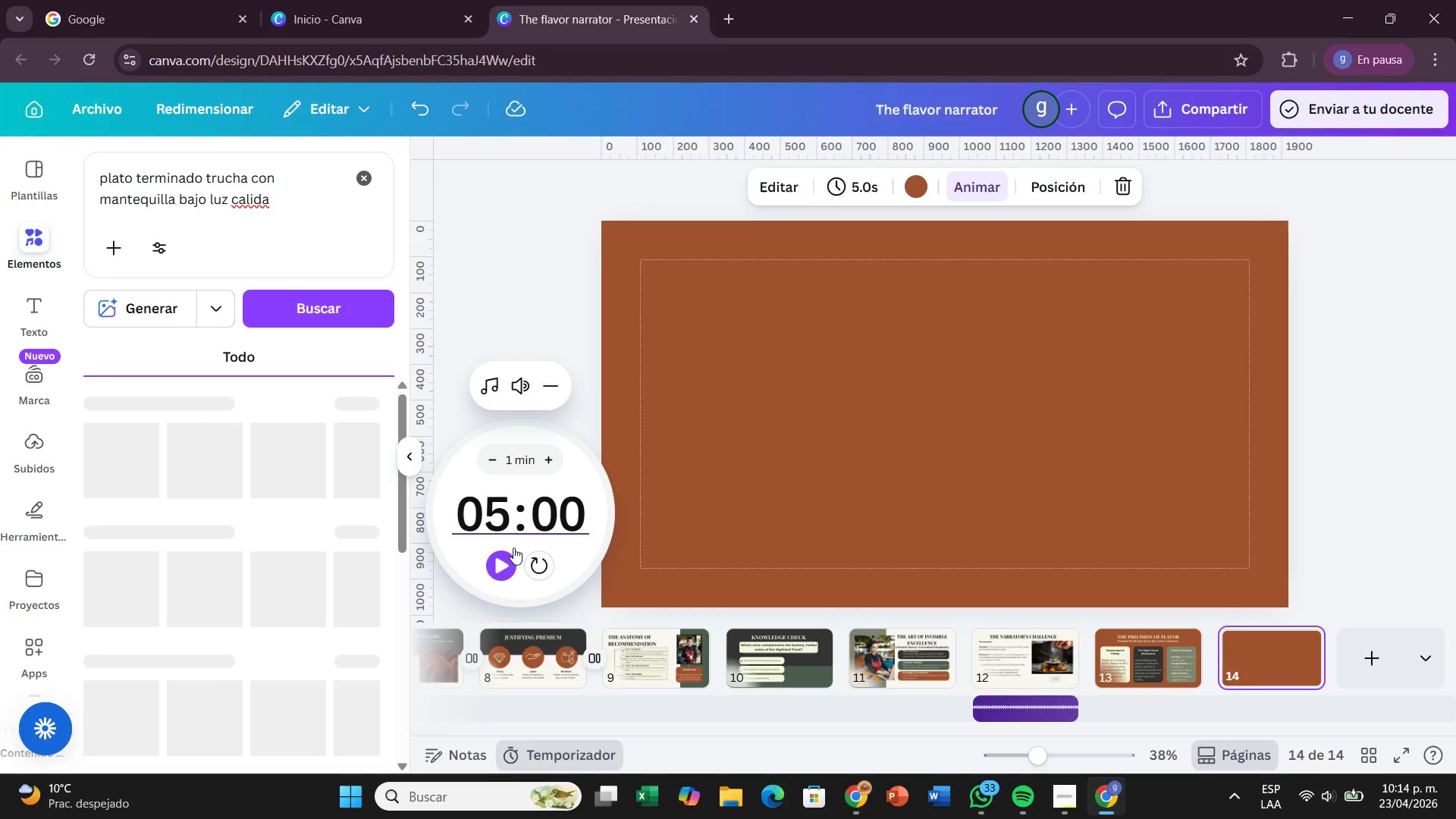 
left_click_drag(start_coordinate=[548, 543], to_coordinate=[642, 530])
 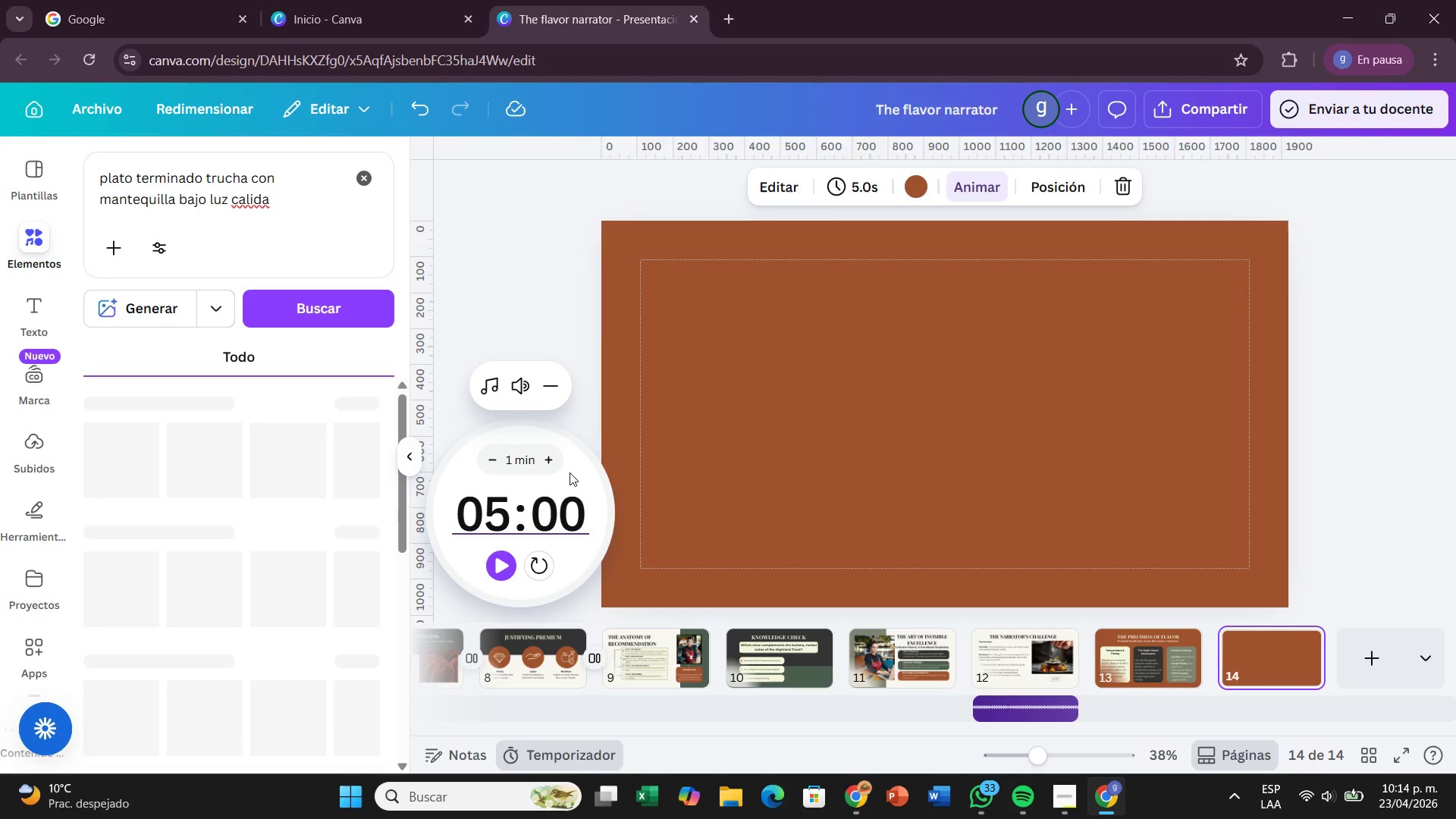 
left_click_drag(start_coordinate=[570, 471], to_coordinate=[587, 469])
 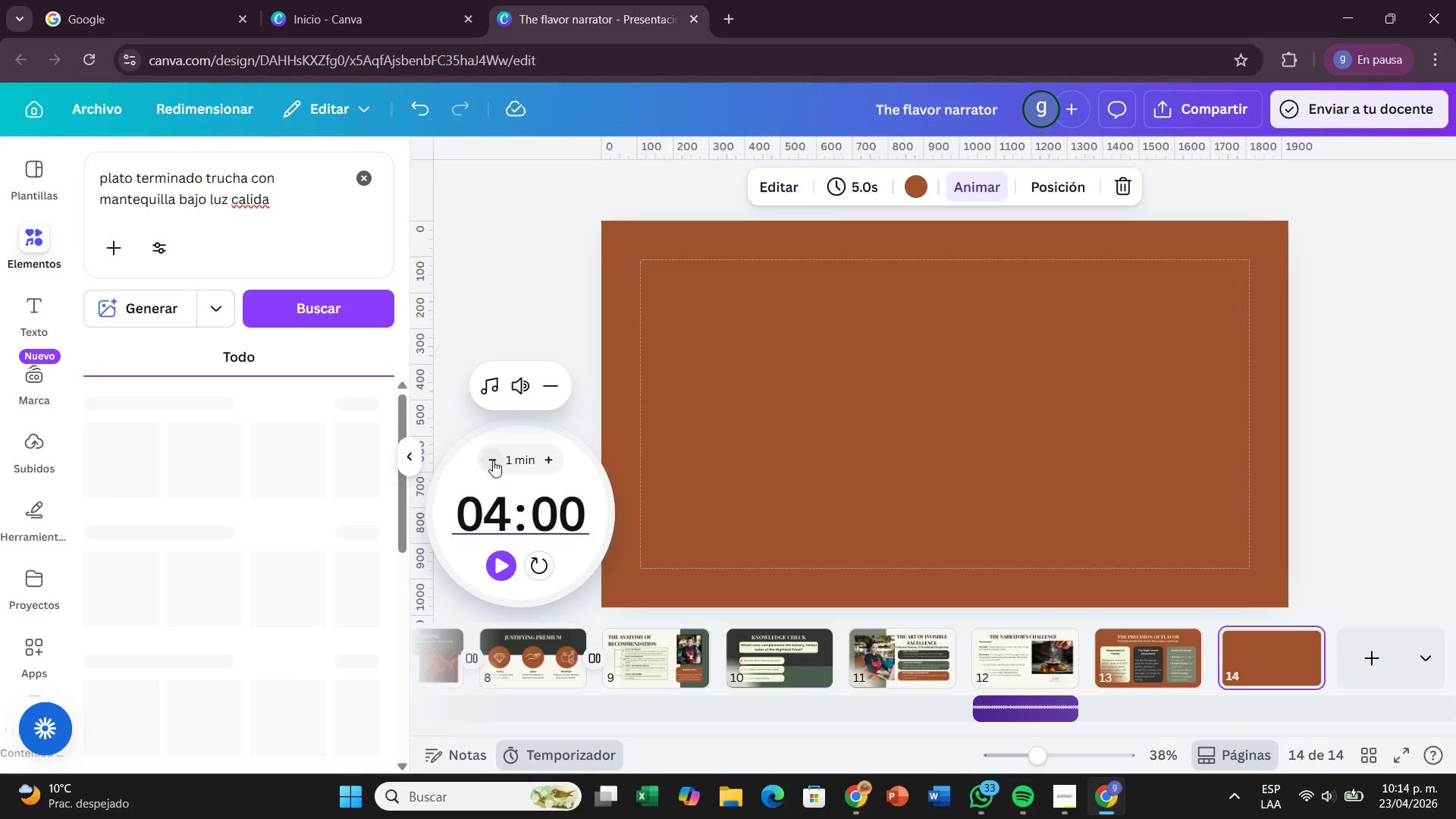 
double_click([493, 460])
 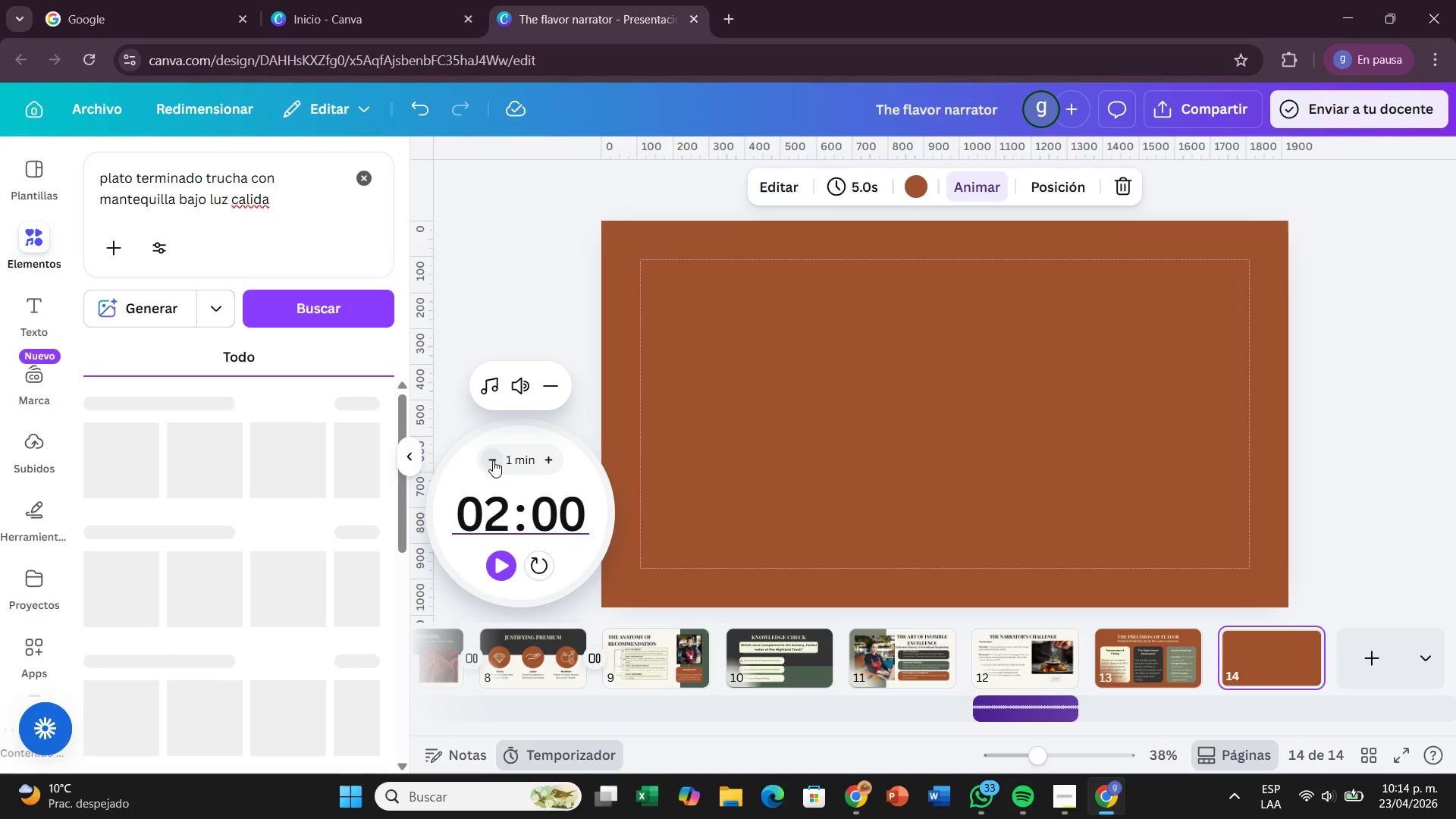 
triple_click([493, 460])
 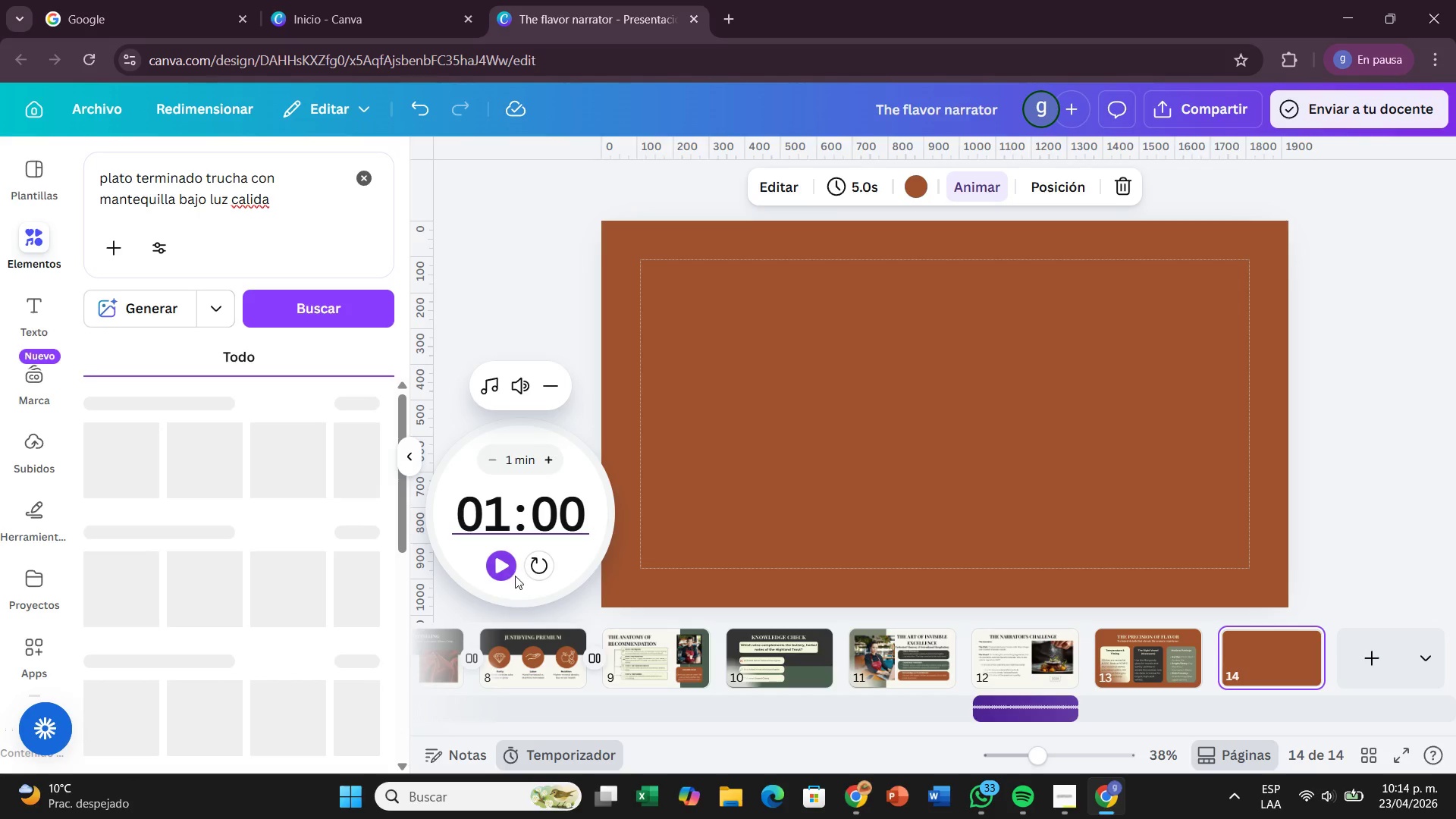 
left_click([507, 576])
 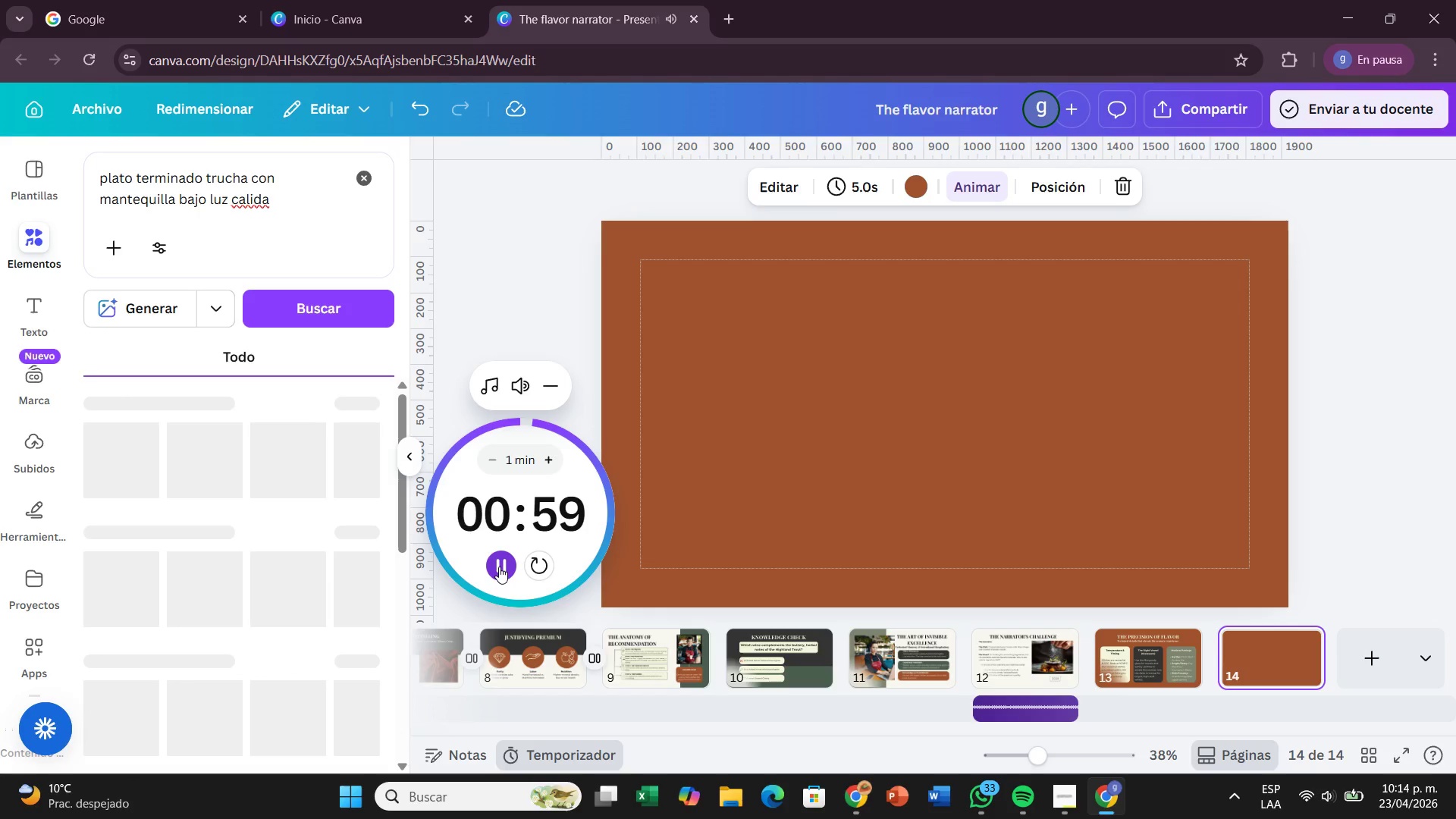 
left_click([499, 565])
 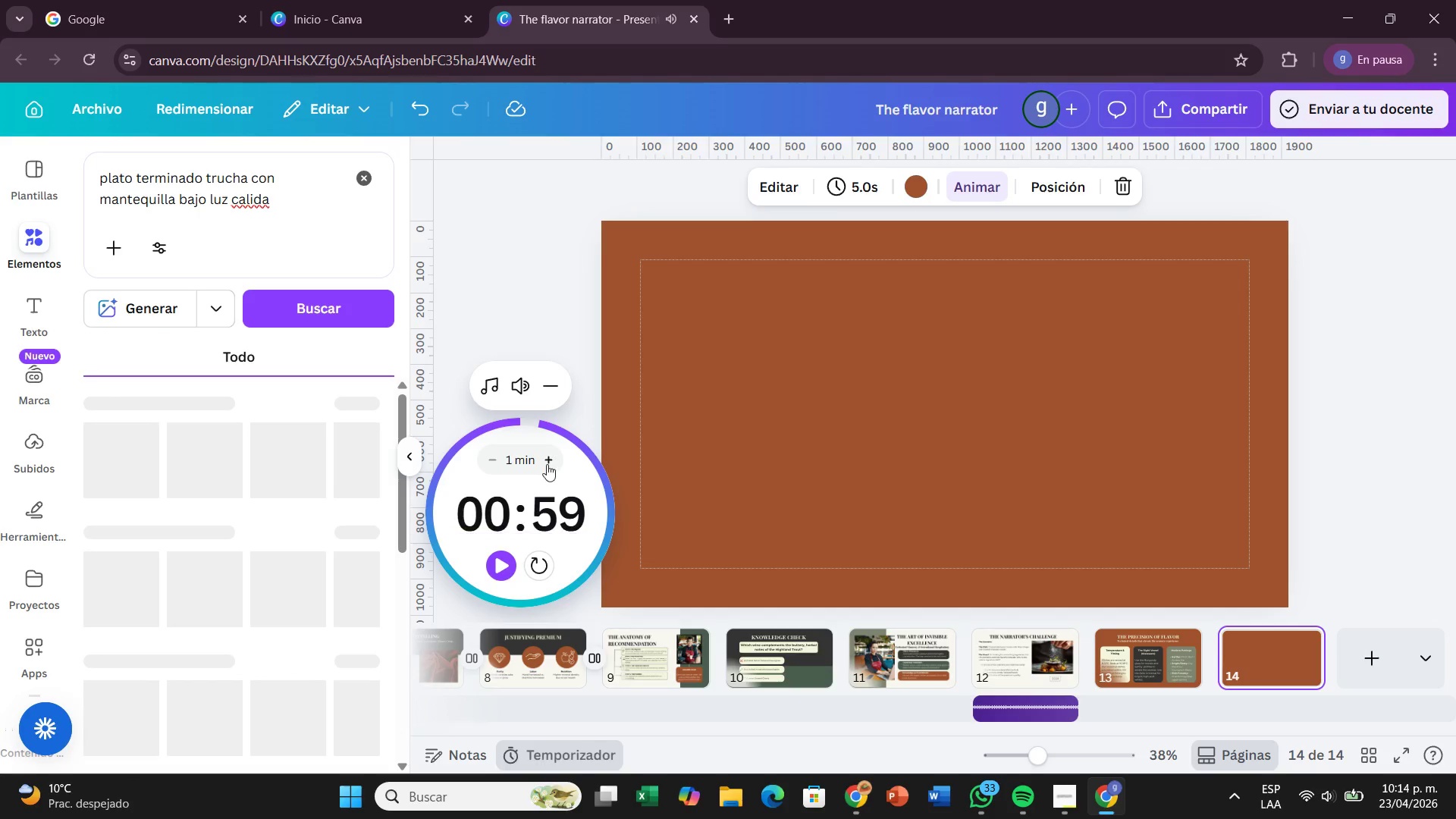 
left_click_drag(start_coordinate=[577, 479], to_coordinate=[1082, 609])
 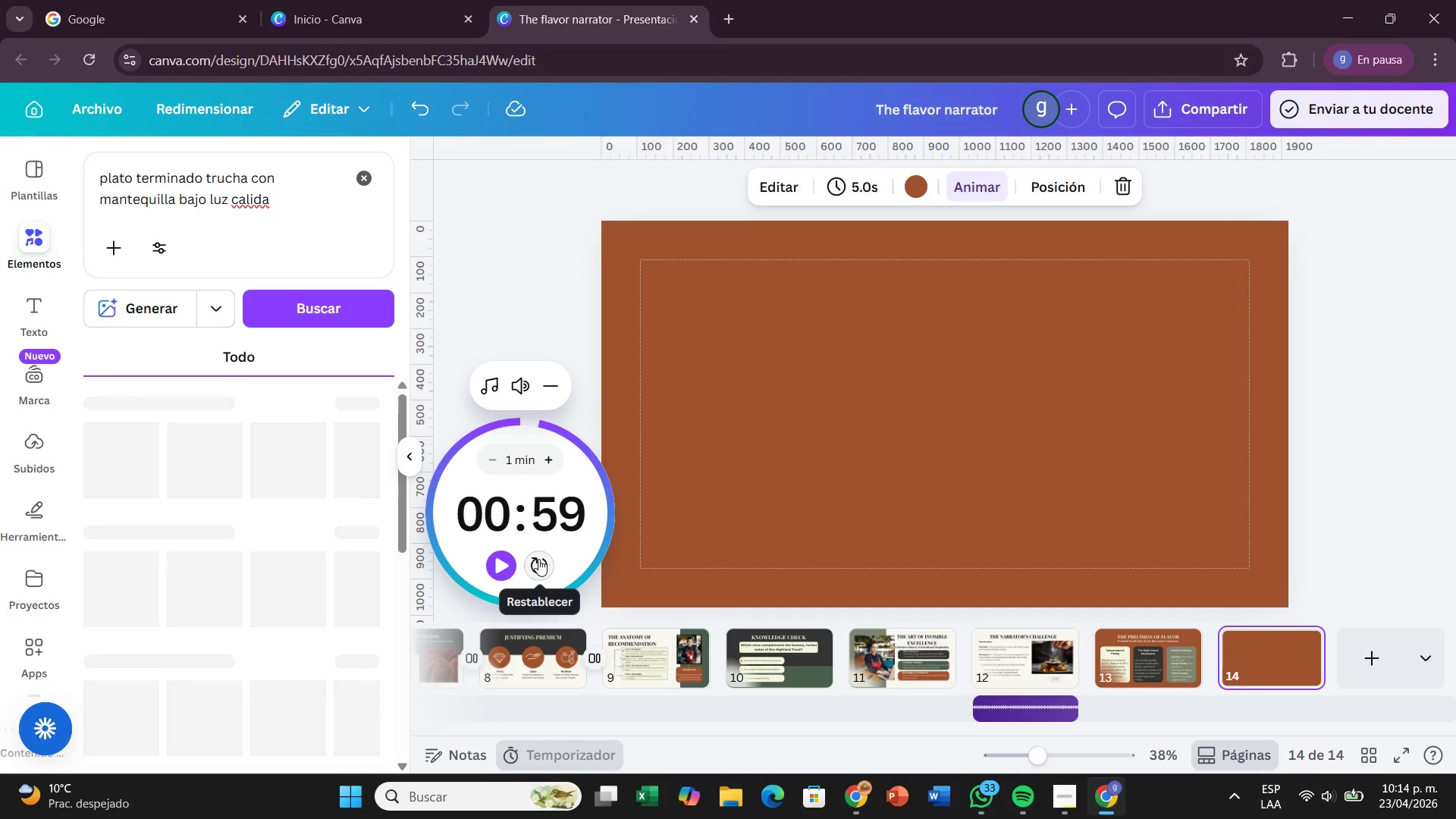 
left_click([538, 559])
 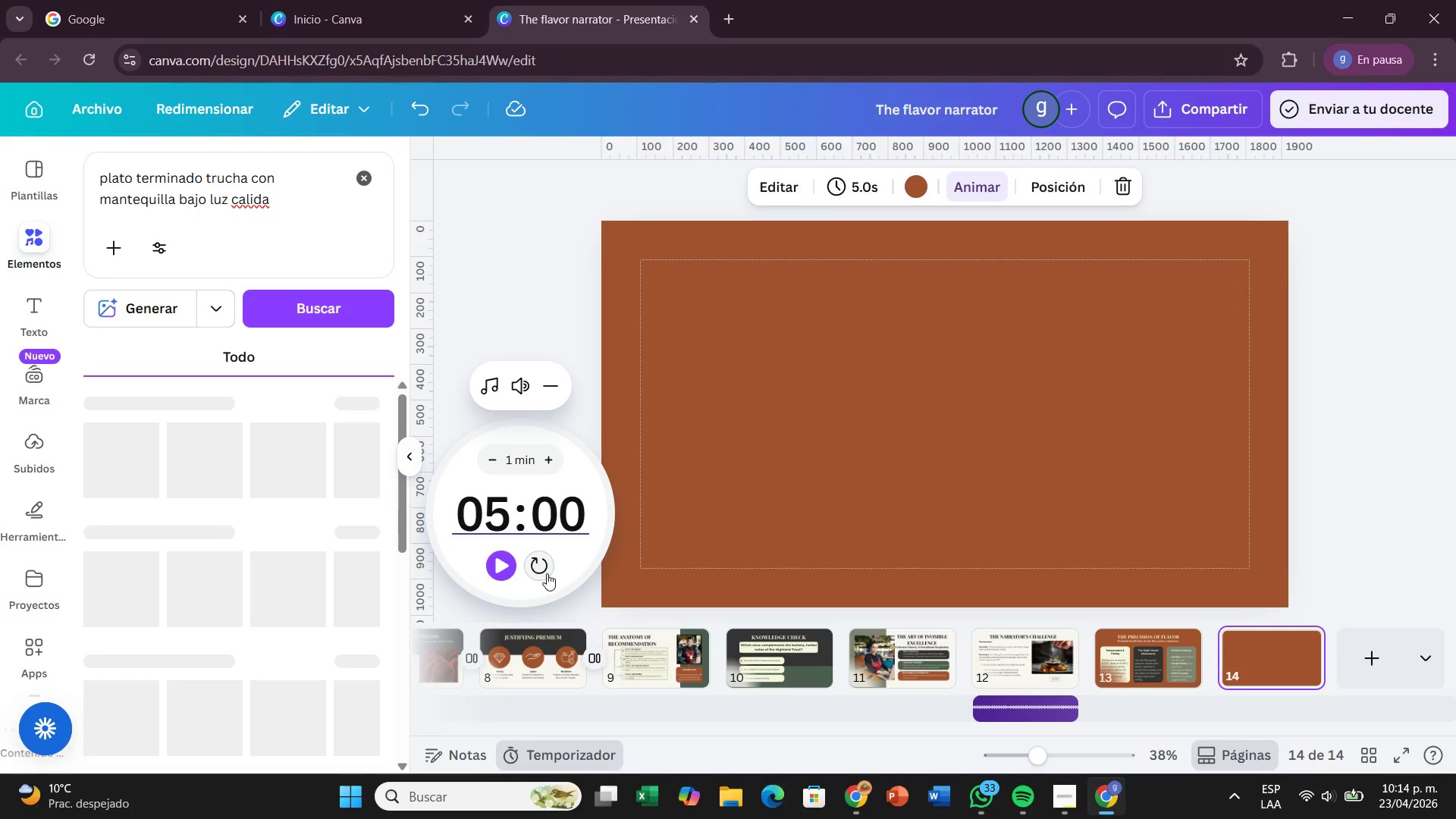 
left_click_drag(start_coordinate=[548, 573], to_coordinate=[555, 592])
 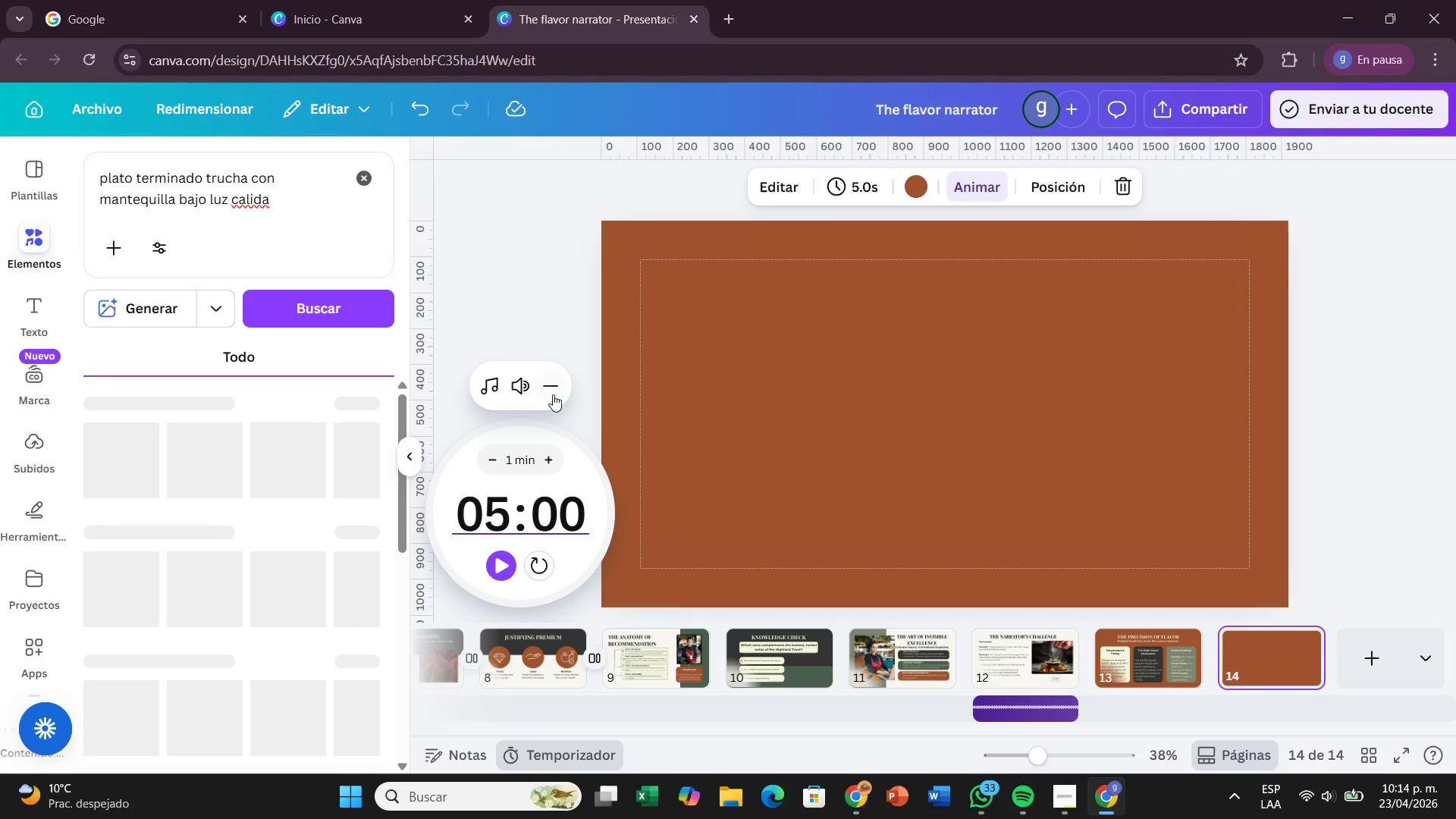 
left_click([551, 391])
 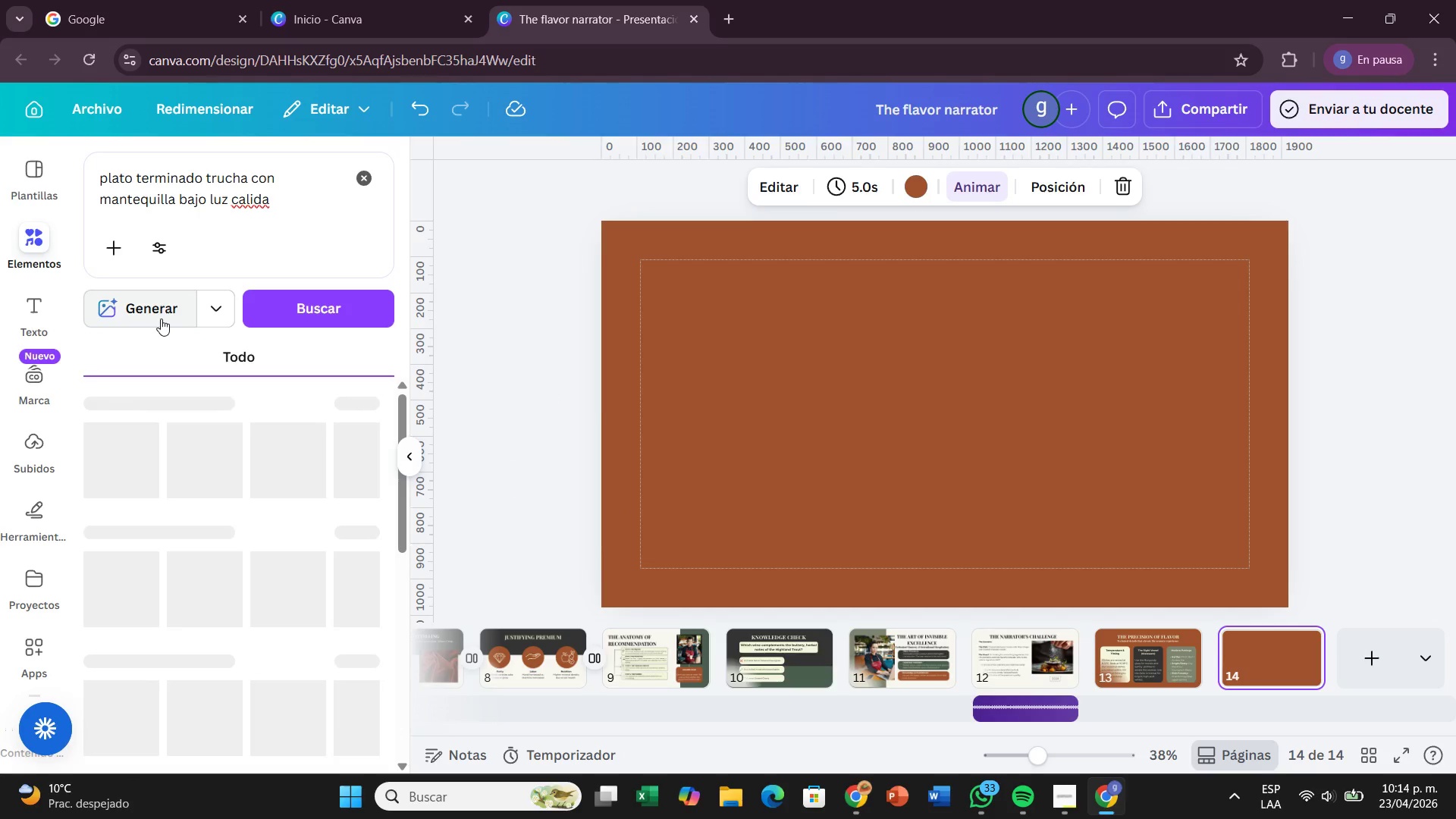 
scroll: coordinate [291, 585], scroll_direction: up, amount: 1.0
 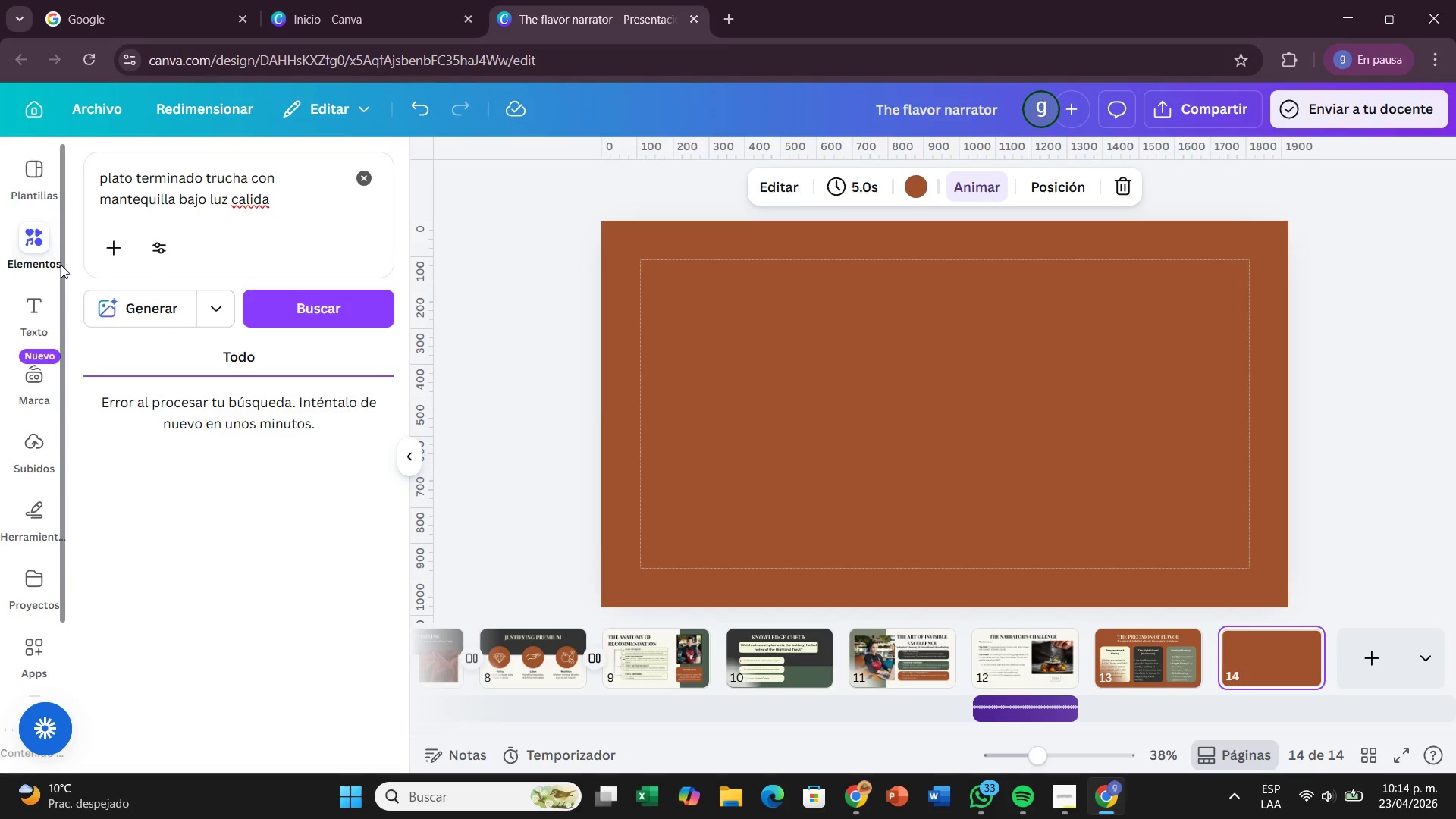 
left_click([157, 308])
 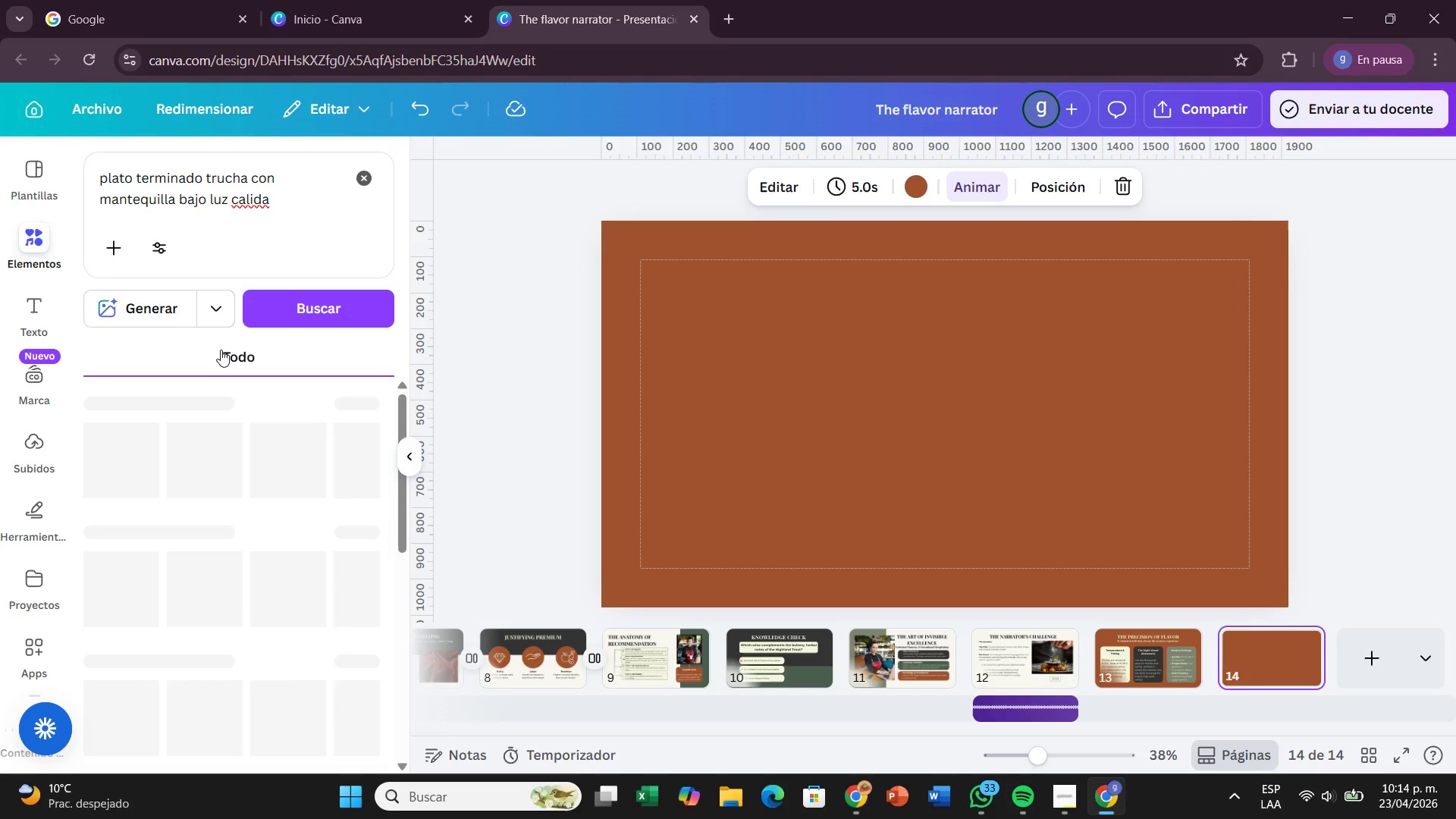 
left_click([223, 350])
 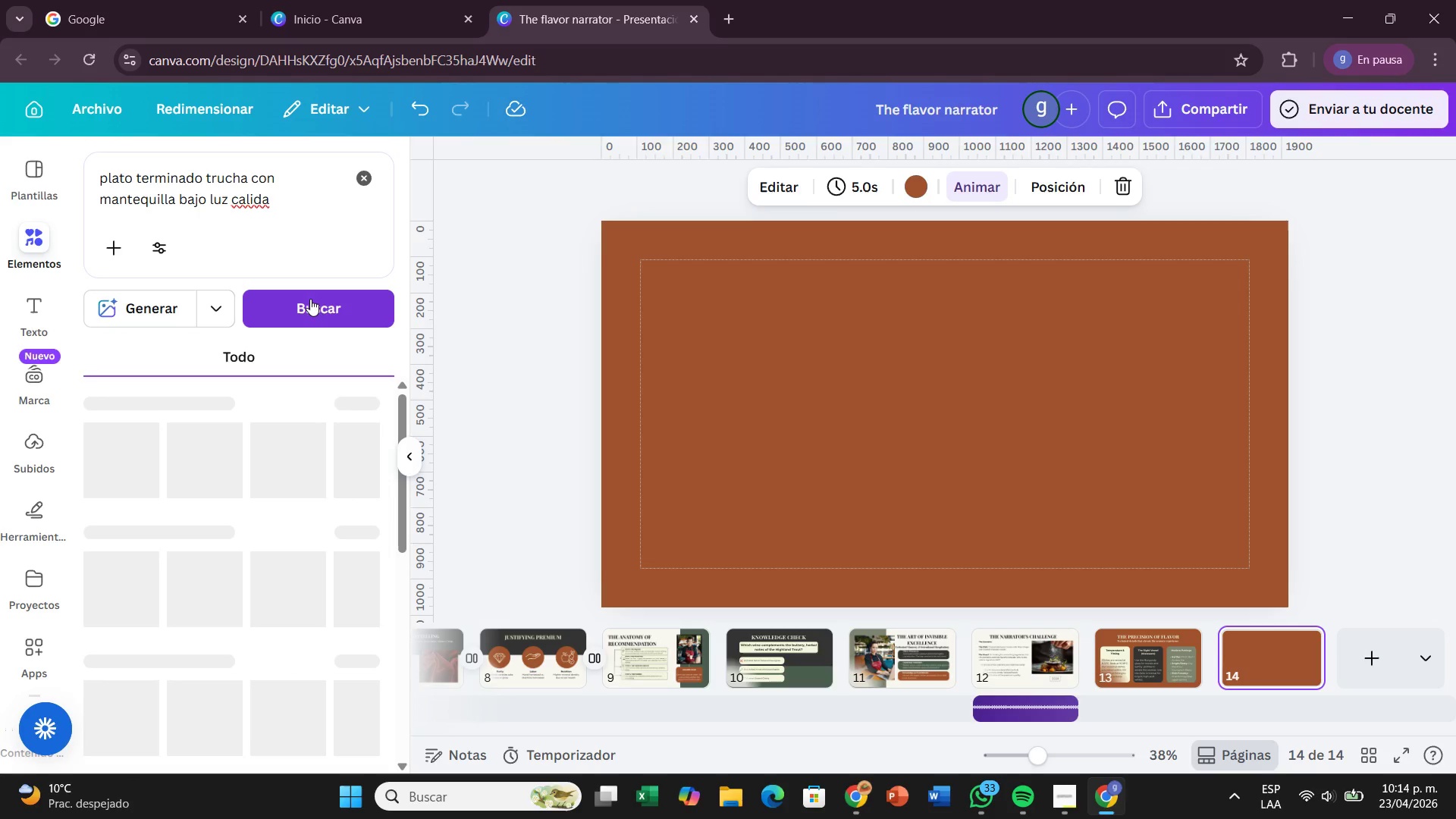 
left_click([312, 297])
 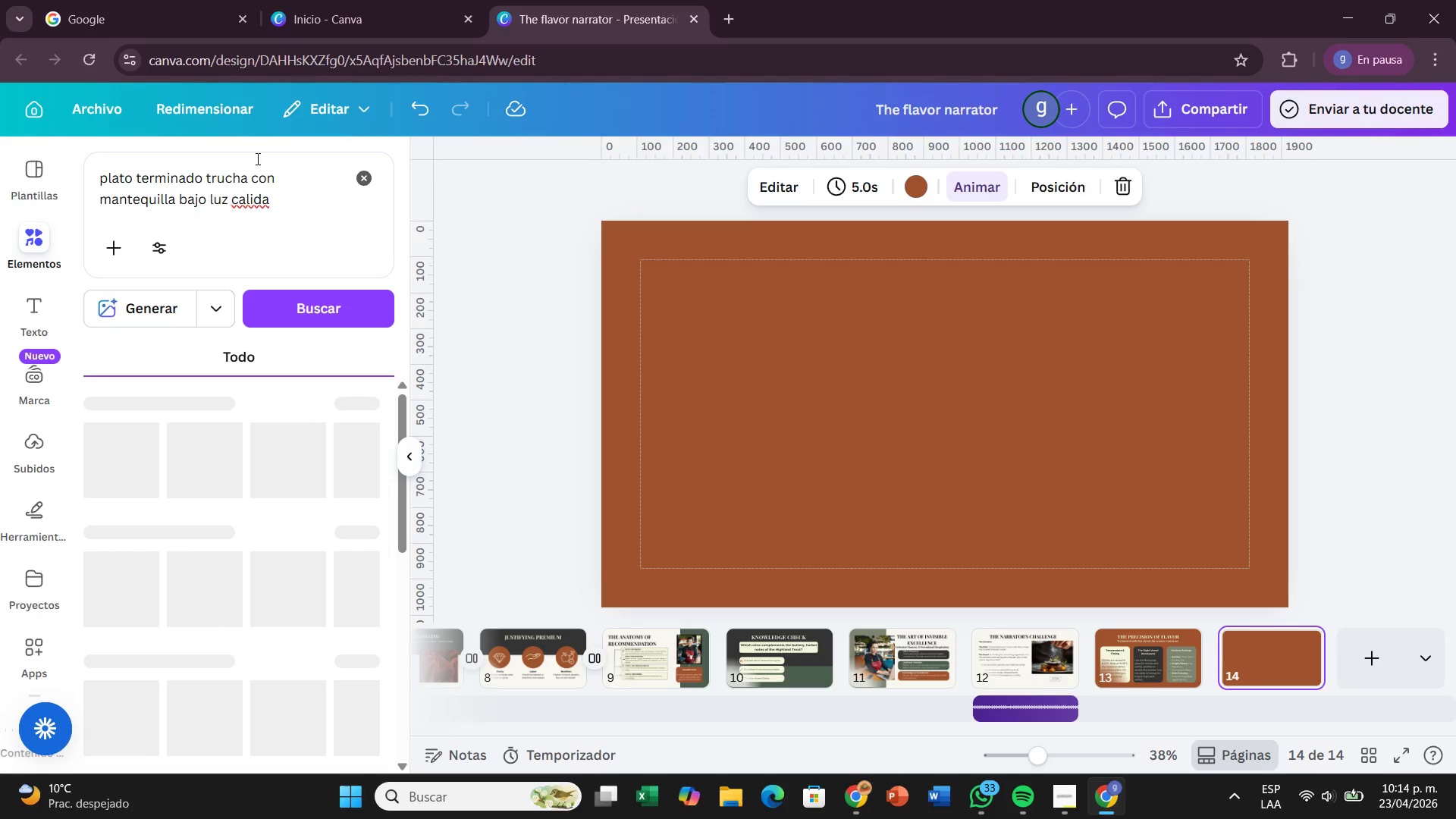 
left_click_drag(start_coordinate=[287, 199], to_coordinate=[202, 195])
 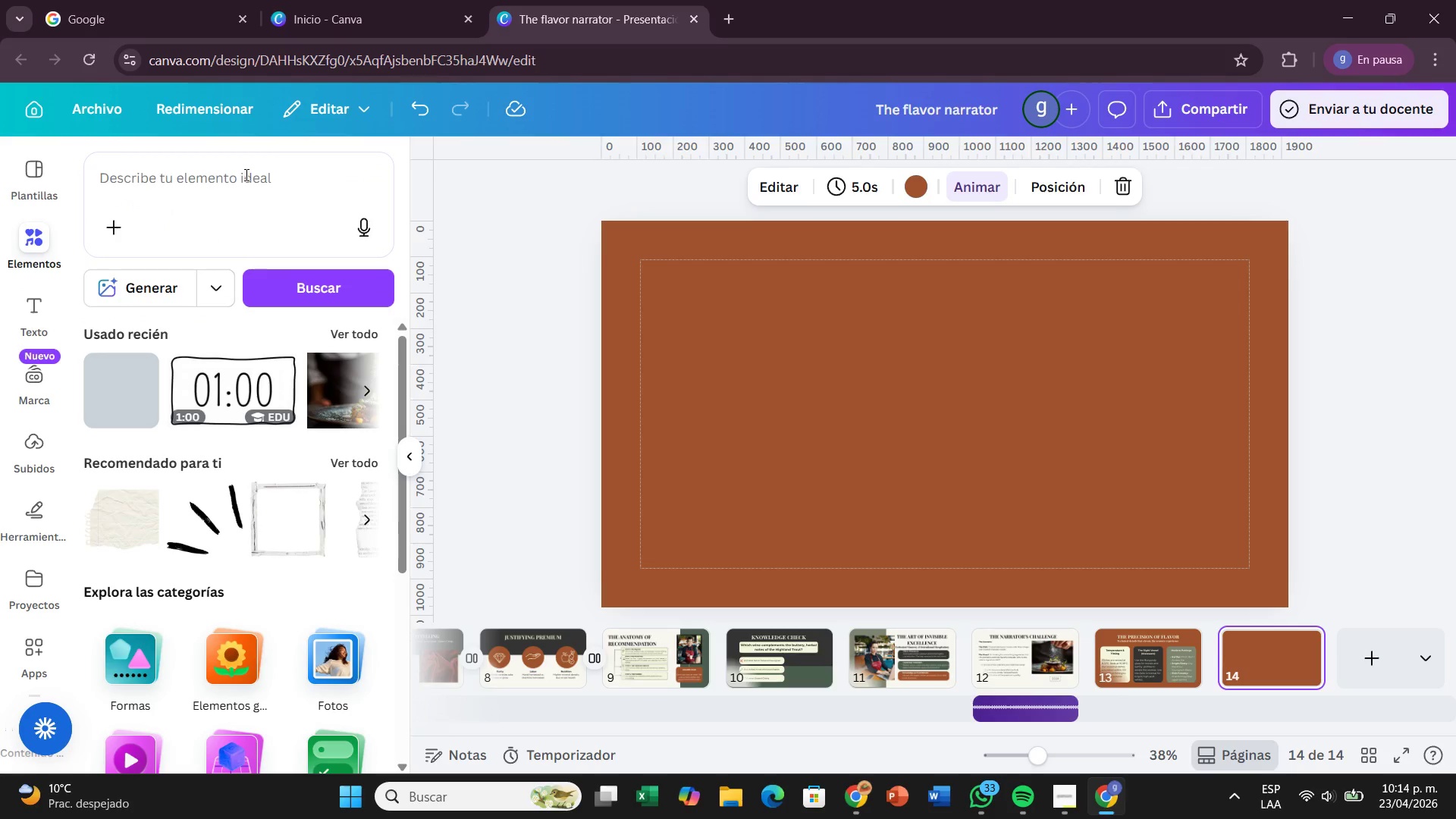 
wait(5.92)
 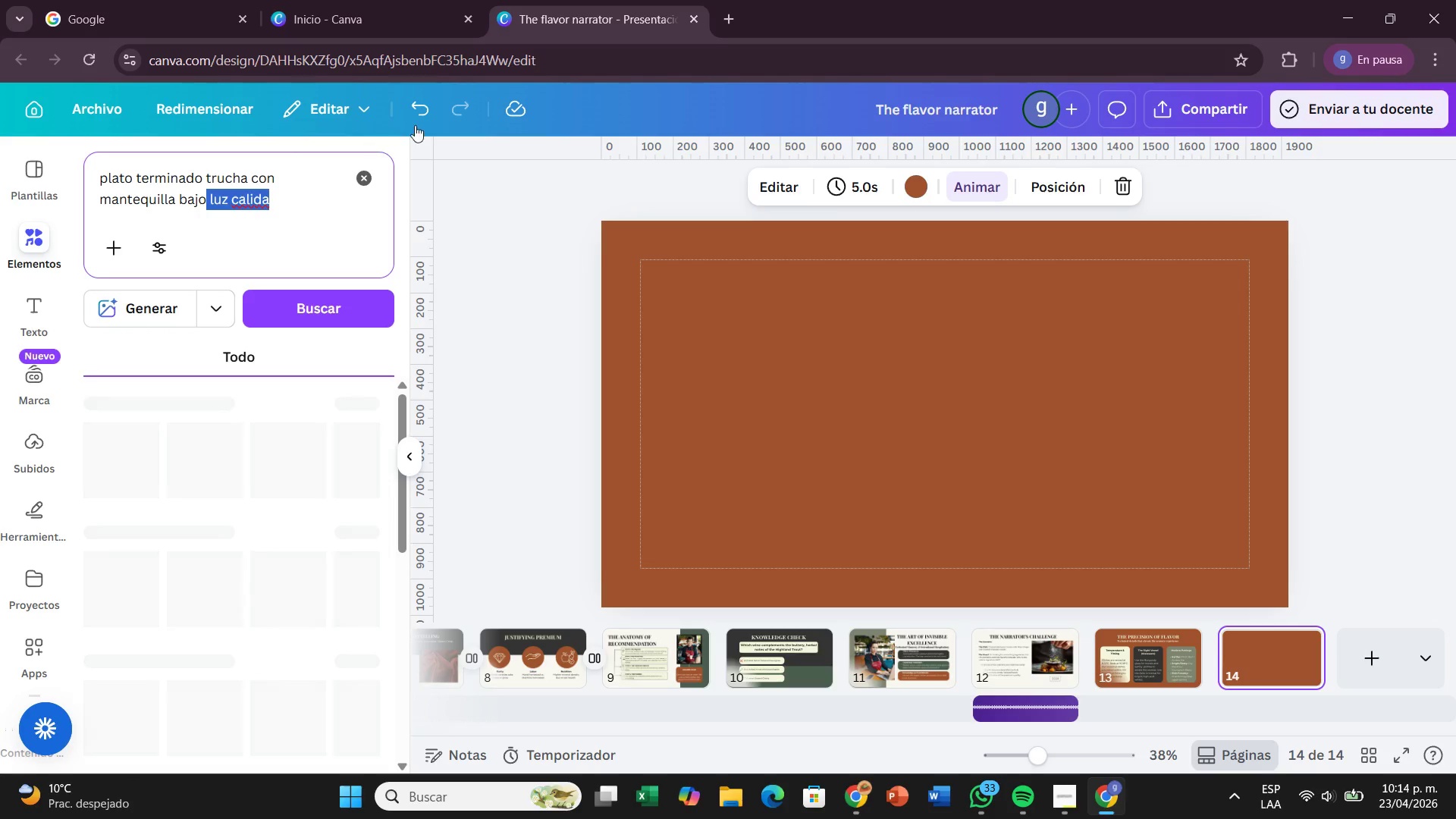 
type(plato terminado bajo luz calud)
key(Backspace)
key(Backspace)
type(ida)
 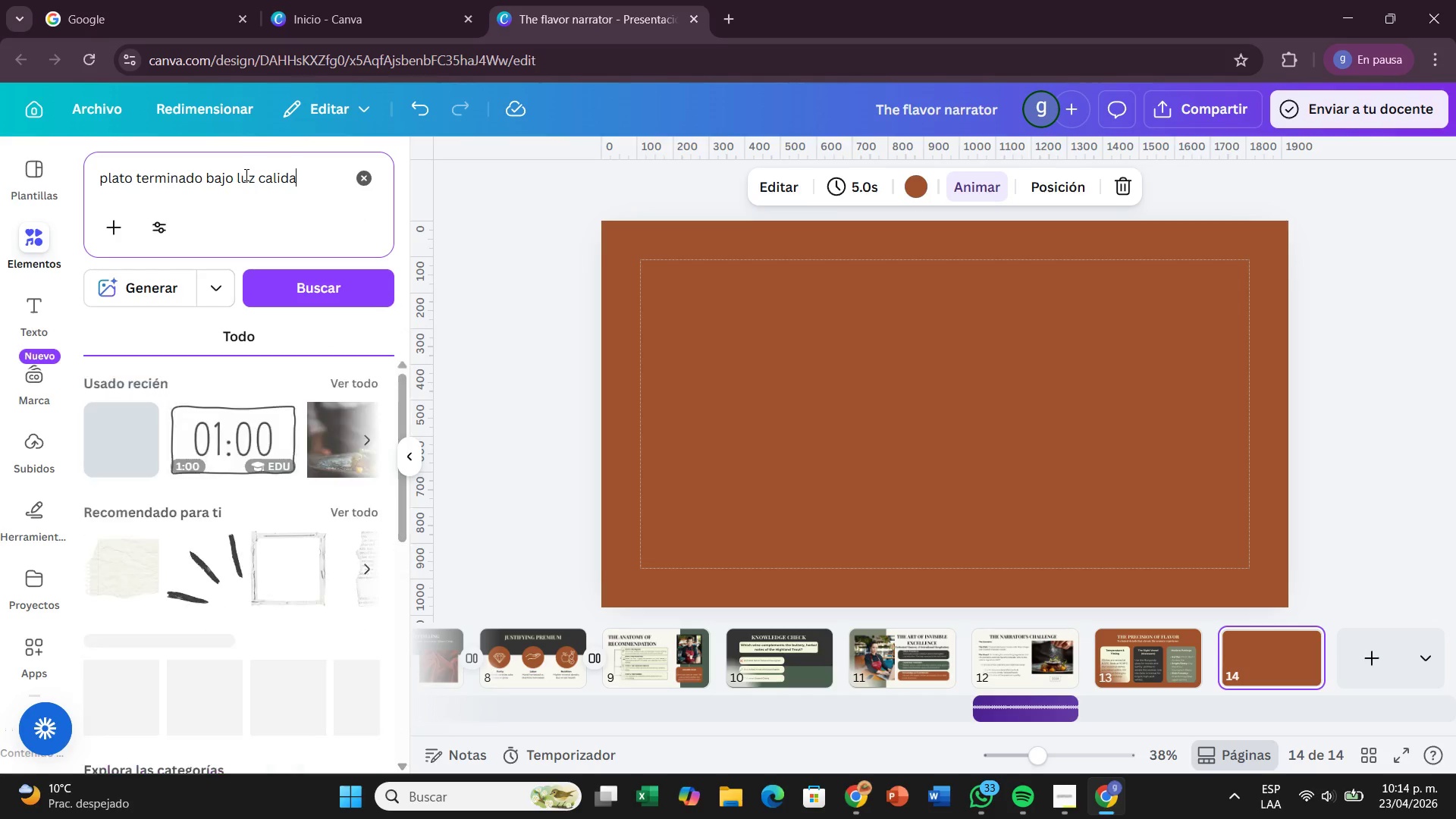 
key(Enter)
 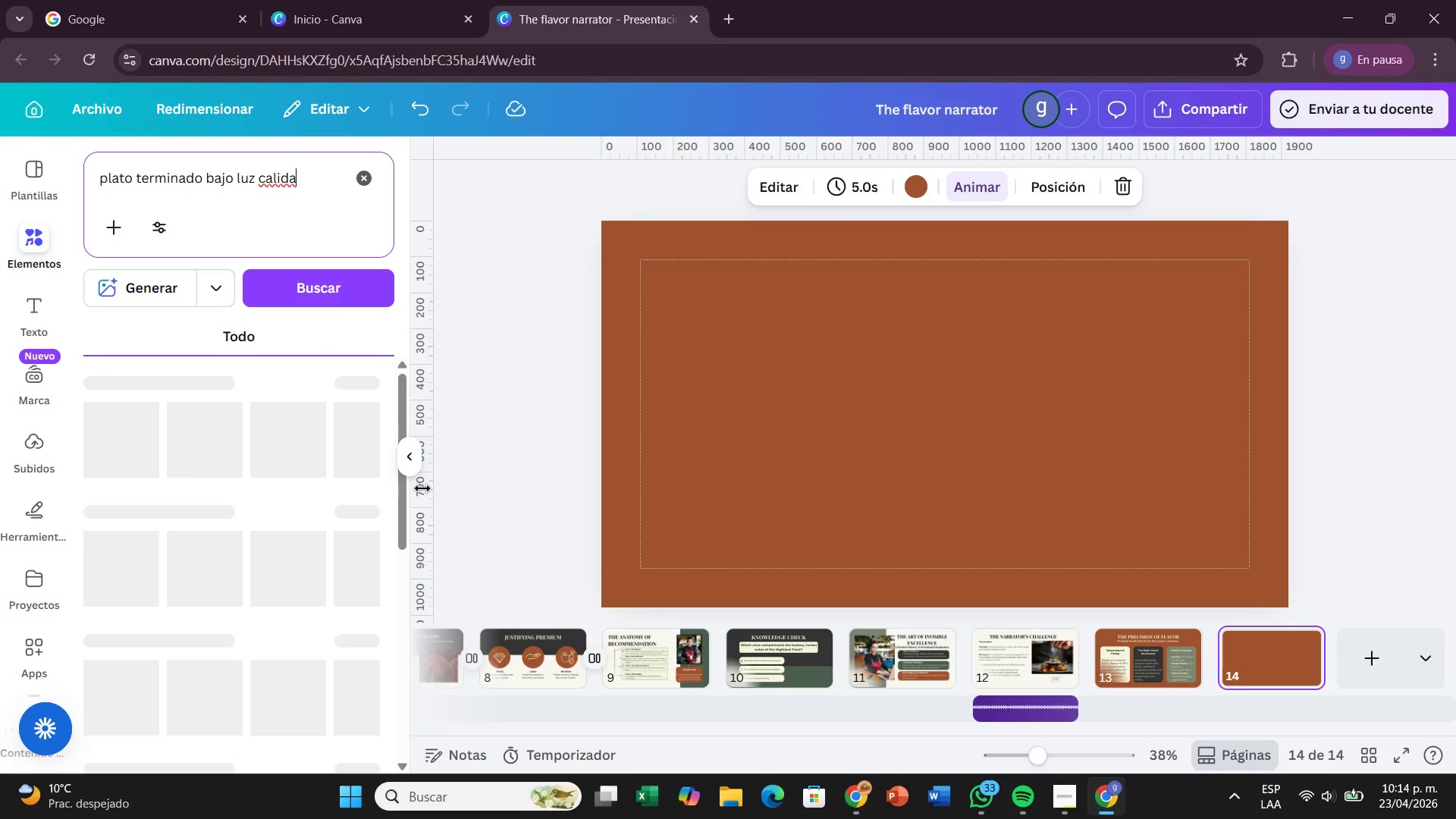 
left_click_drag(start_coordinate=[402, 493], to_coordinate=[344, 668])
 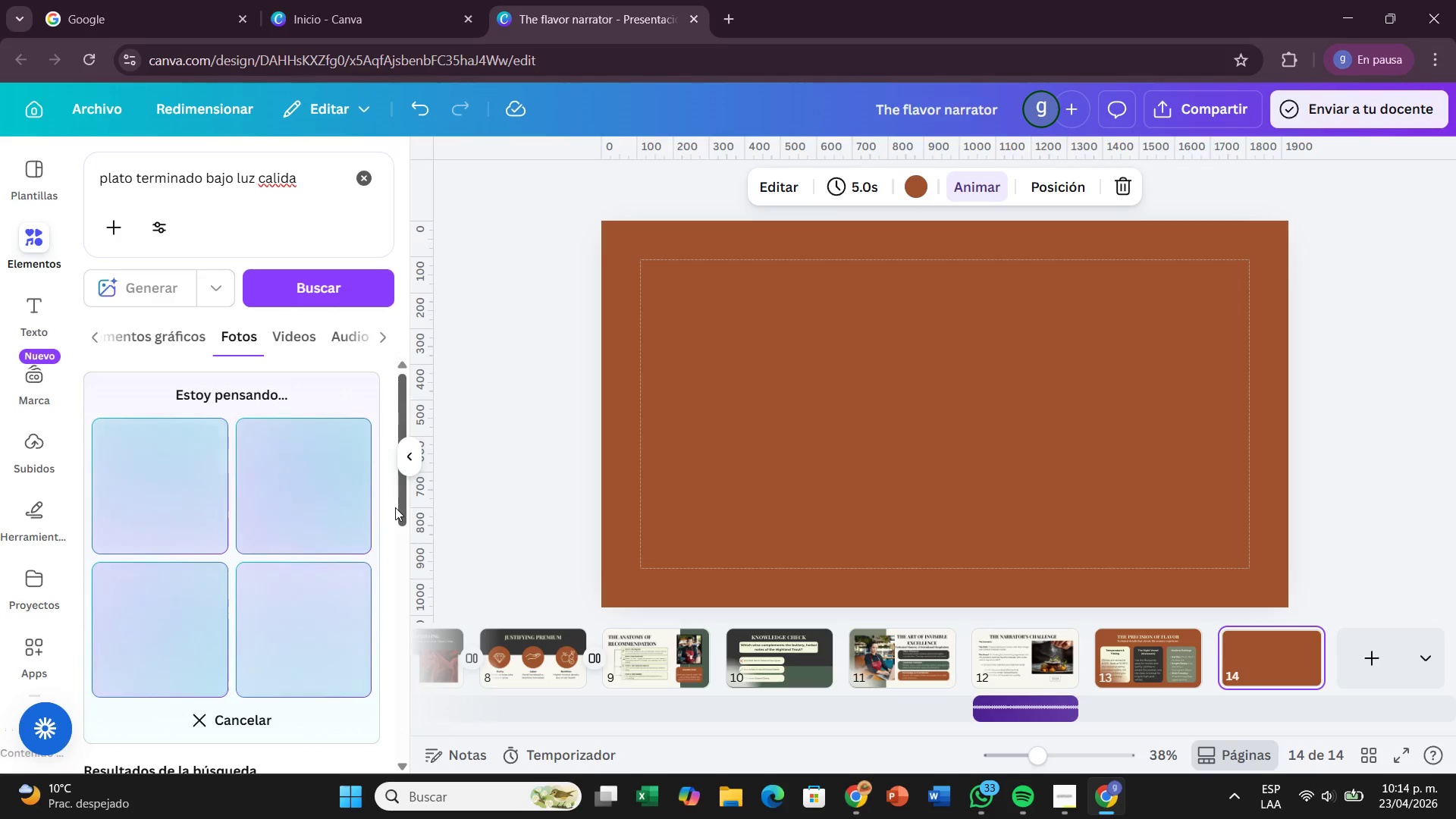 
left_click_drag(start_coordinate=[395, 508], to_coordinate=[351, 701])
 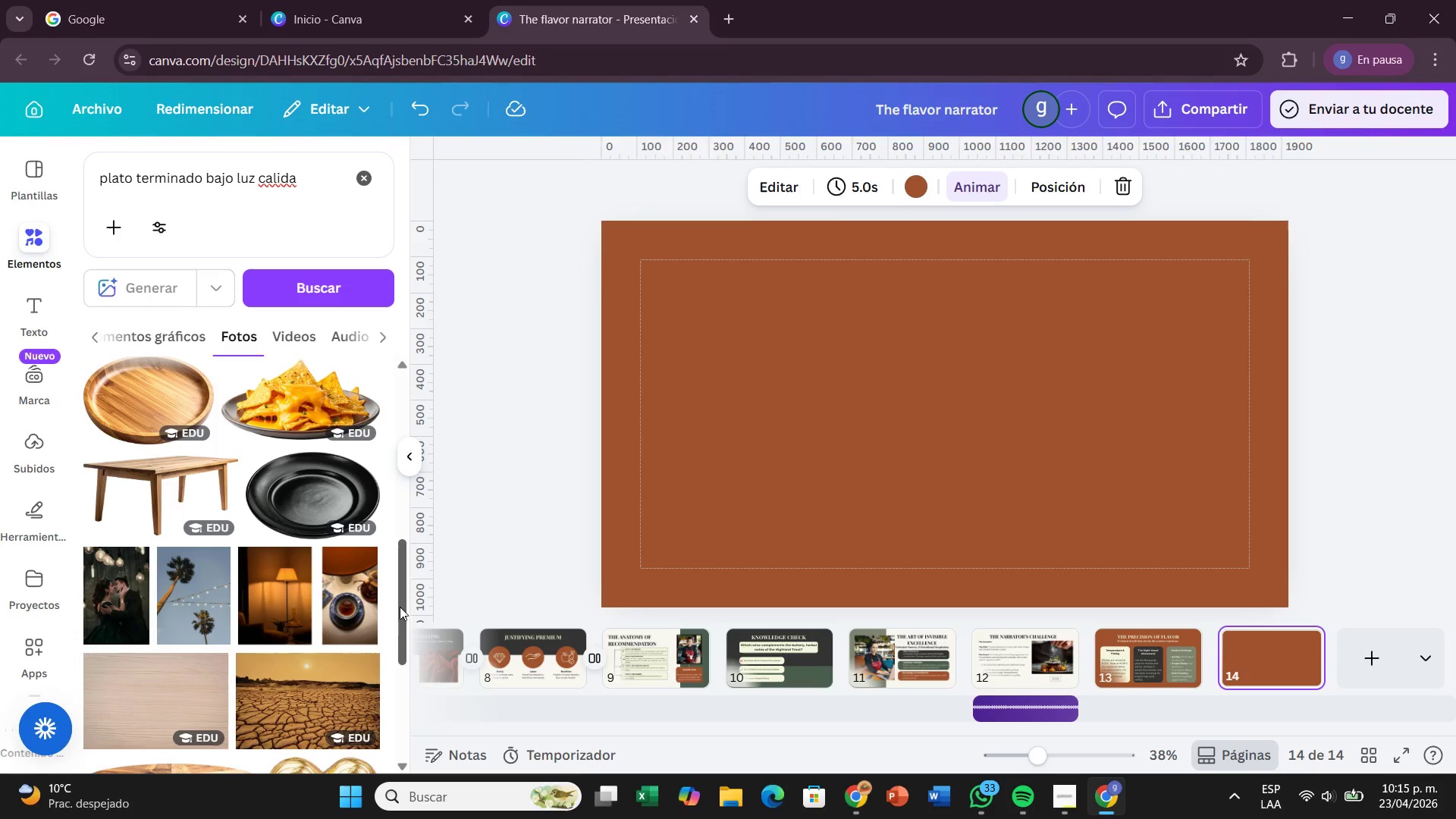 
left_click_drag(start_coordinate=[408, 607], to_coordinate=[400, 730])
 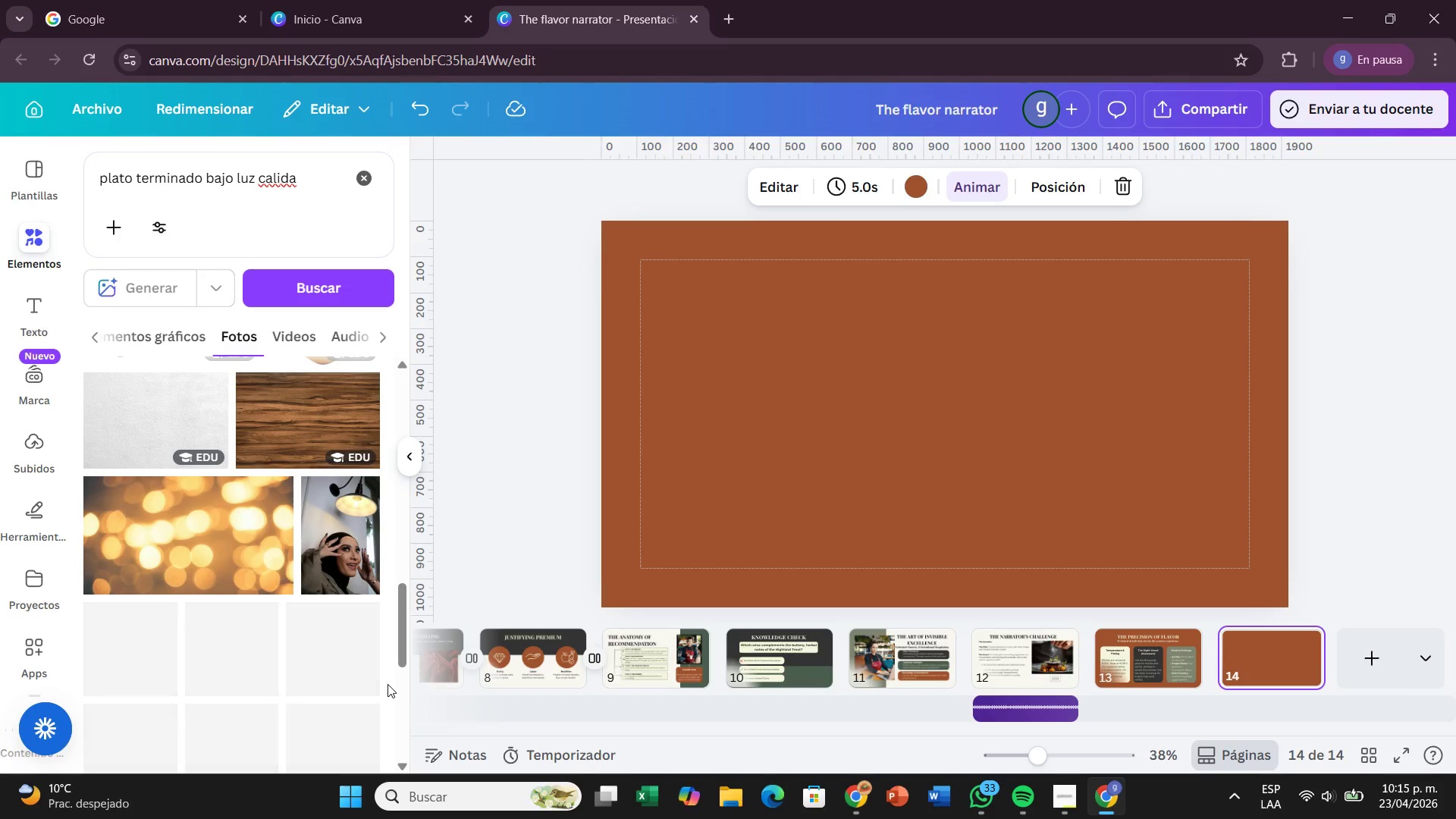 
scroll: coordinate [388, 684], scroll_direction: down, amount: 1.0
 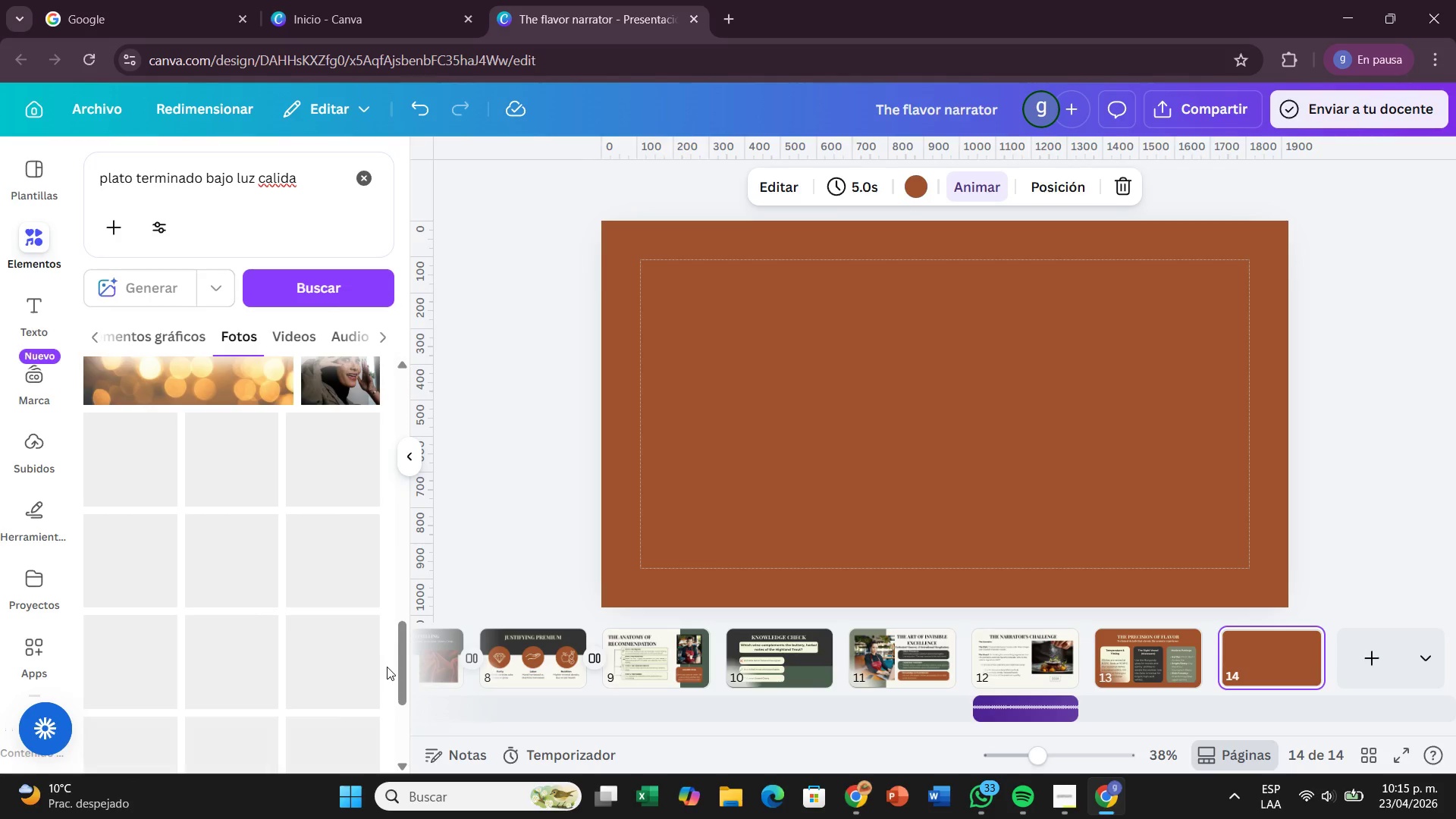 
wait(7.92)
 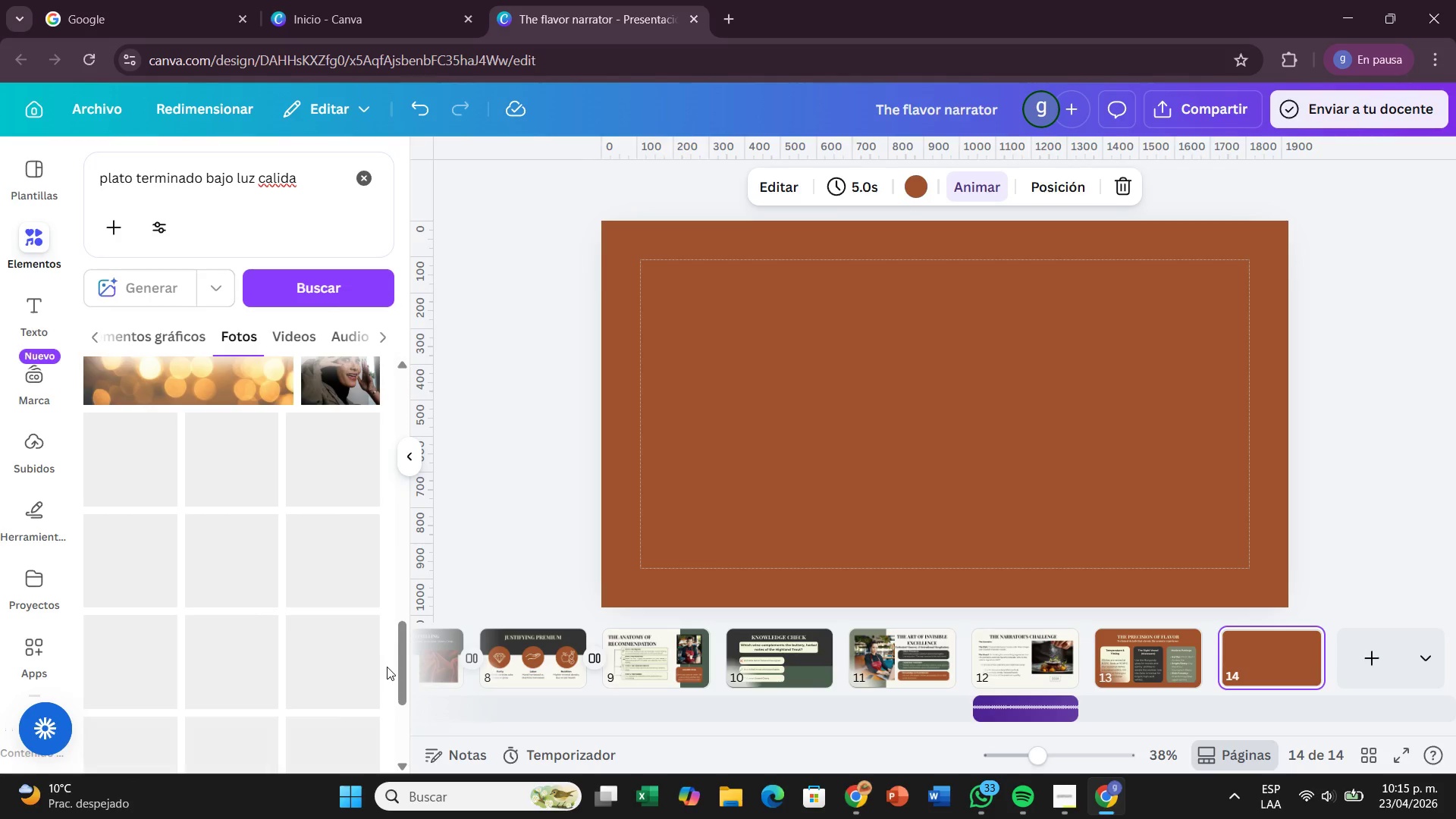 
scroll: coordinate [282, 581], scroll_direction: up, amount: 14.0
 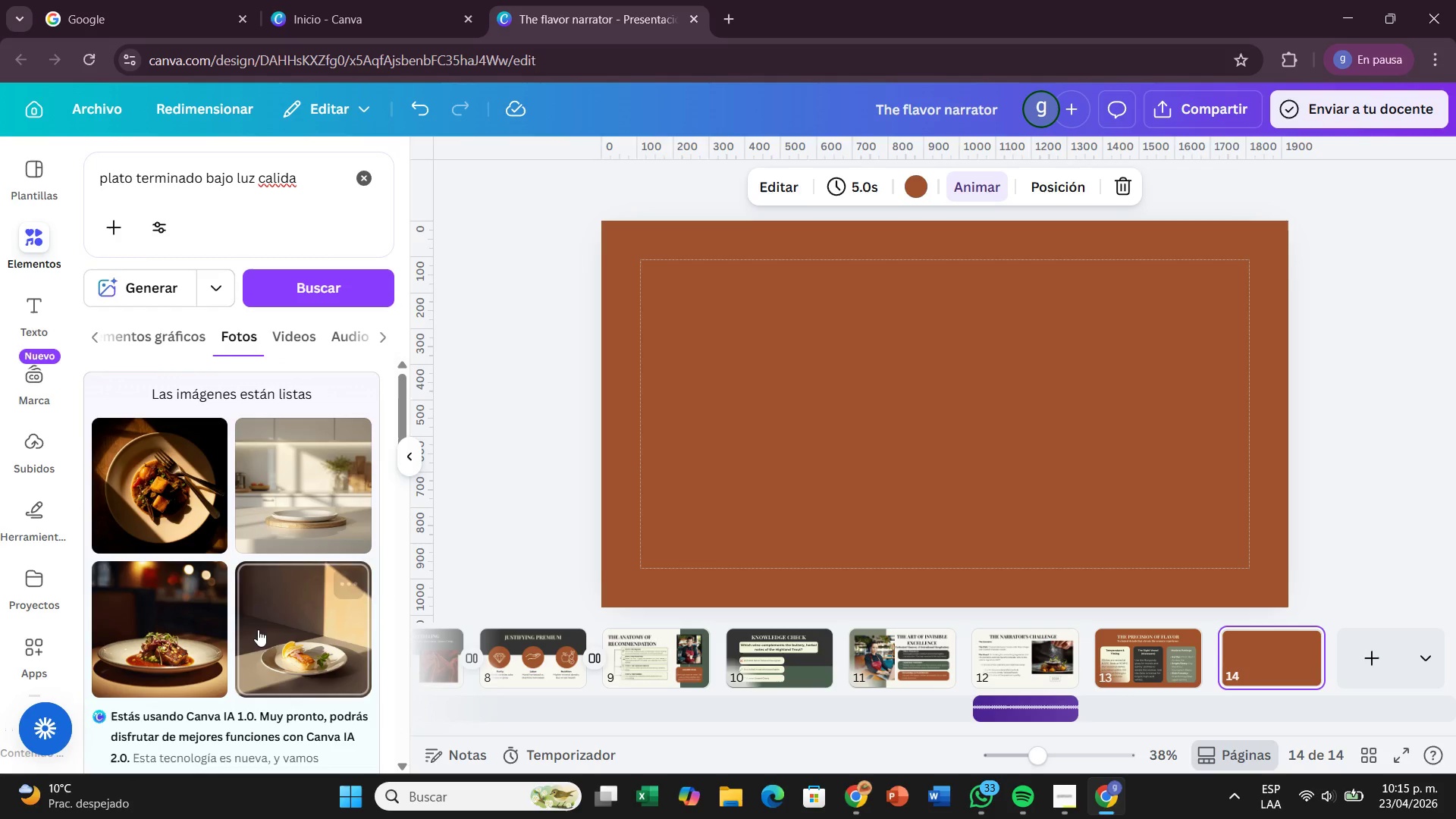 
left_click_drag(start_coordinate=[190, 648], to_coordinate=[701, 312])
 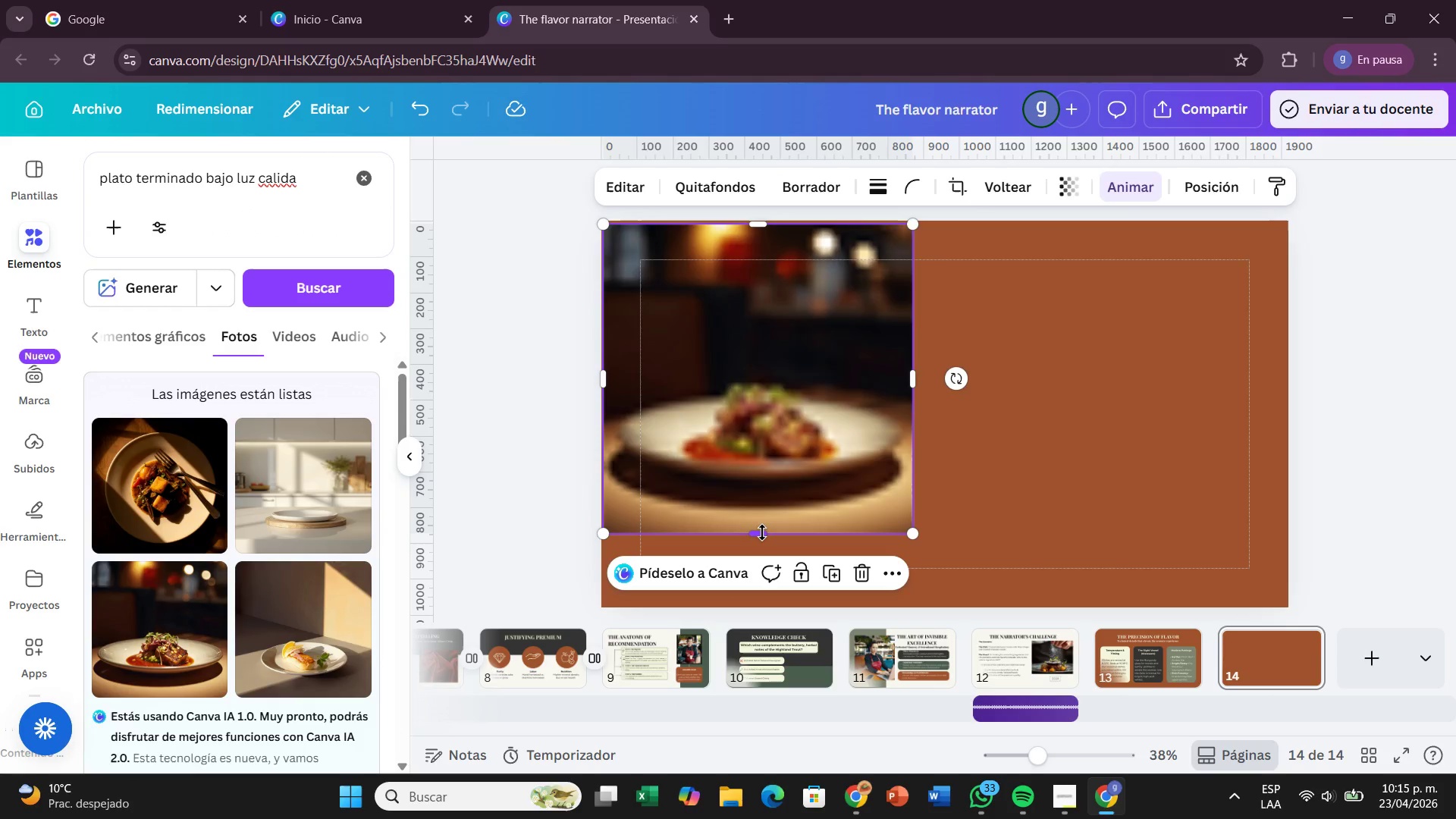 
left_click_drag(start_coordinate=[762, 532], to_coordinate=[777, 595])
 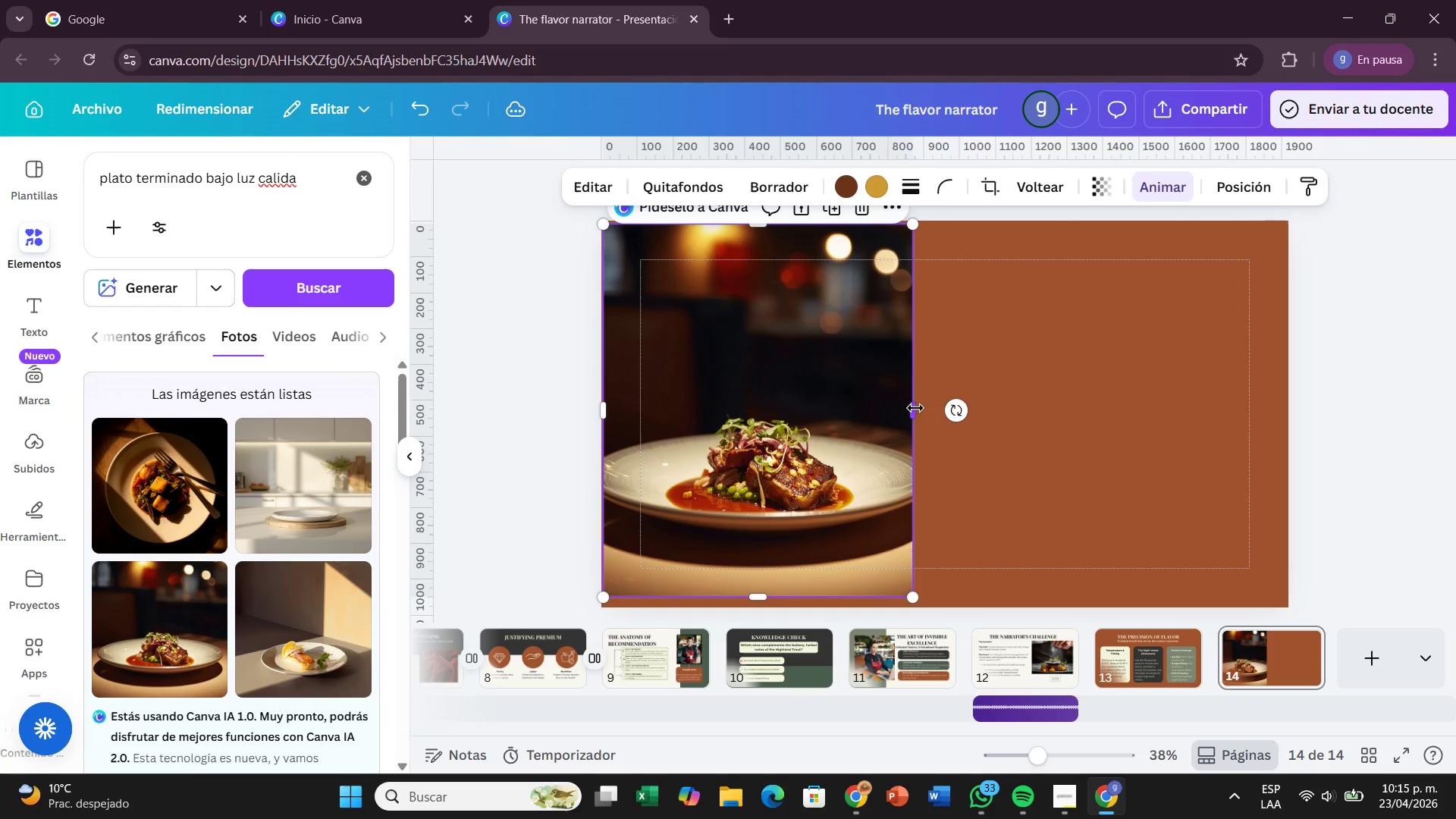 
left_click_drag(start_coordinate=[915, 408], to_coordinate=[1289, 407])
 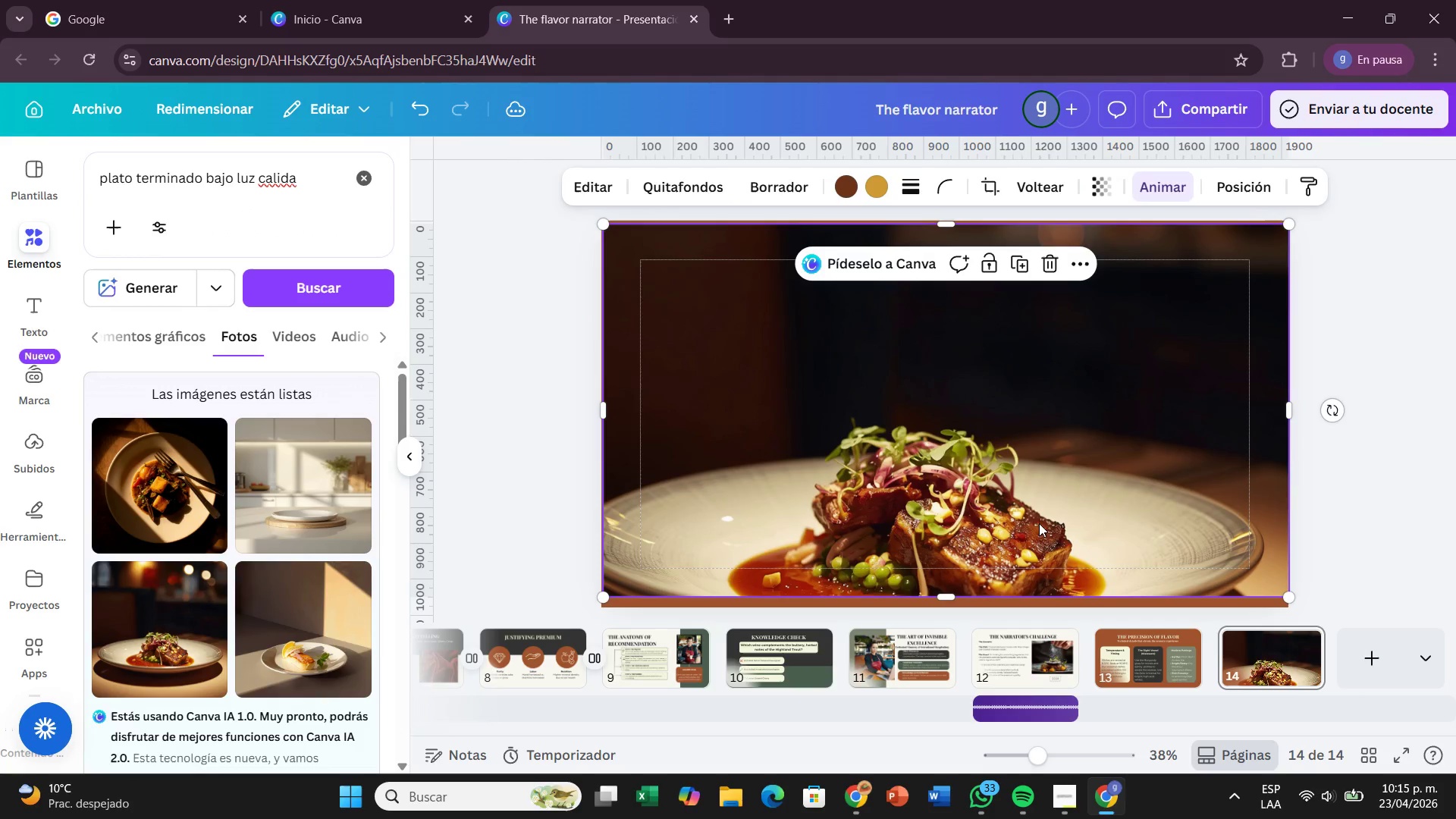 
left_click_drag(start_coordinate=[1039, 523], to_coordinate=[1053, 479])
 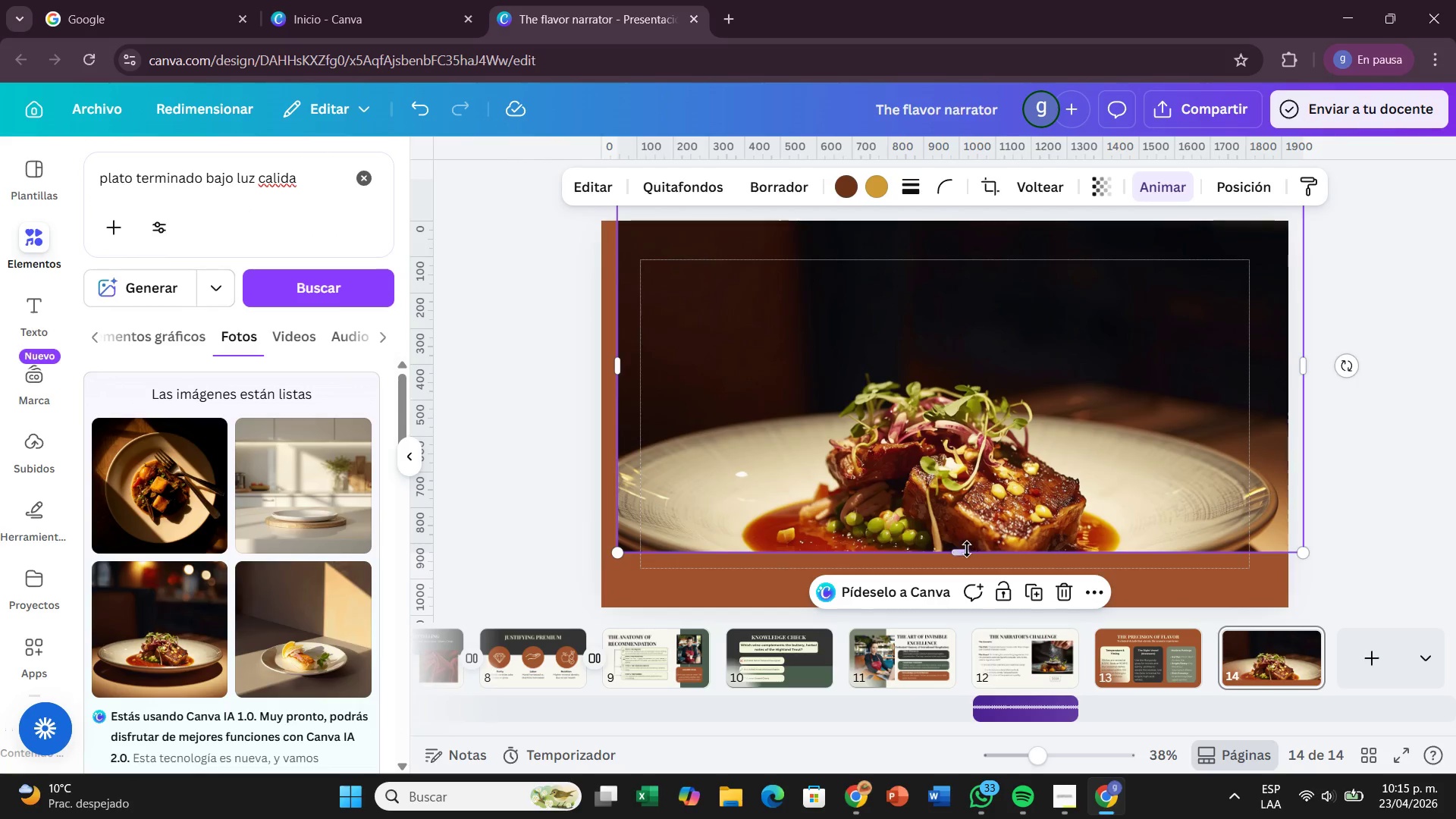 
left_click_drag(start_coordinate=[965, 551], to_coordinate=[968, 607])
 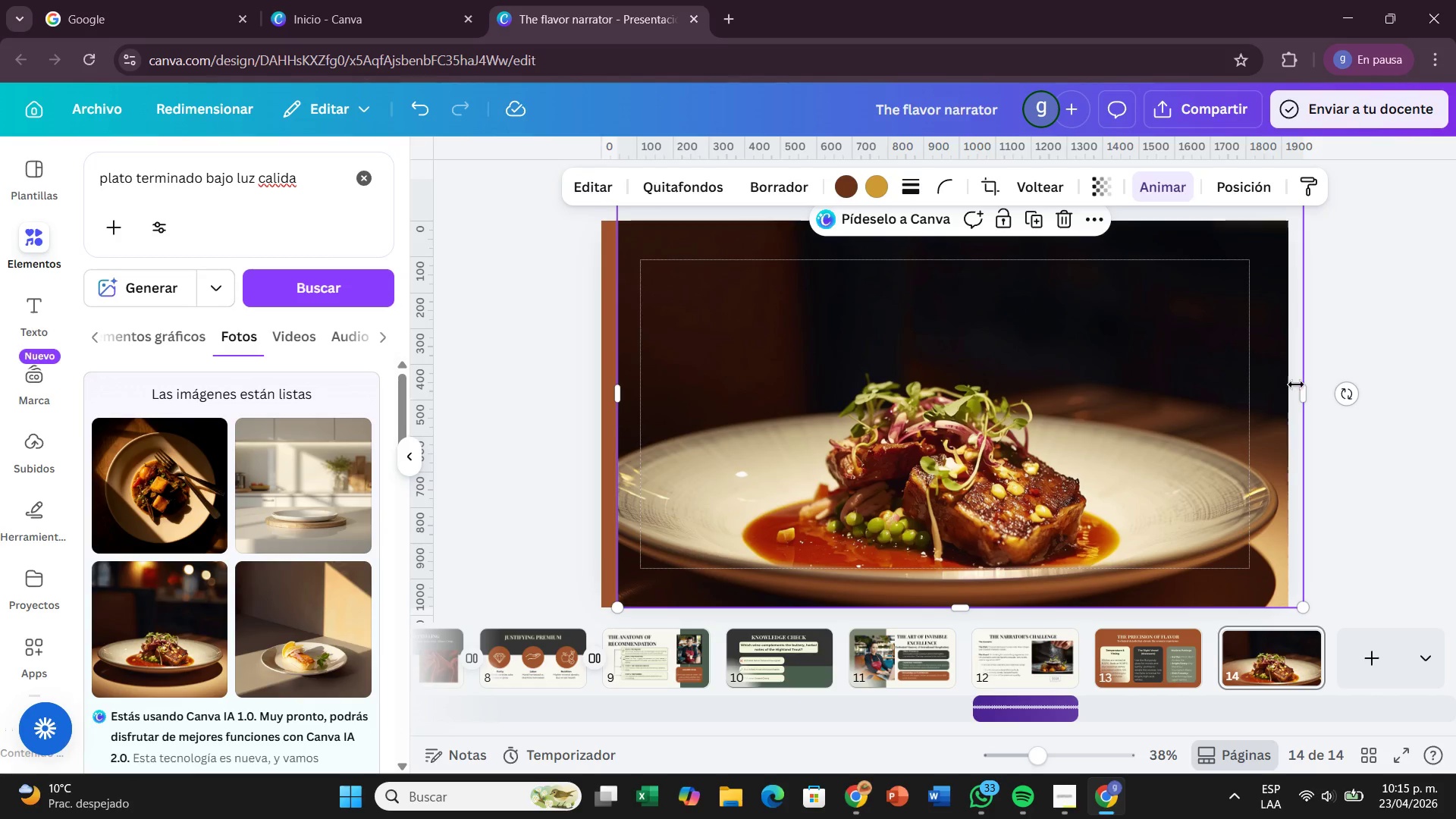 
left_click_drag(start_coordinate=[1298, 384], to_coordinate=[1285, 403])
 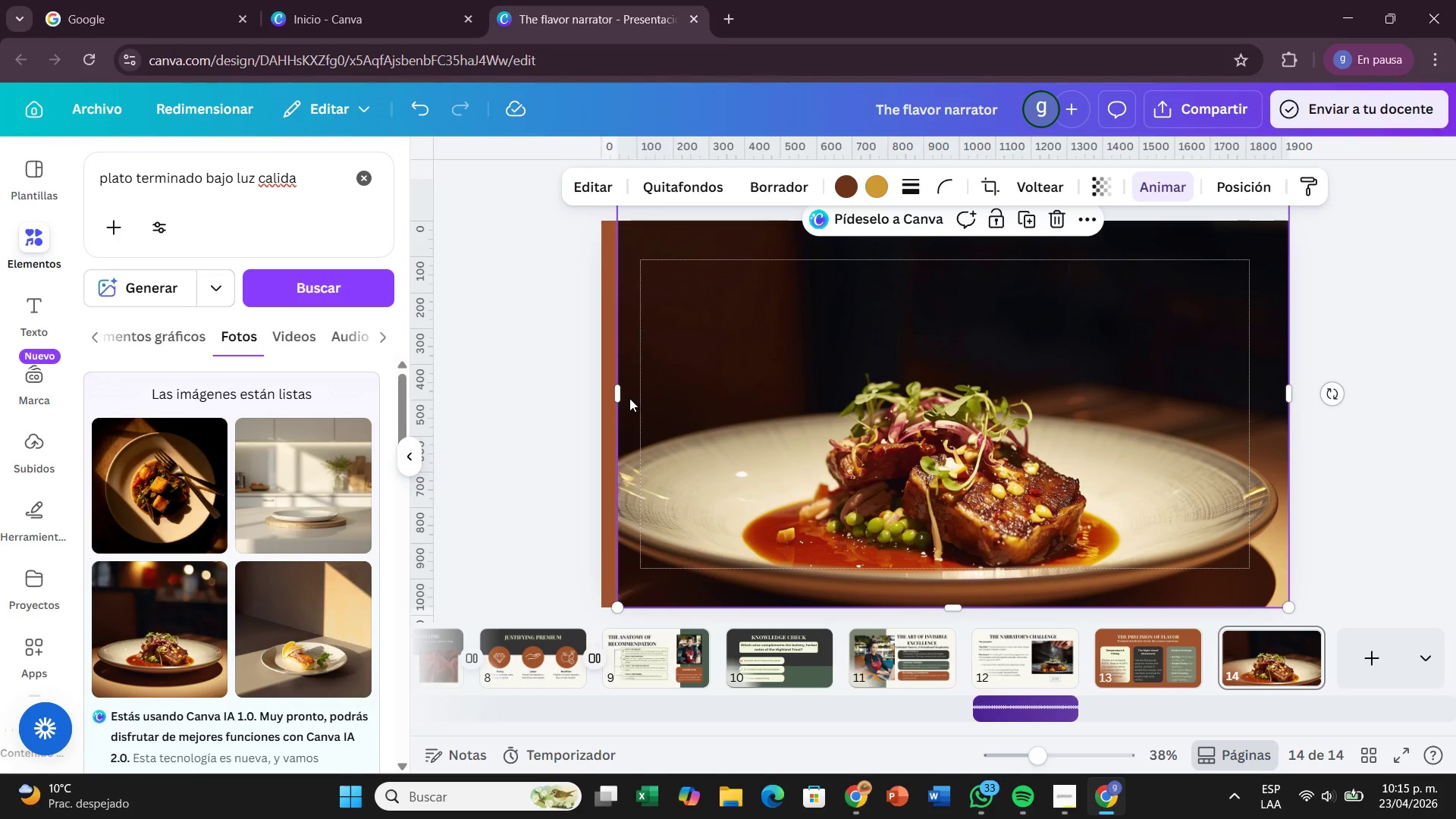 
left_click_drag(start_coordinate=[613, 394], to_coordinate=[598, 394])
 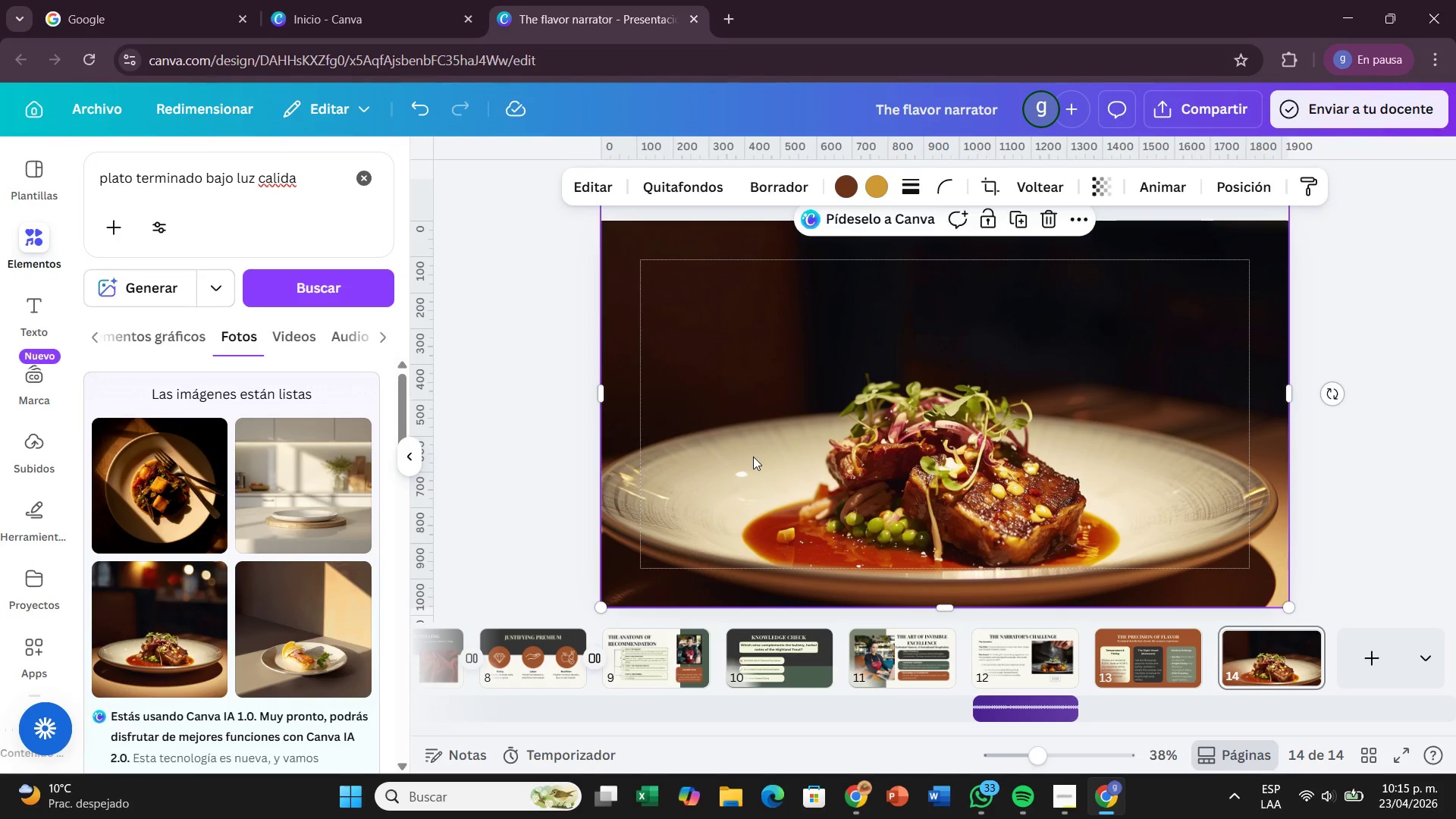 
scroll: coordinate [753, 457], scroll_direction: up, amount: 1.0
 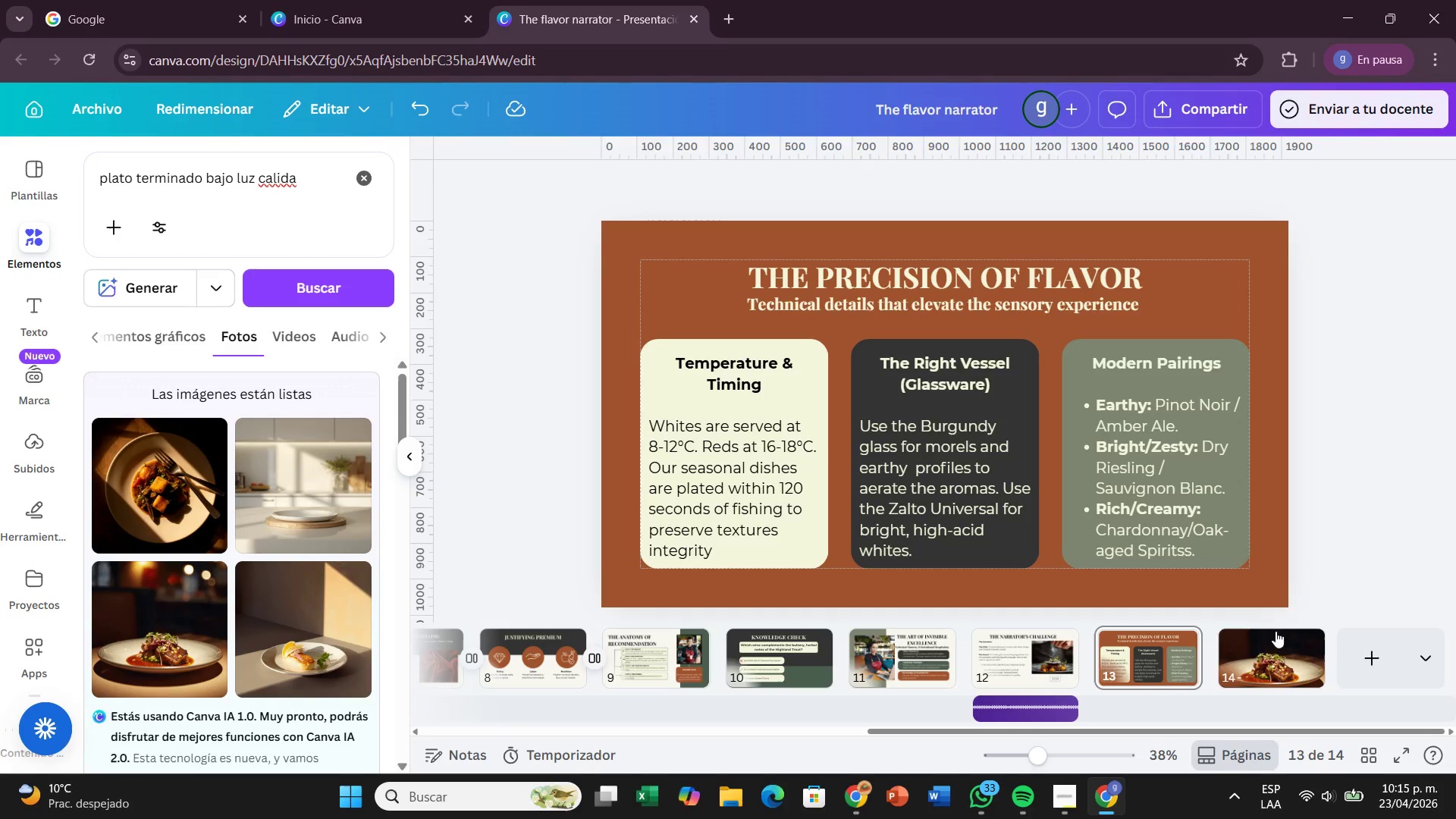 
left_click([1265, 633])
 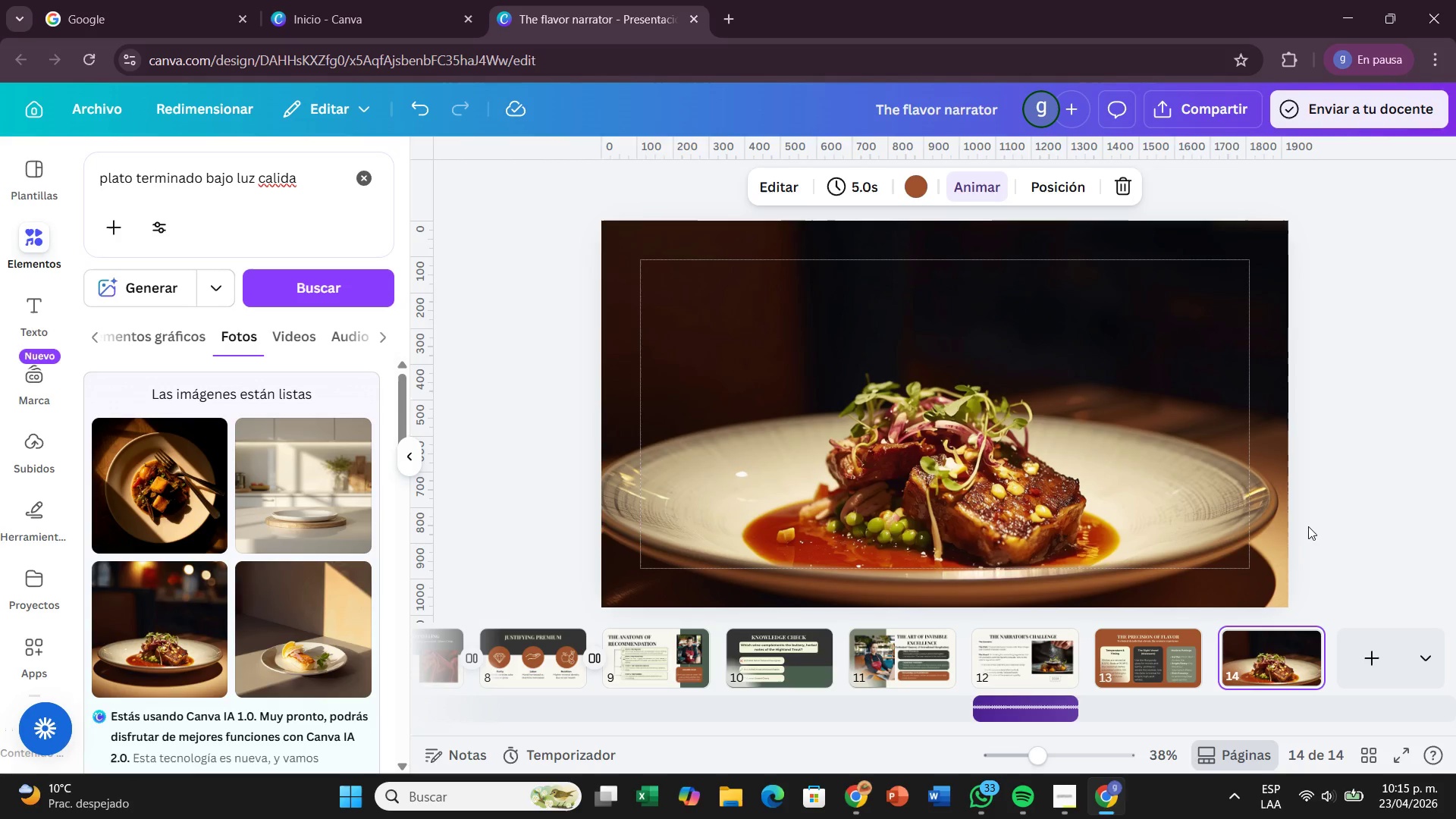 
left_click([1313, 513])
 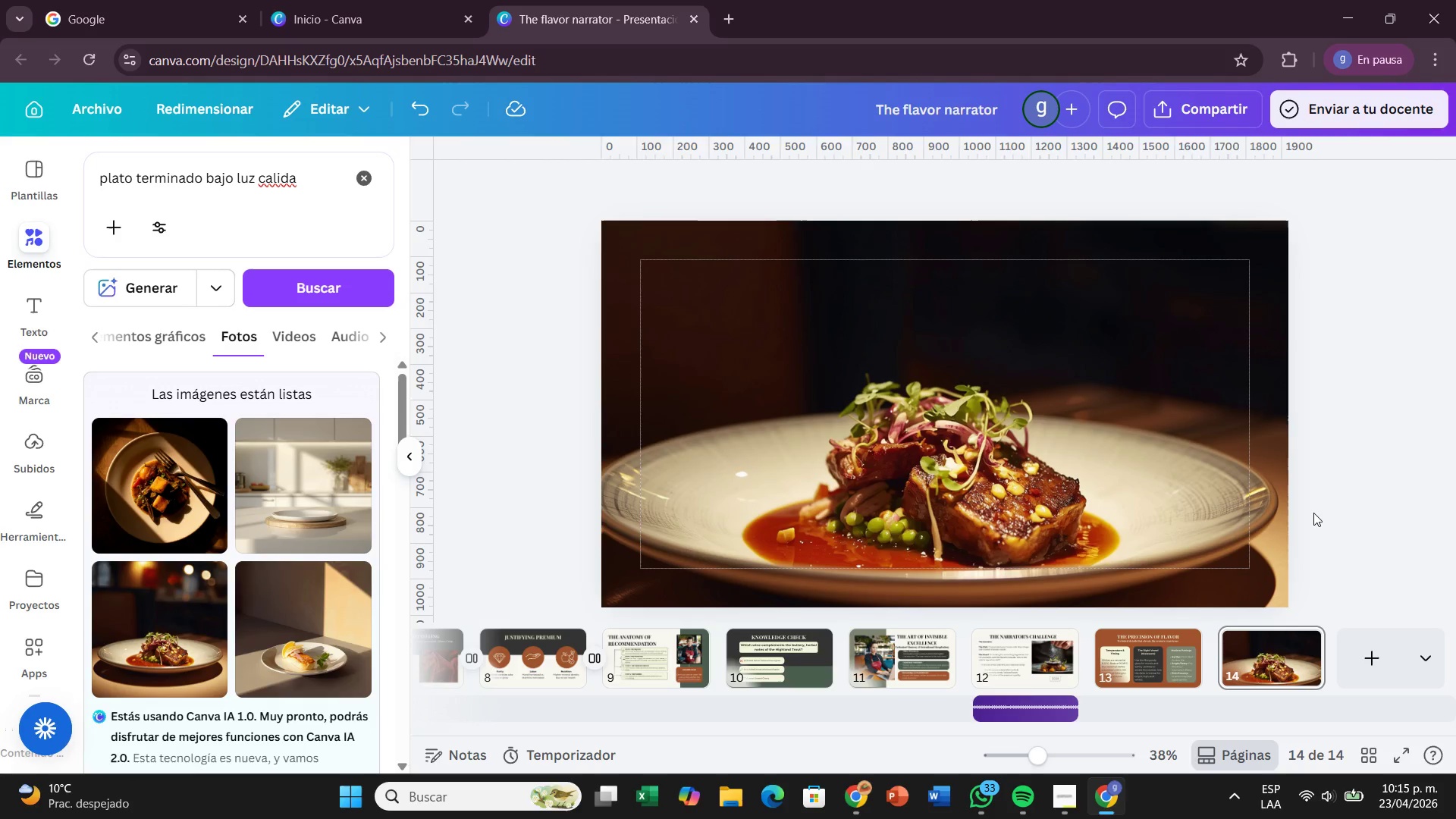 
wait(11.19)
 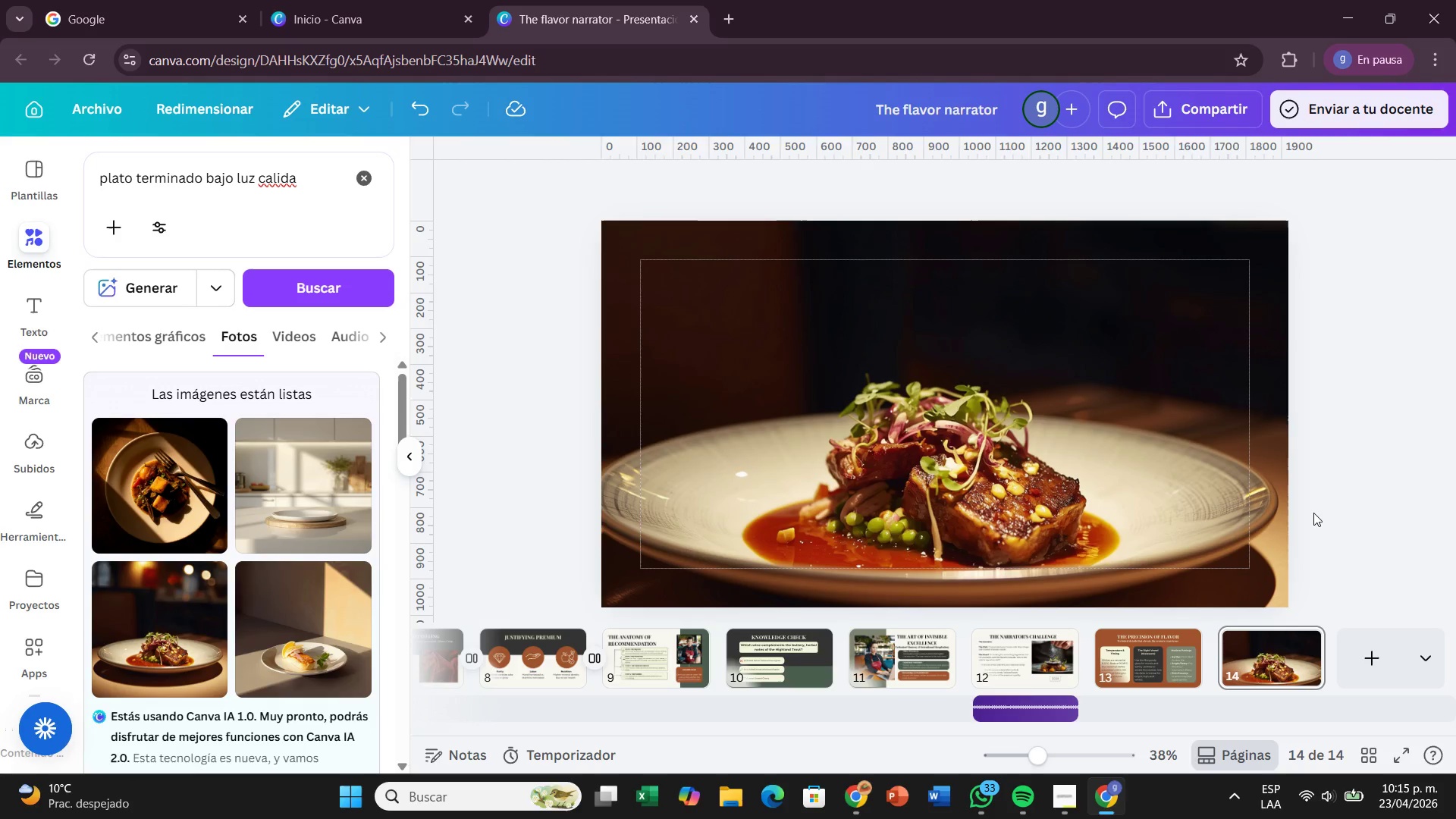 
left_click([378, 174])
 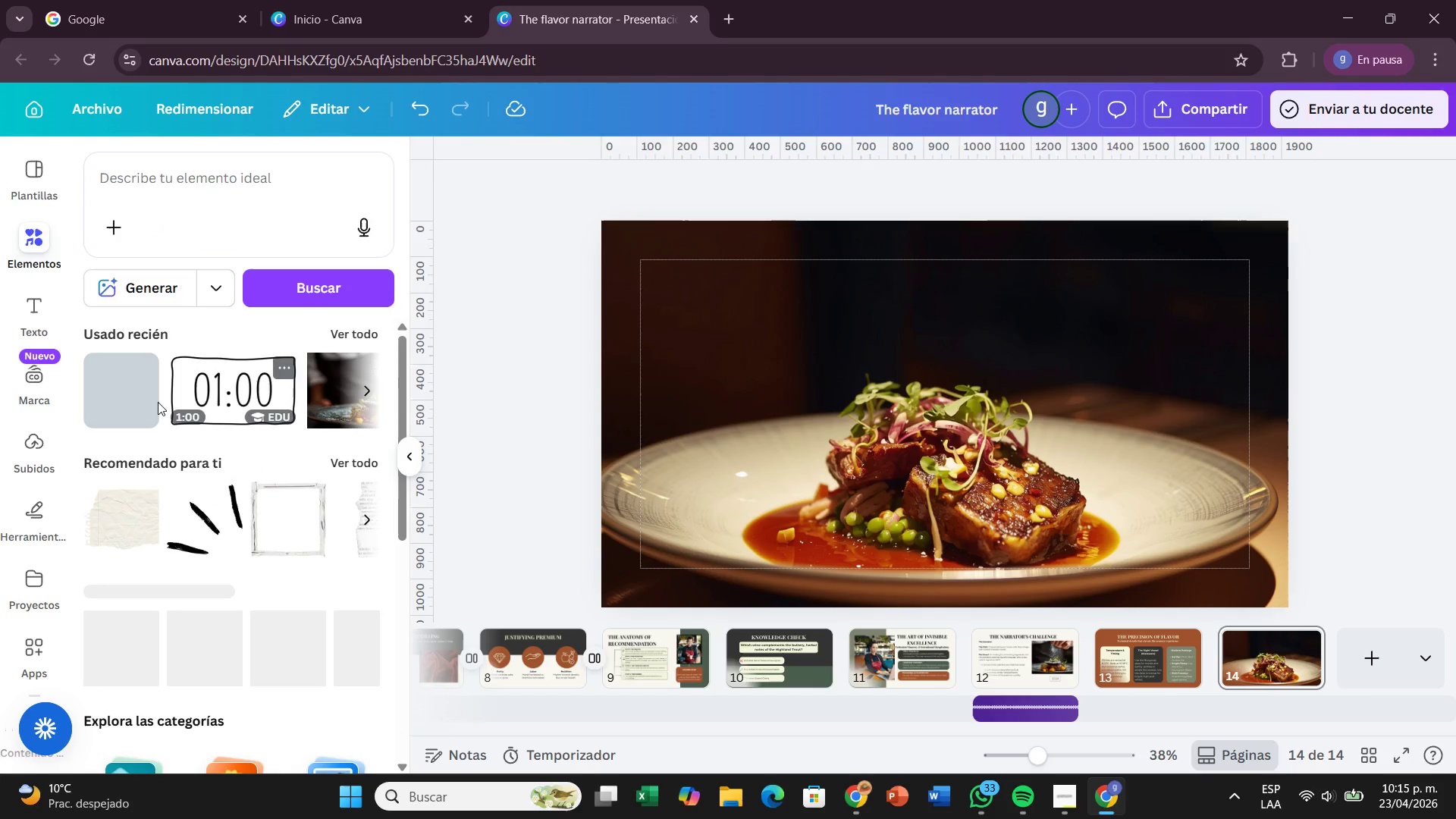 
left_click_drag(start_coordinate=[133, 393], to_coordinate=[648, 257])
 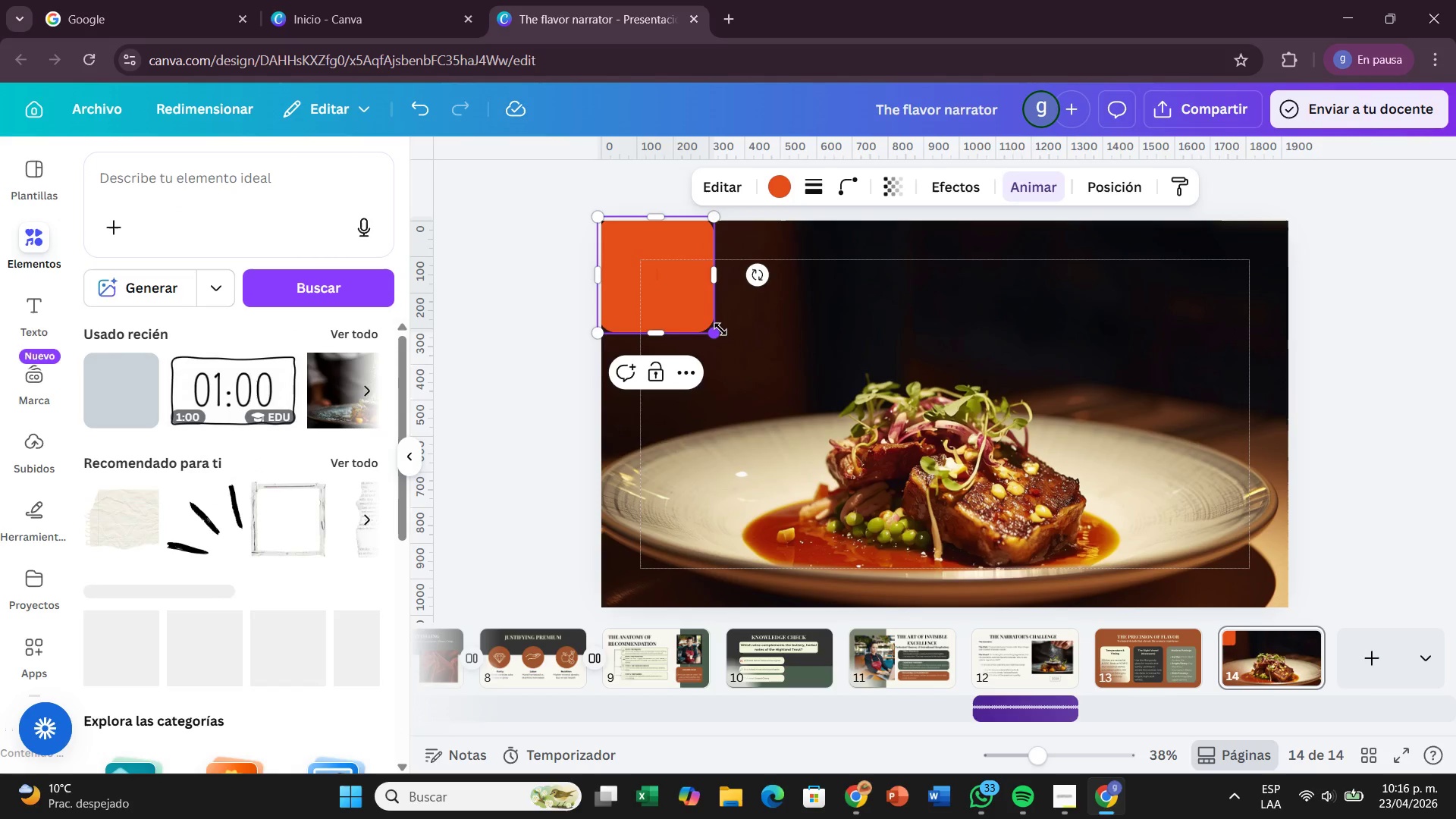 
left_click_drag(start_coordinate=[720, 332], to_coordinate=[1302, 614])
 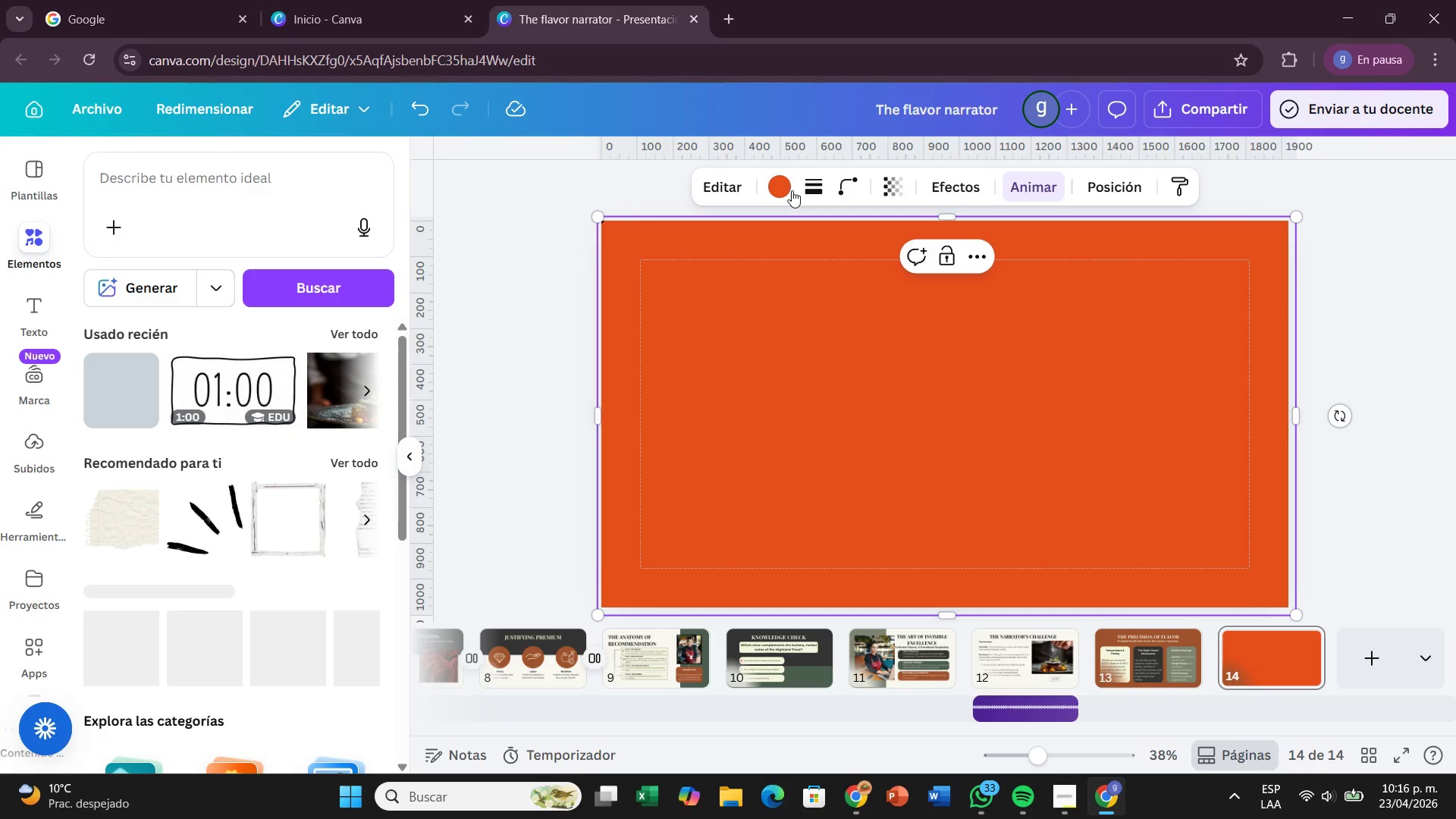 
left_click([792, 190])
 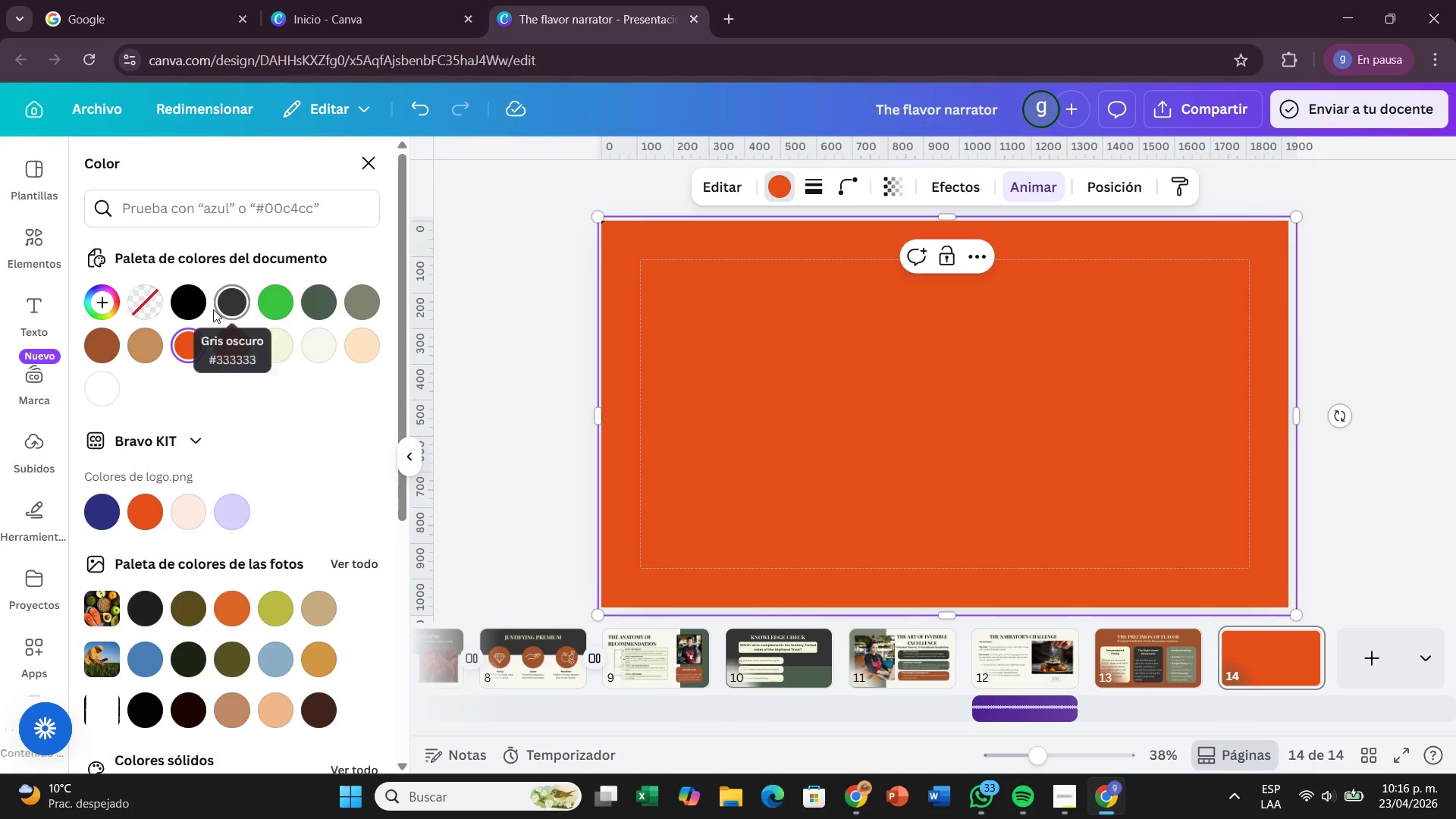 
wait(5.89)
 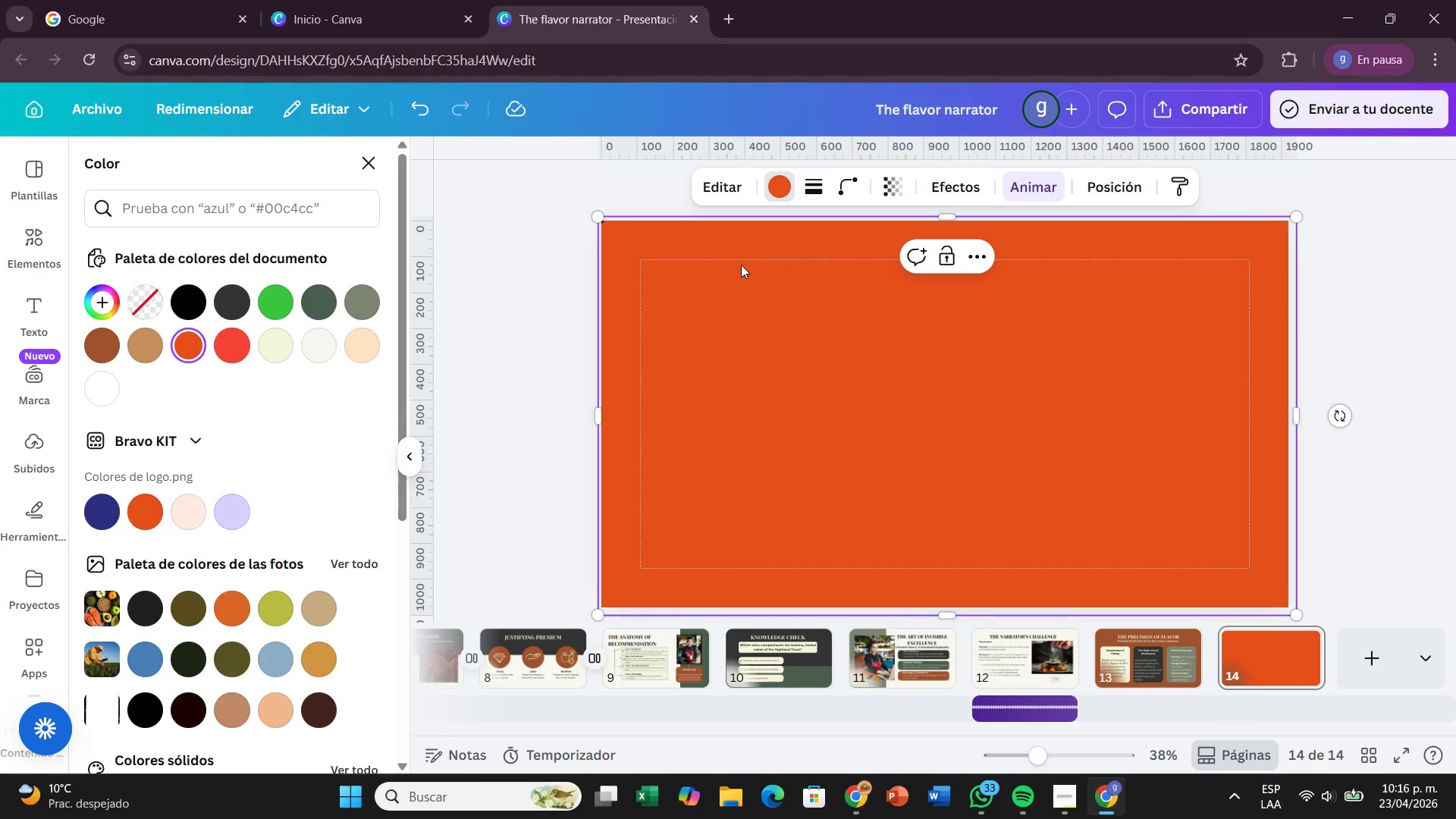 
left_click([199, 304])
 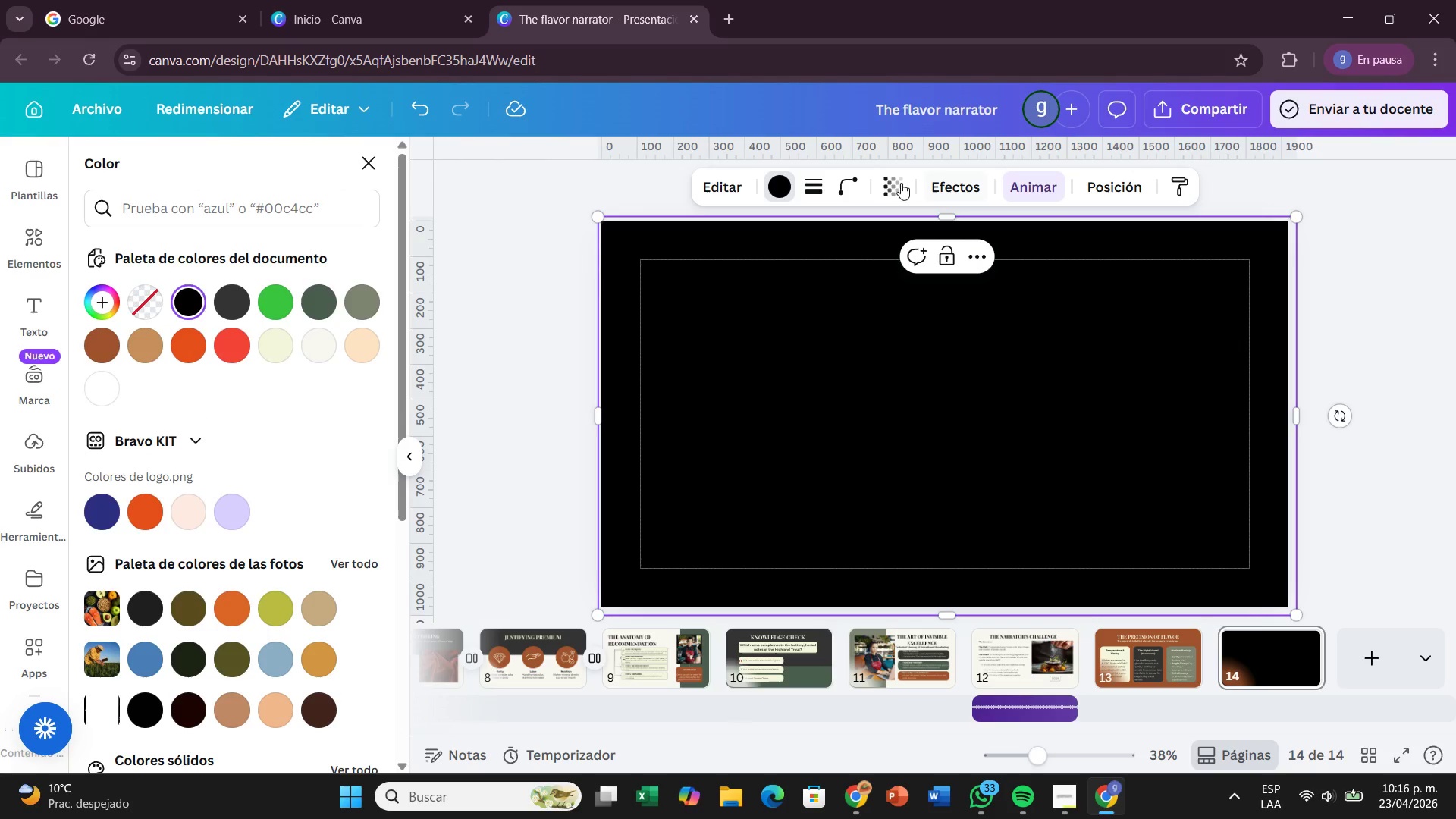 
left_click([881, 178])
 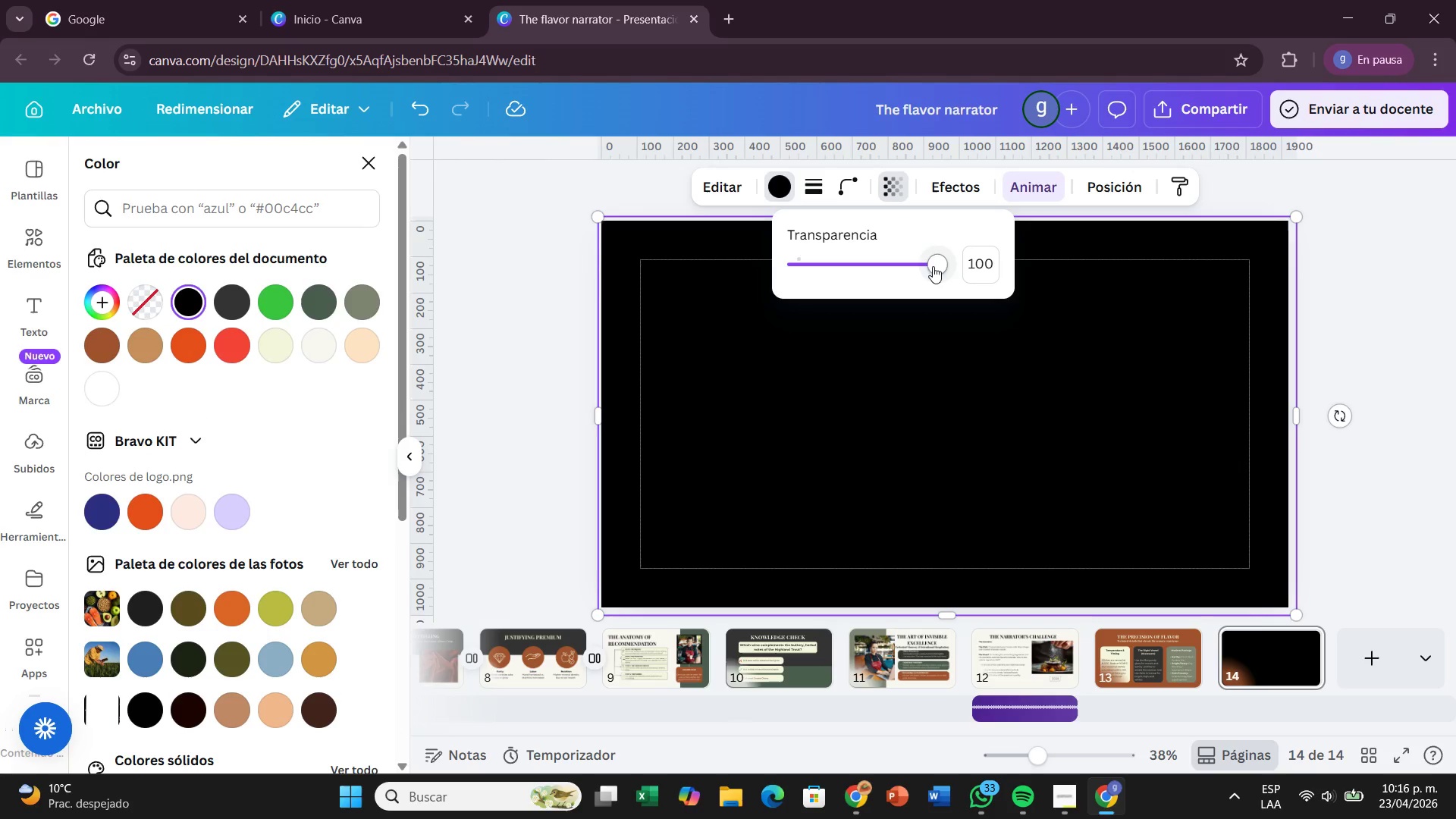 
left_click_drag(start_coordinate=[933, 269], to_coordinate=[860, 288])
 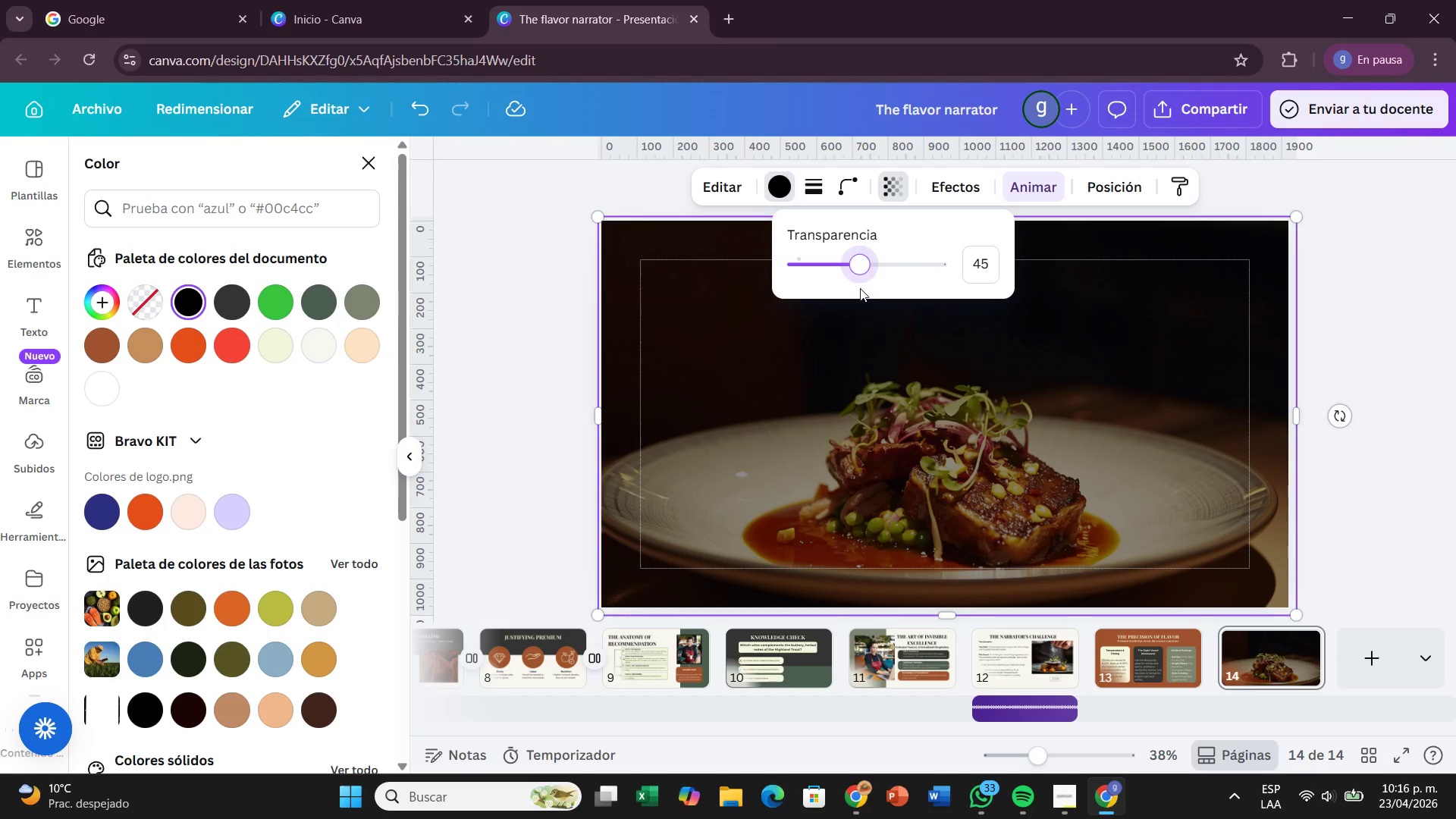 
wait(8.81)
 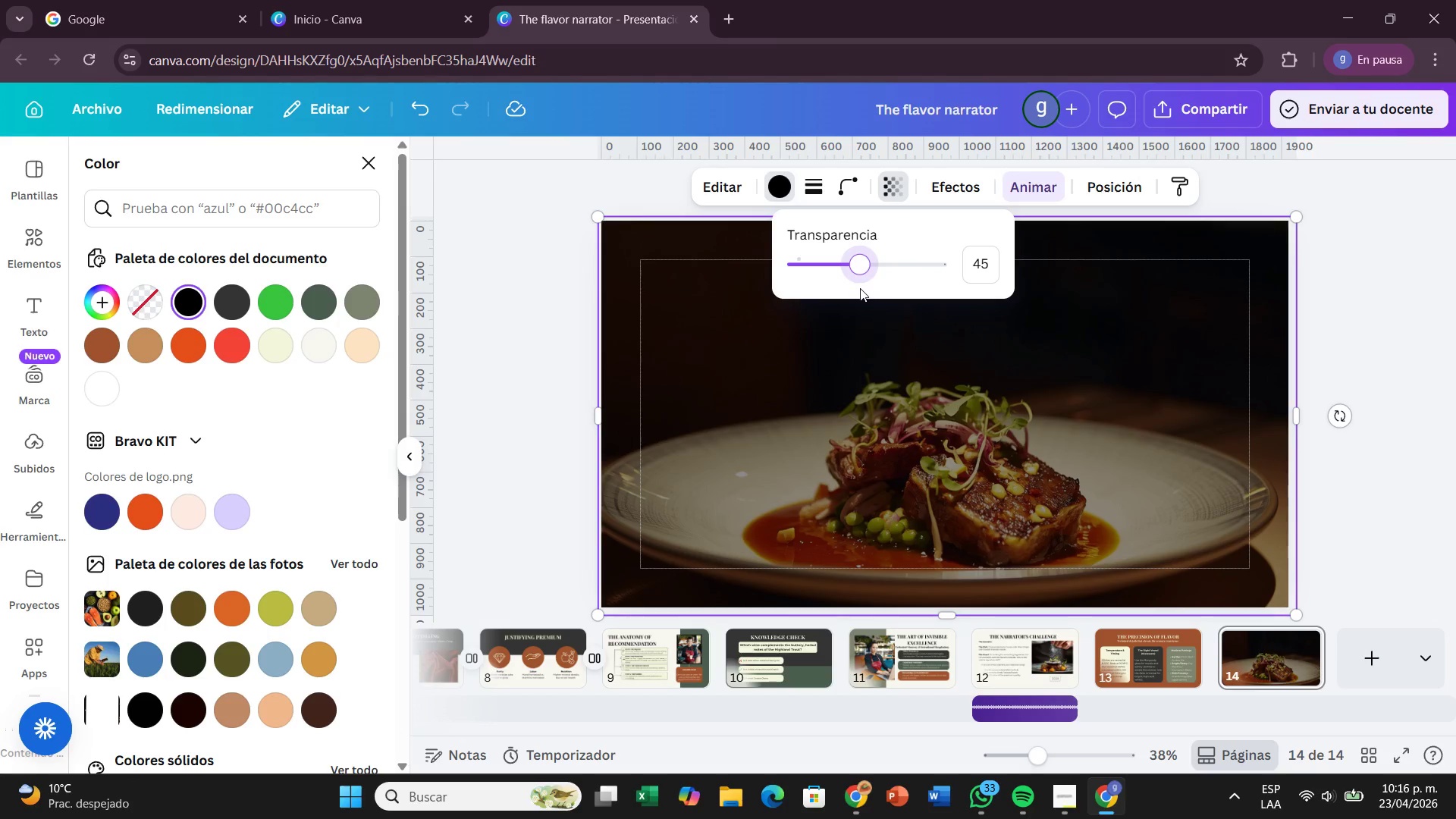 
left_click([1333, 453])
 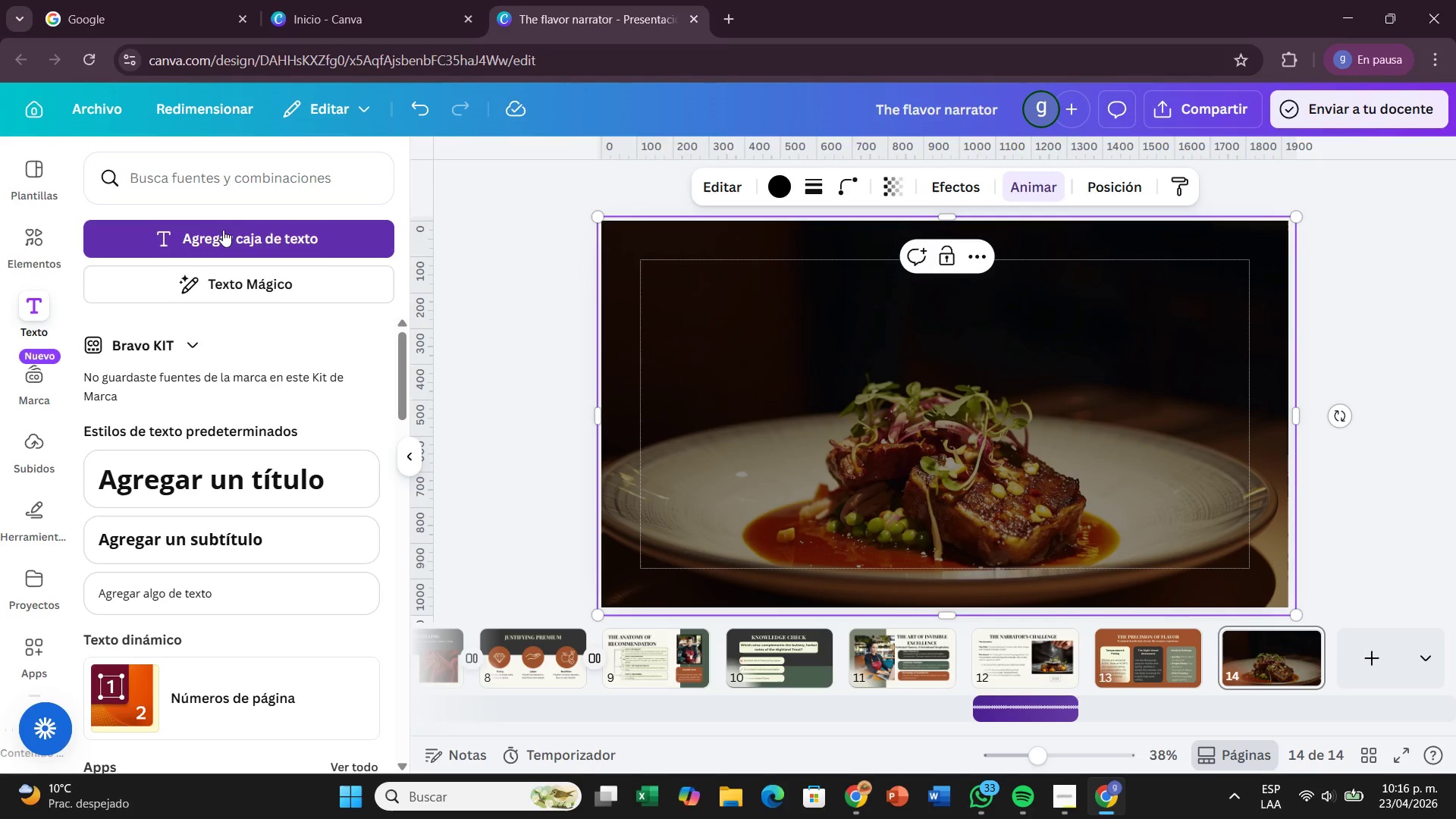 
wait(6.34)
 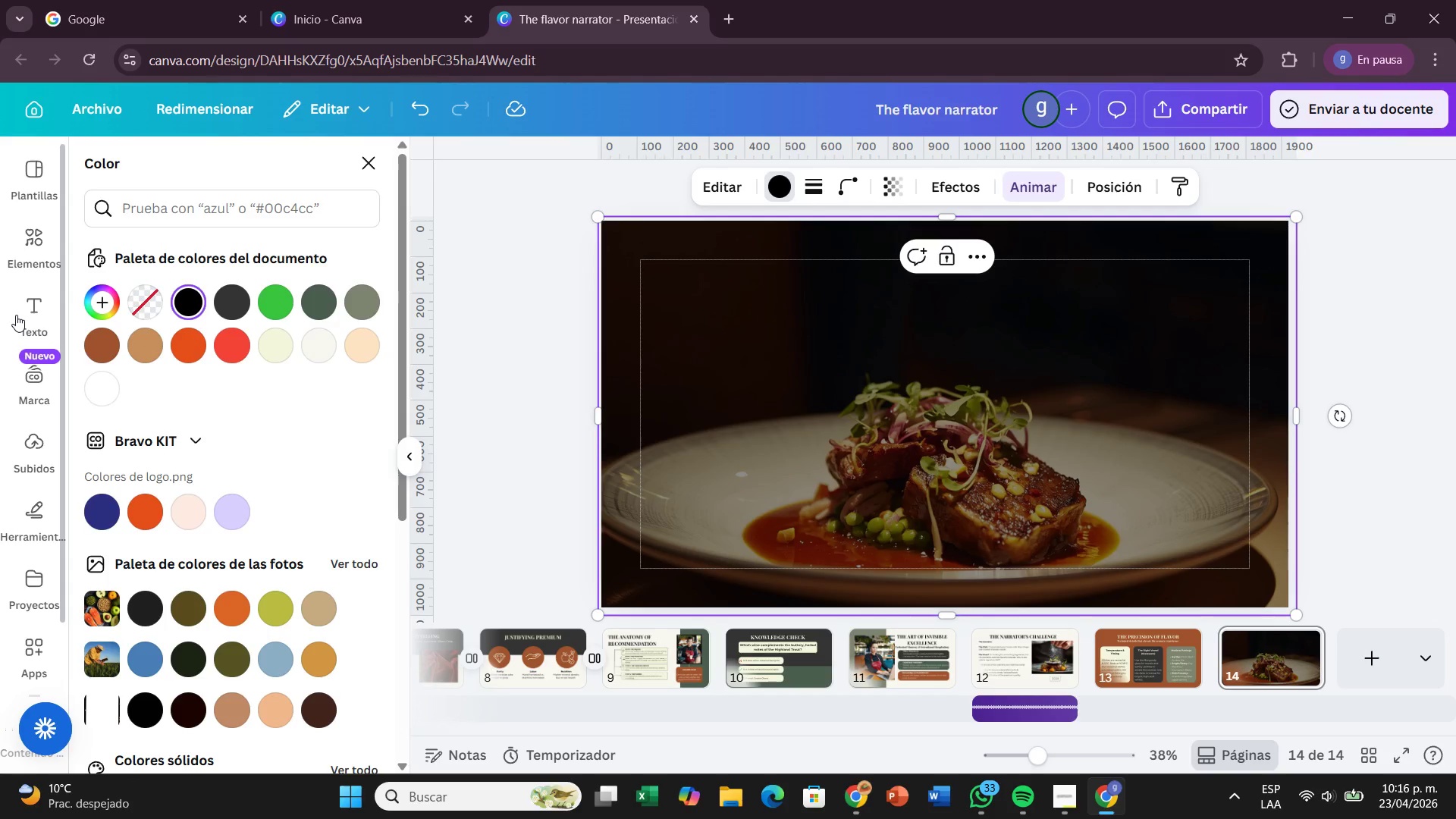 
left_click_drag(start_coordinate=[960, 465], to_coordinate=[960, 331])
 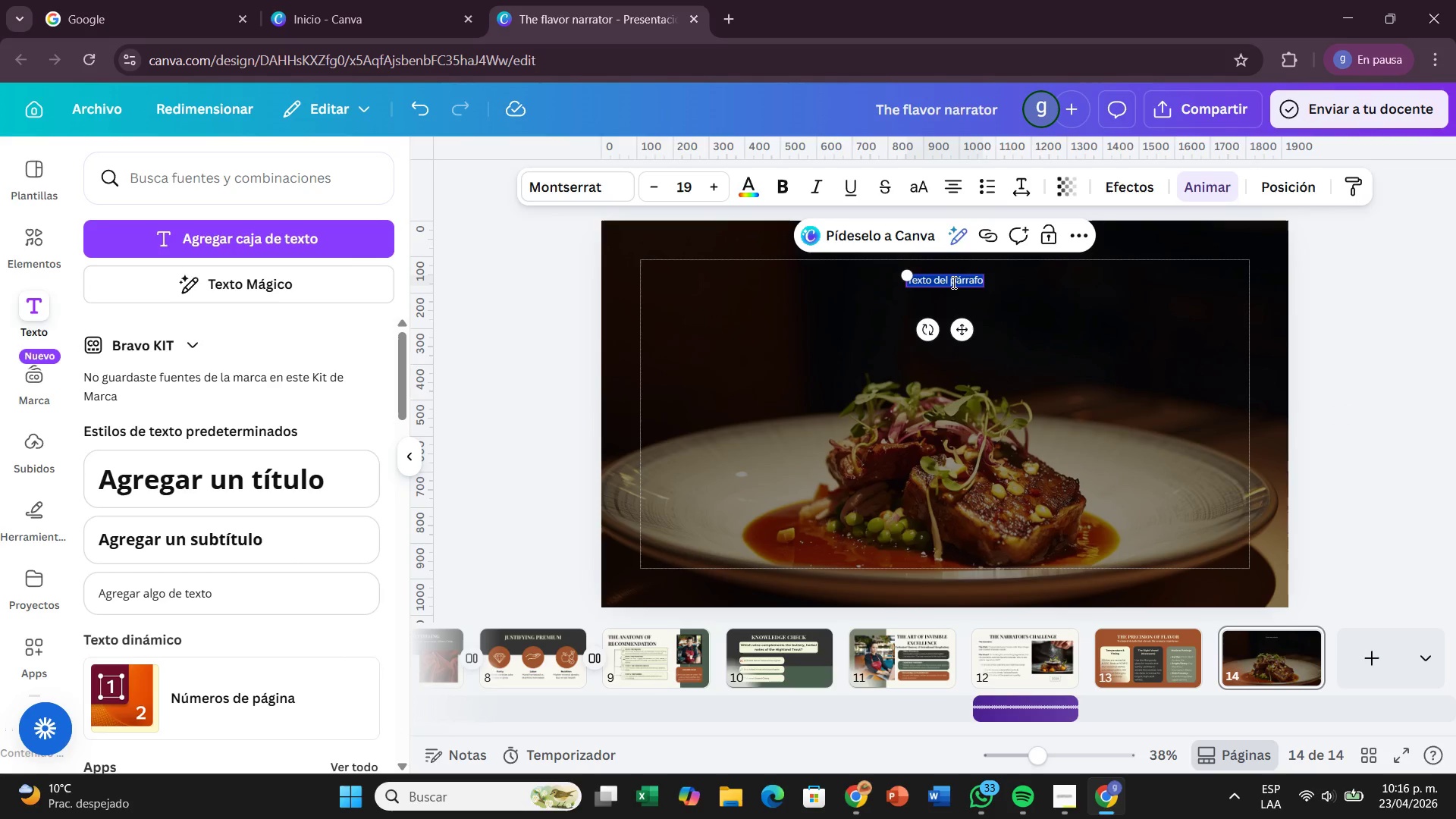 
double_click([952, 282])
 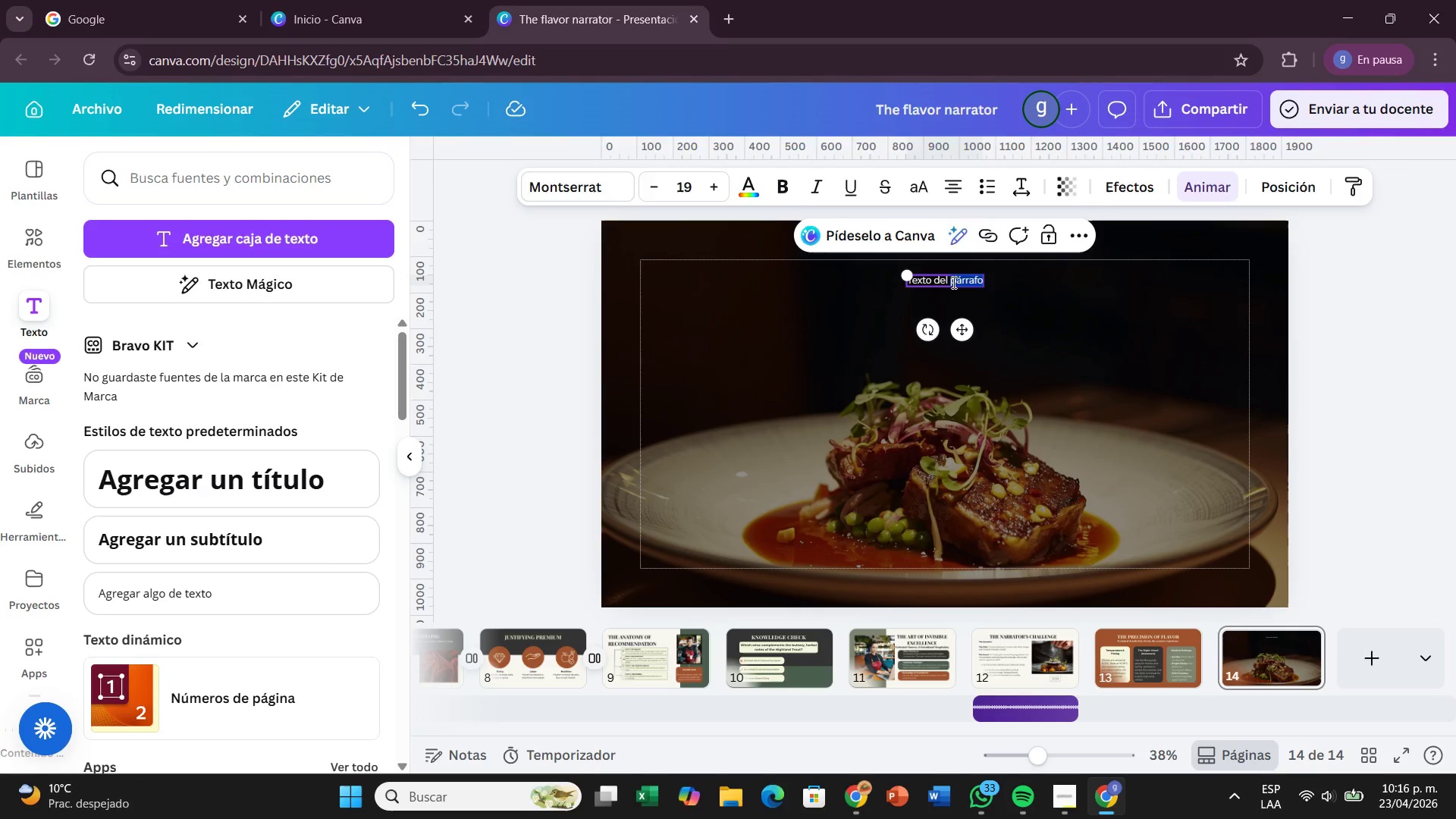 
double_click([952, 282])
 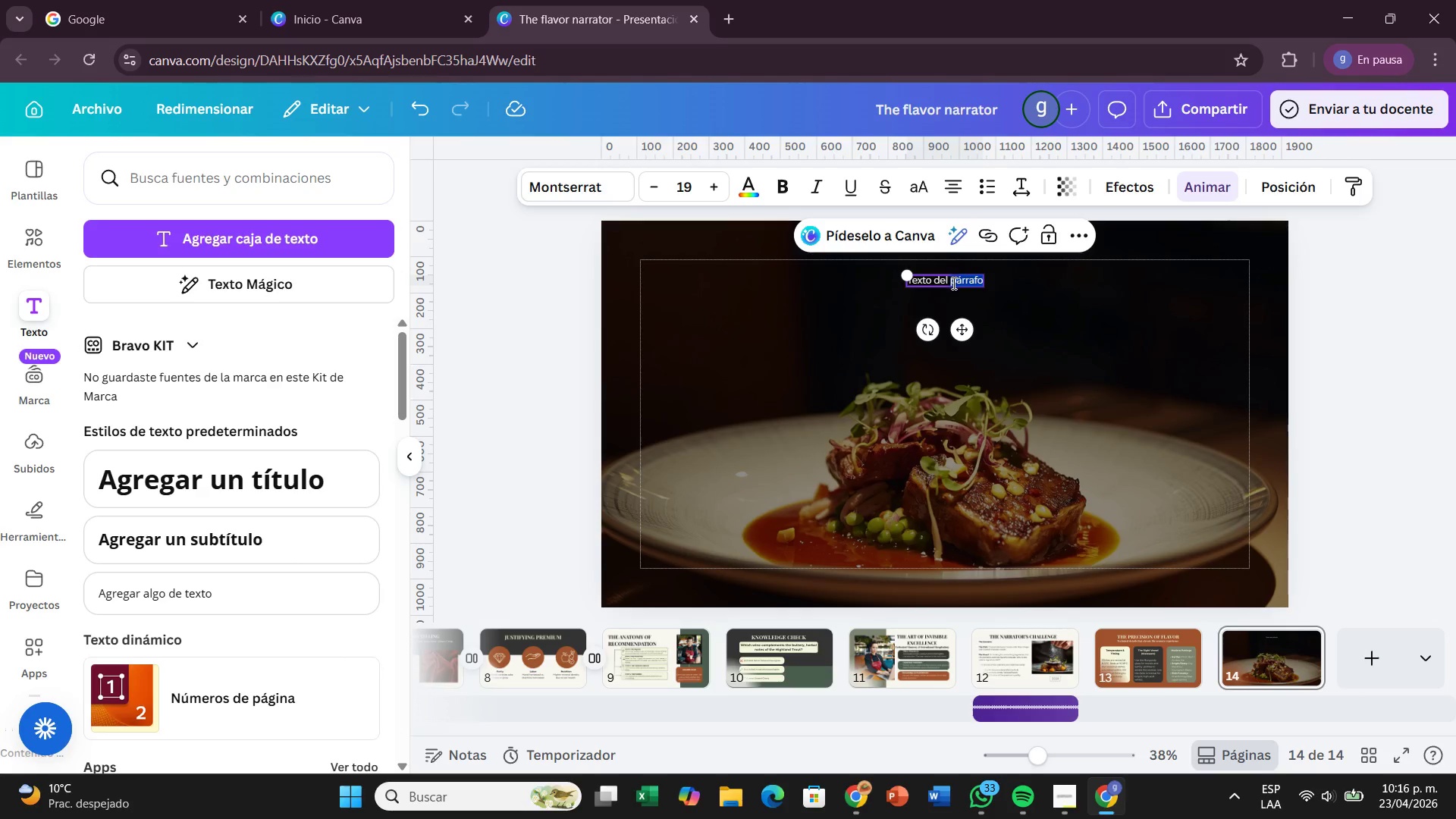 
hold_key(key=Backspace, duration=0.53)
 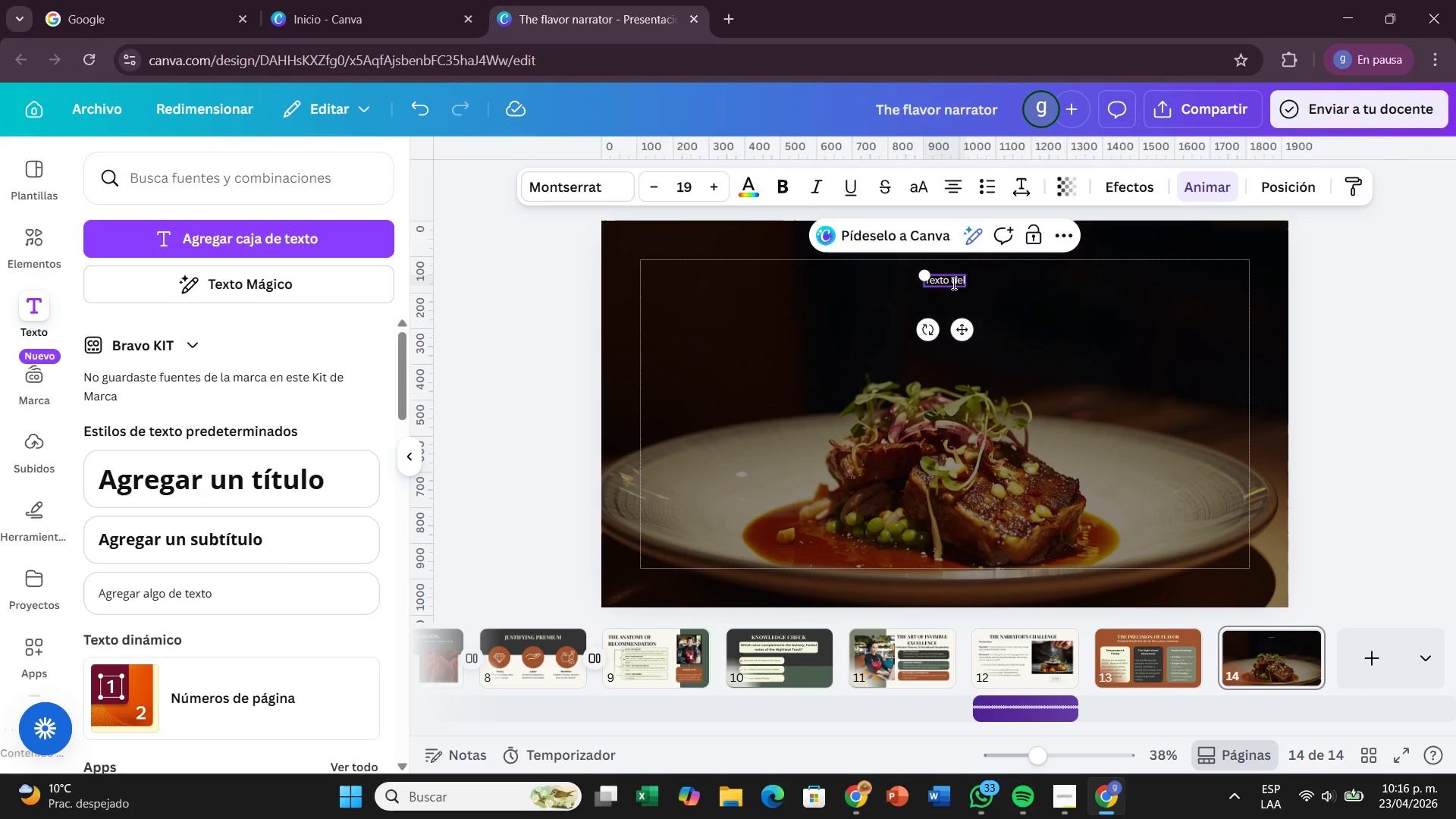 
key(Backspace)
key(Backspace)
key(Backspace)
key(Backspace)
key(Backspace)
key(Backspace)
key(Backspace)
key(Backspace)
key(Backspace)
type(YOU ARE THE FINAL INGREDENT)
 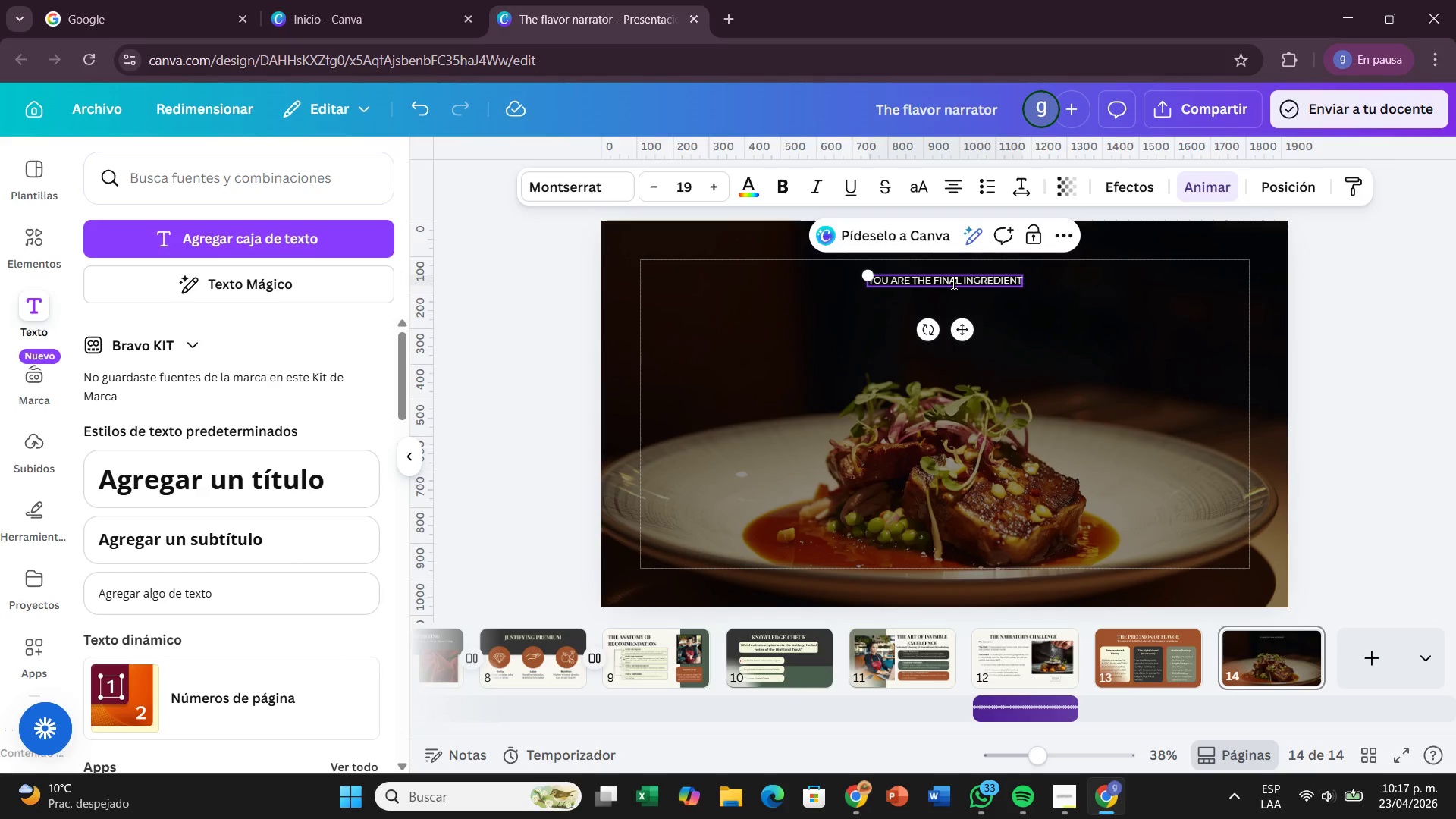 
left_click([1010, 311])
 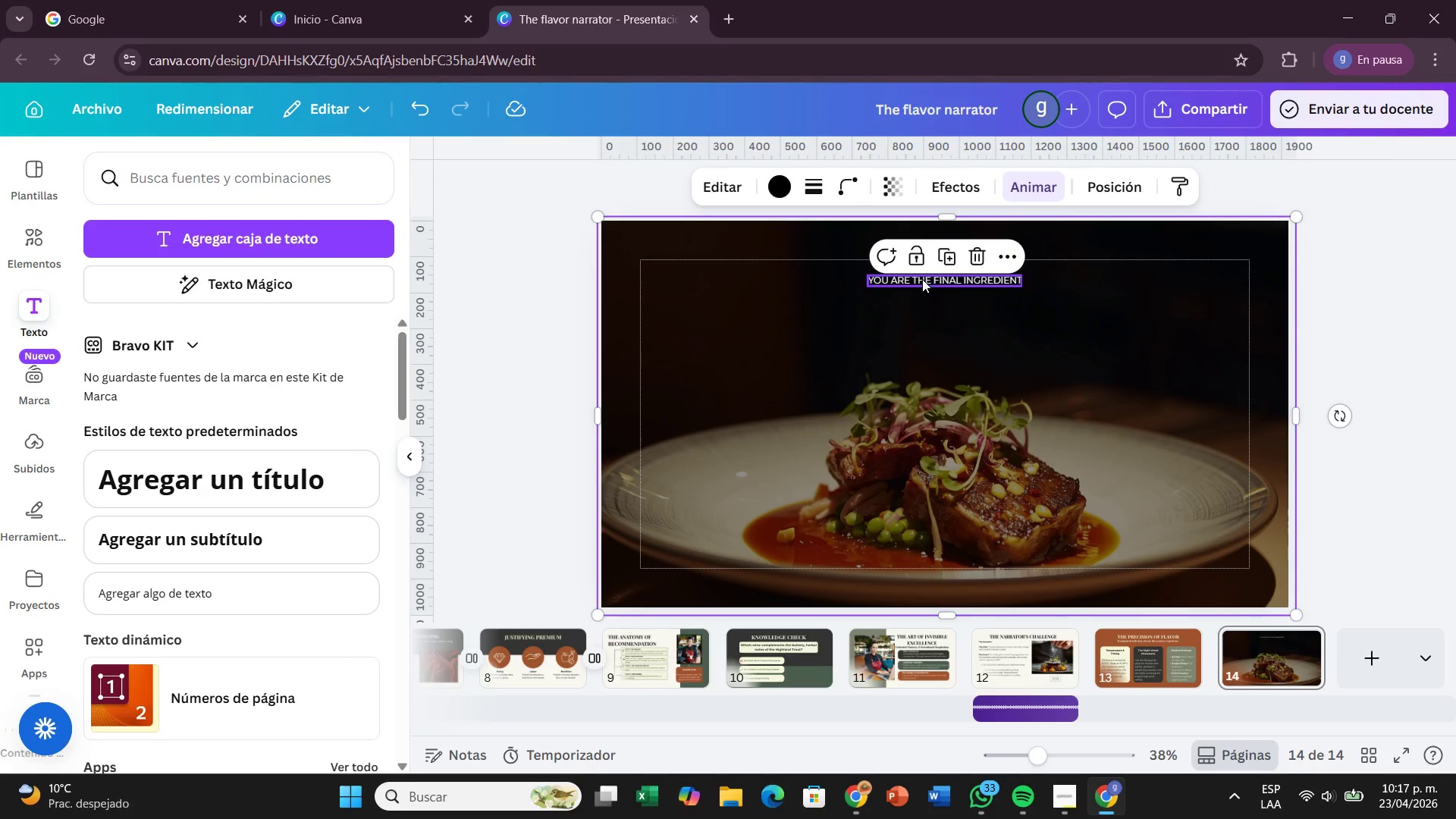 
left_click([923, 279])
 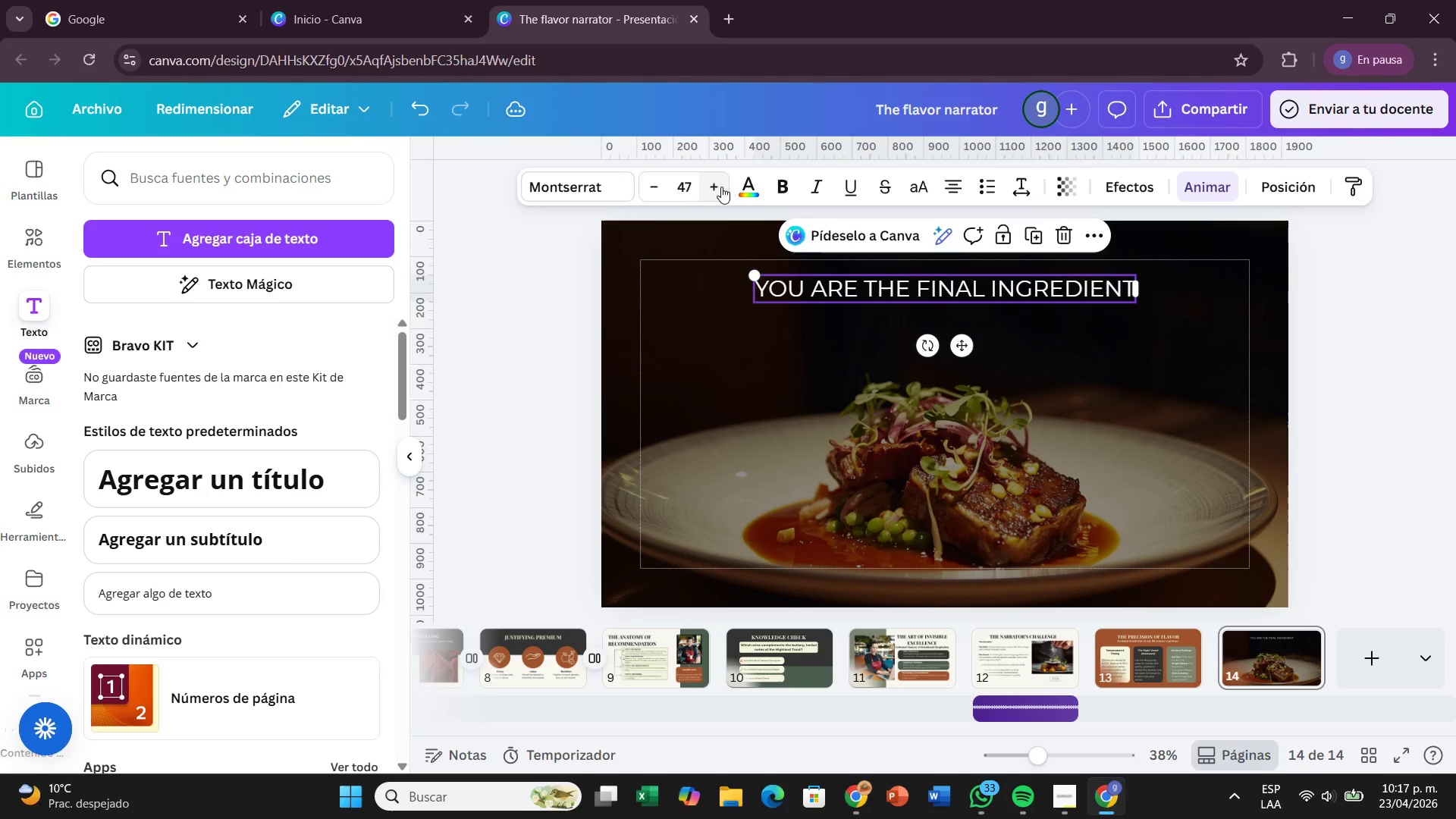 
wait(5.72)
 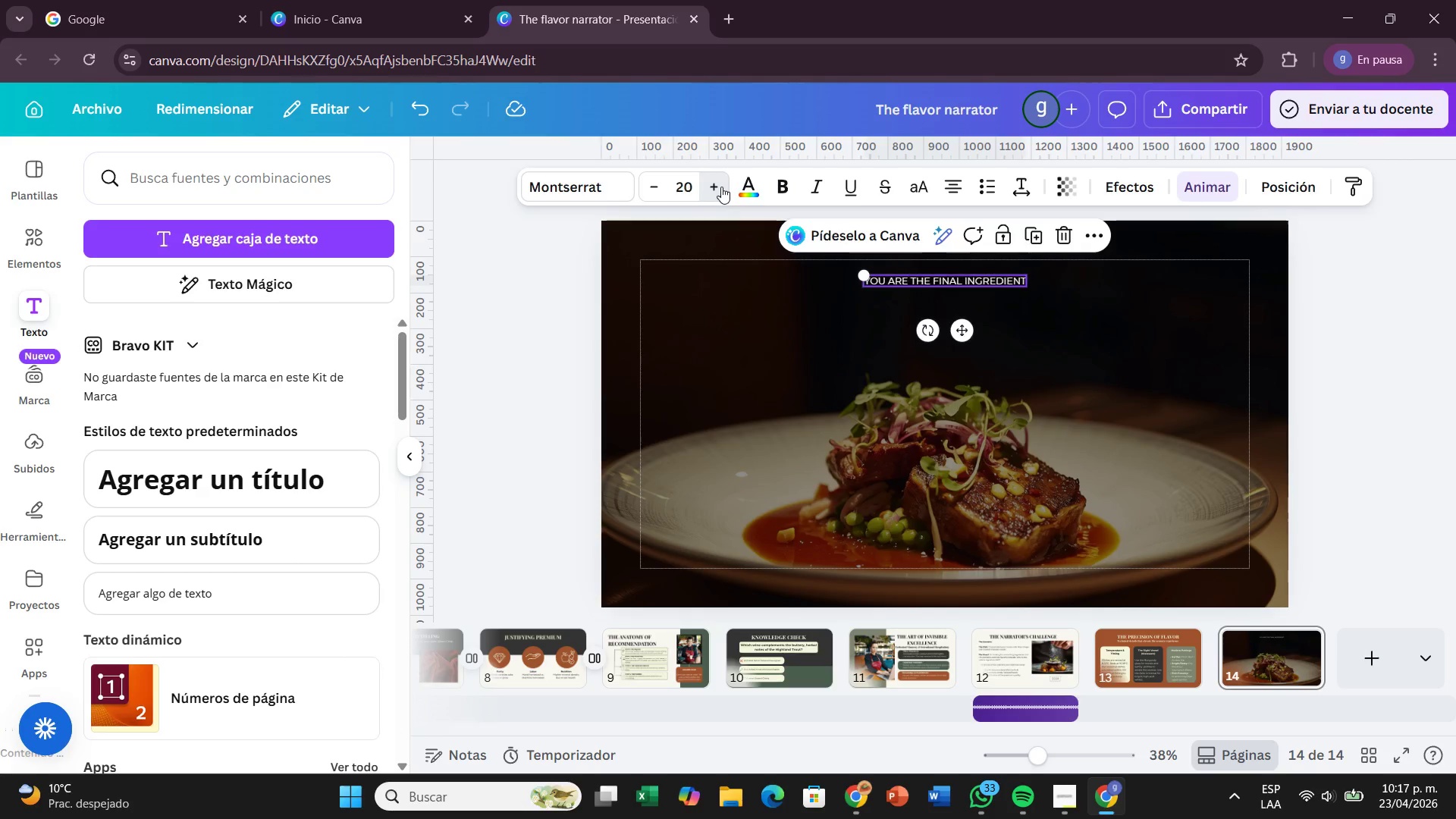 
left_click([721, 187])
 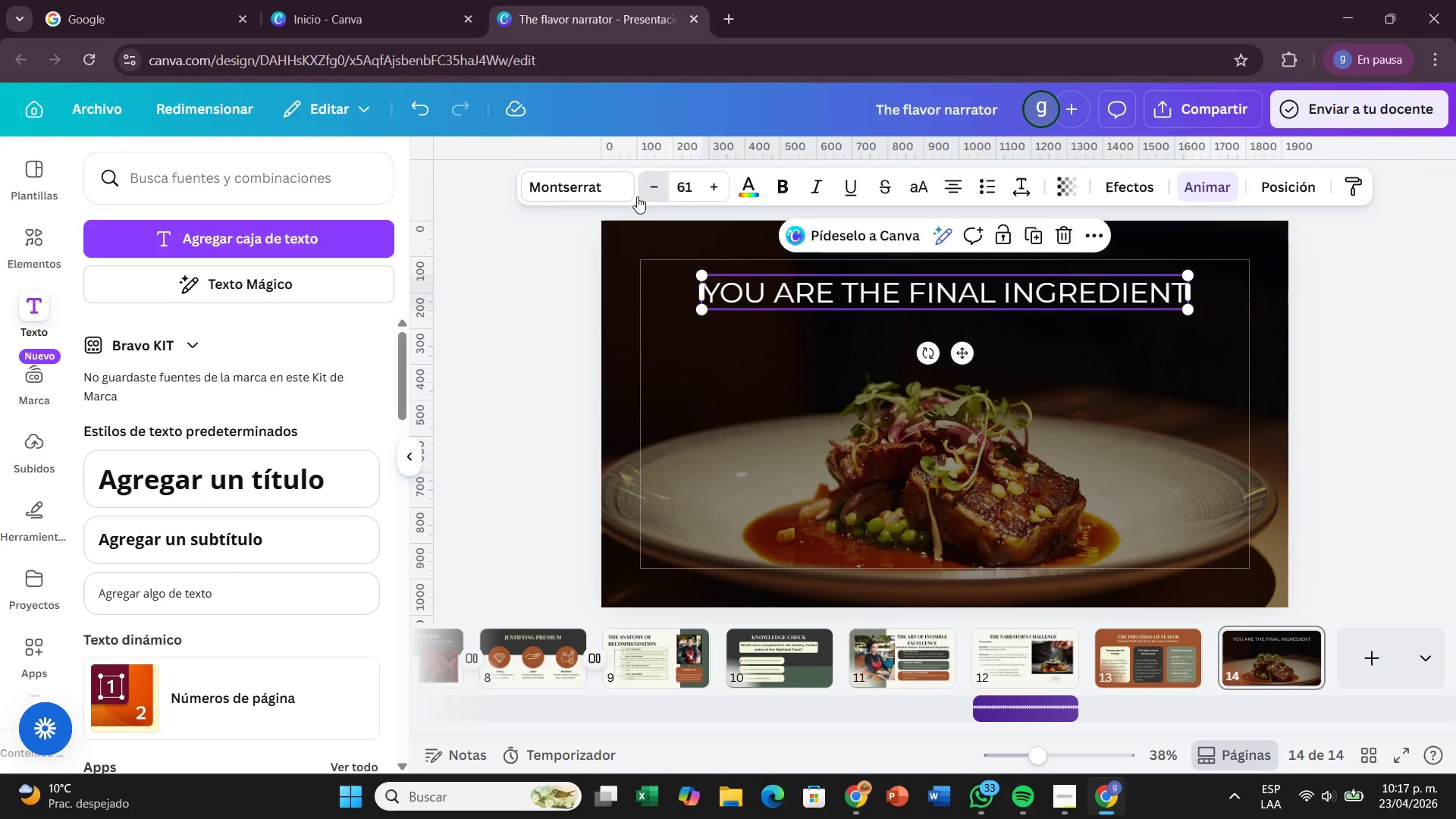 
left_click([566, 198])
 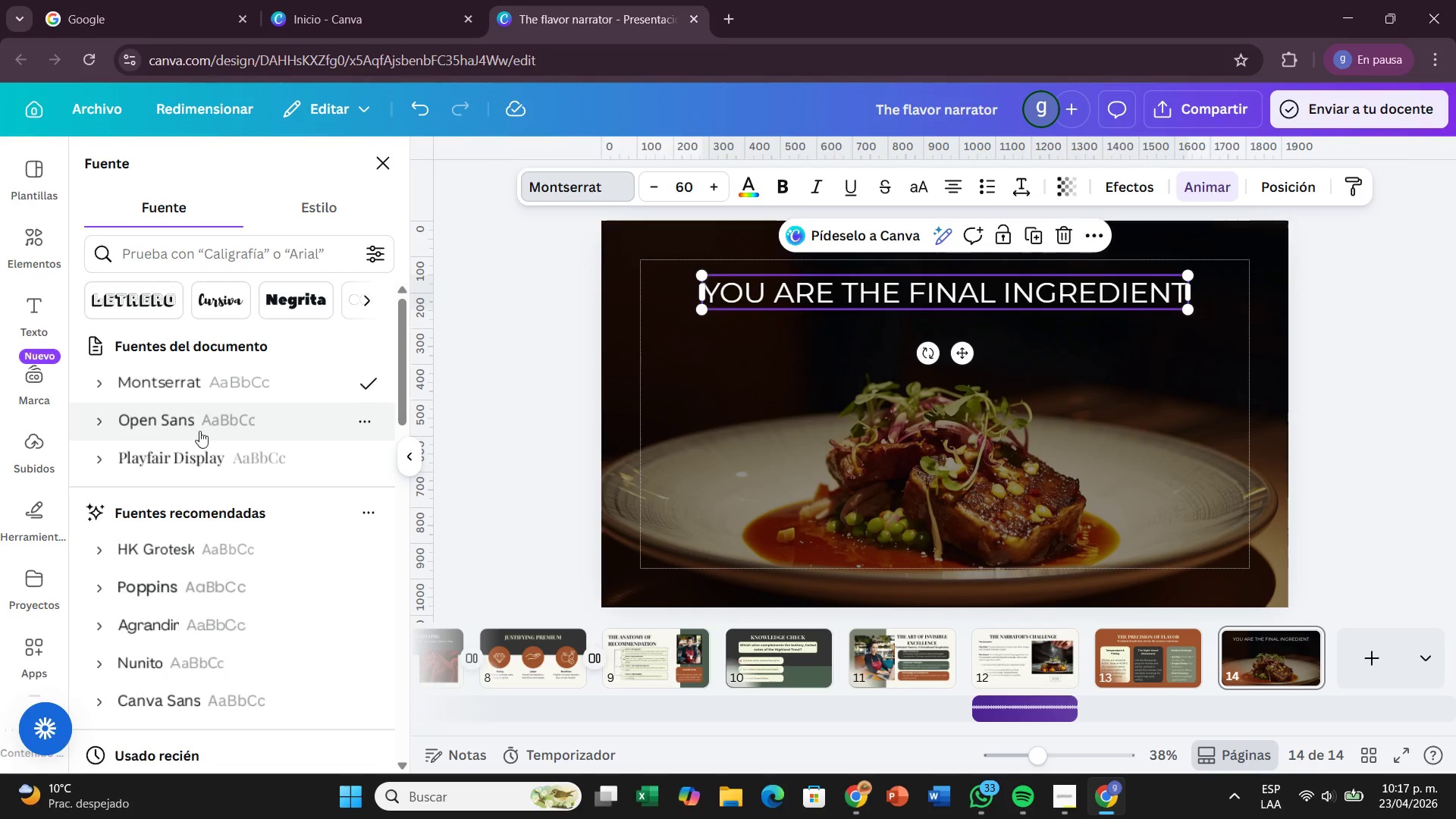 
left_click([201, 457])
 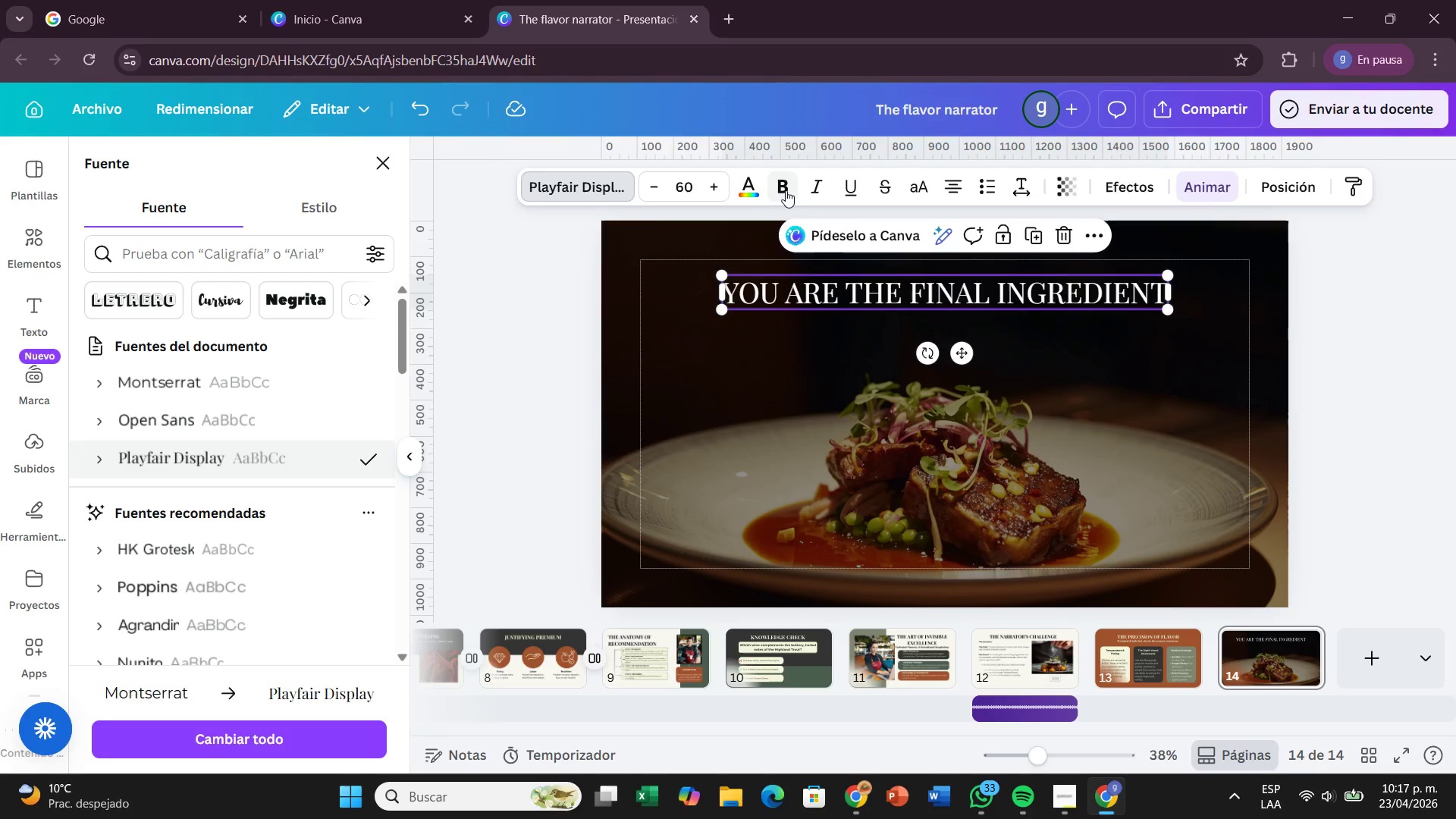 
left_click([785, 190])
 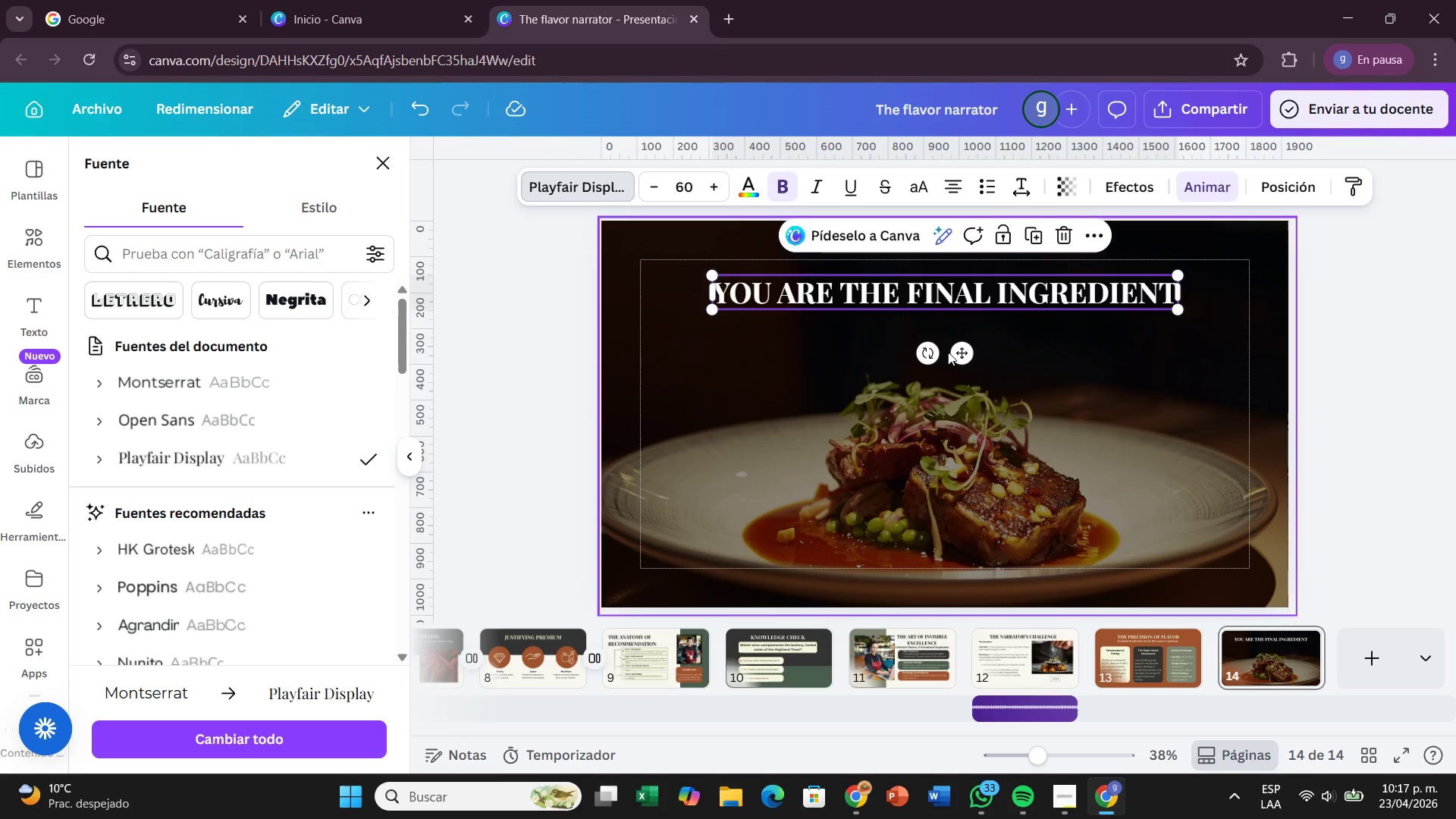 
left_click_drag(start_coordinate=[960, 354], to_coordinate=[964, 337])
 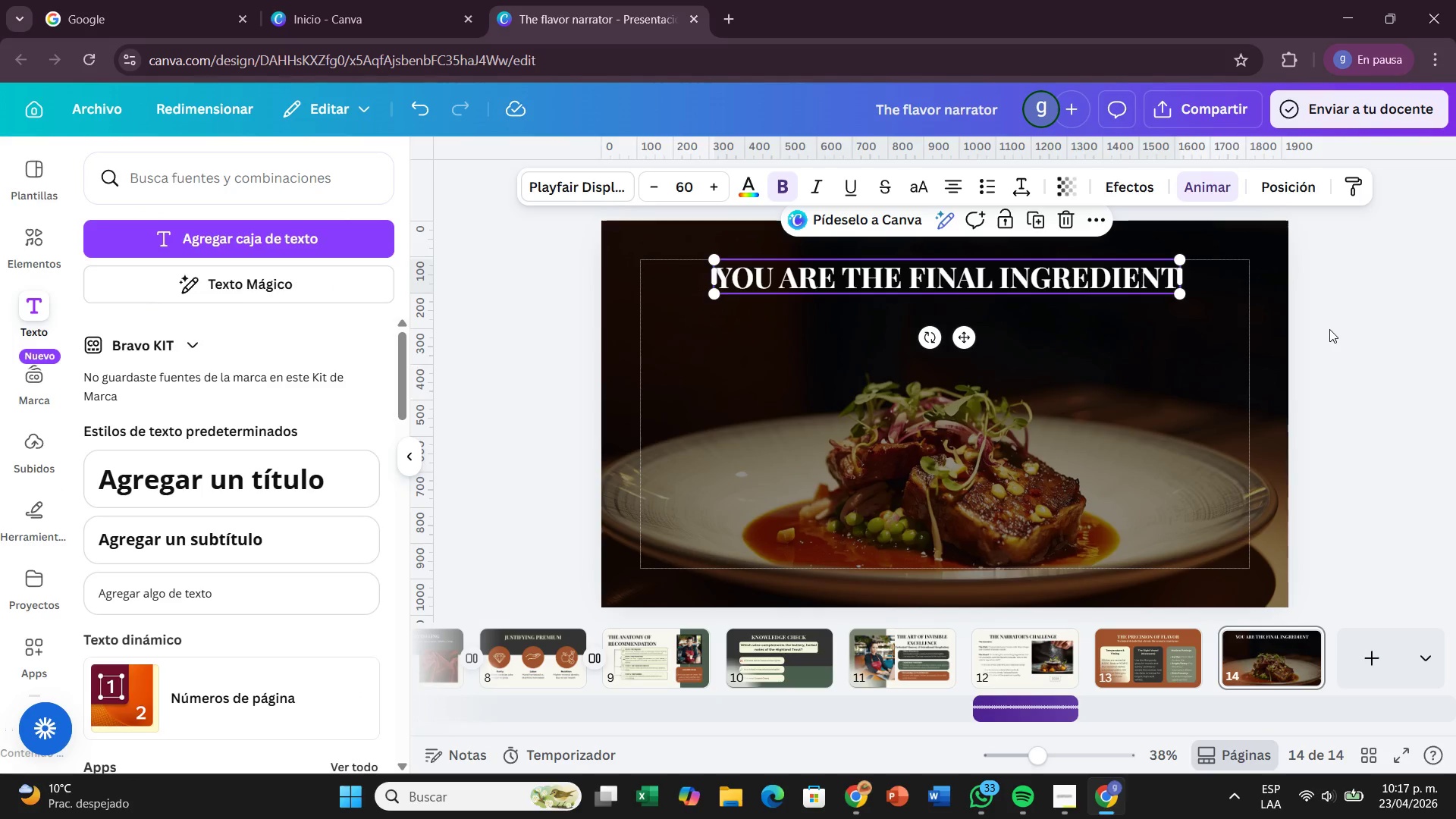 
left_click([1329, 329])
 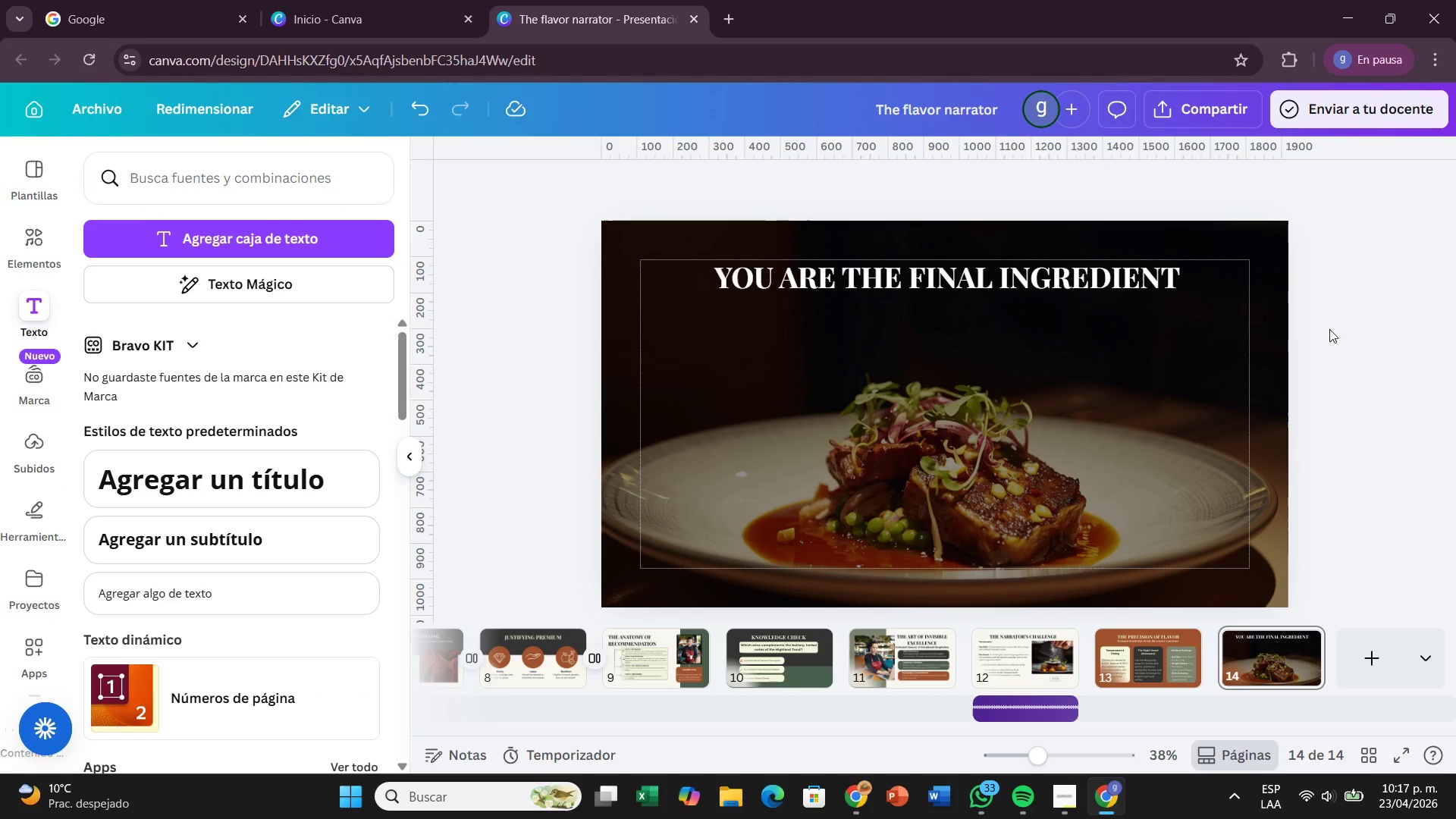 
wait(21.81)
 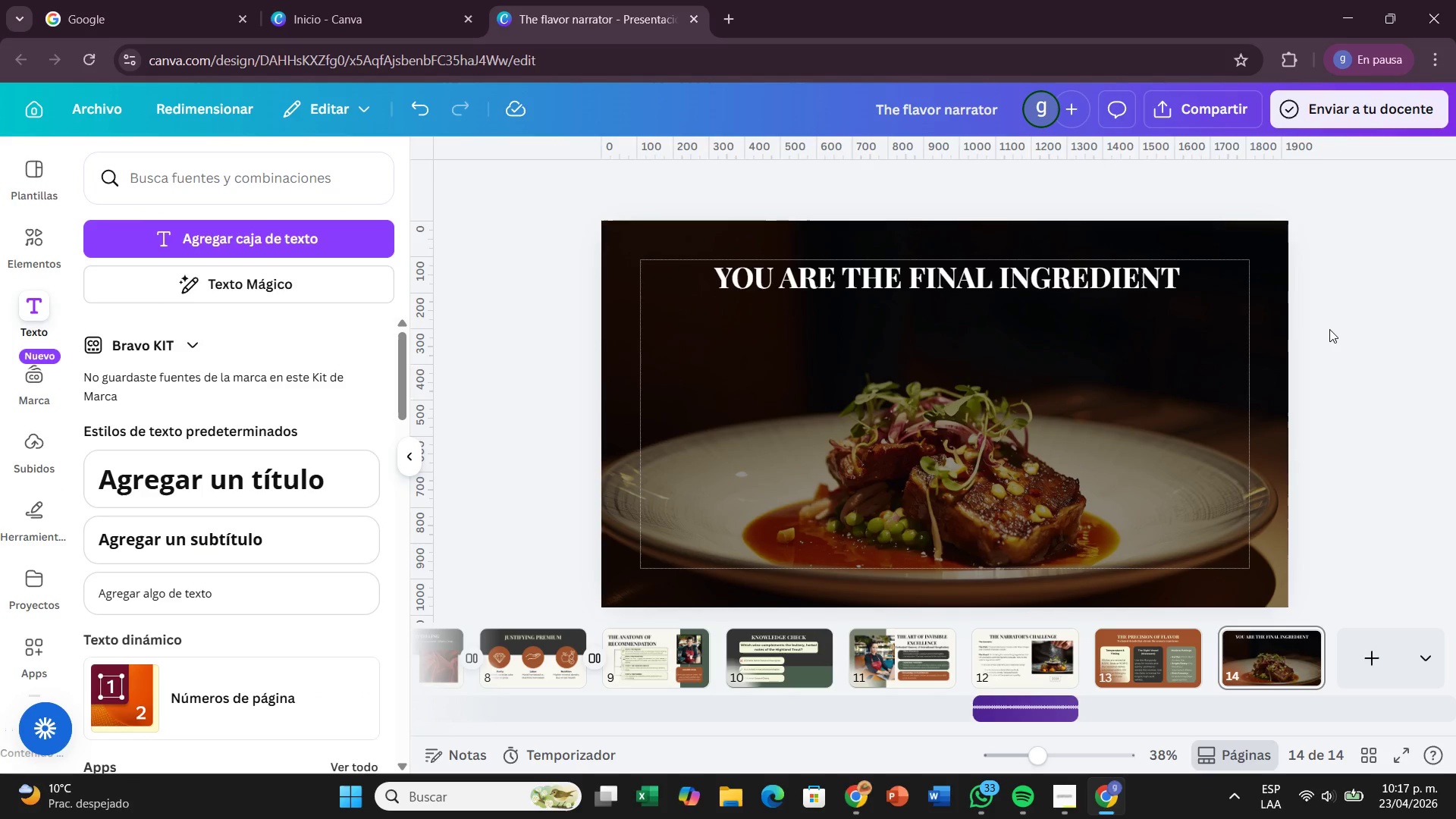 
left_click_drag(start_coordinate=[190, 589], to_coordinate=[941, 333])
 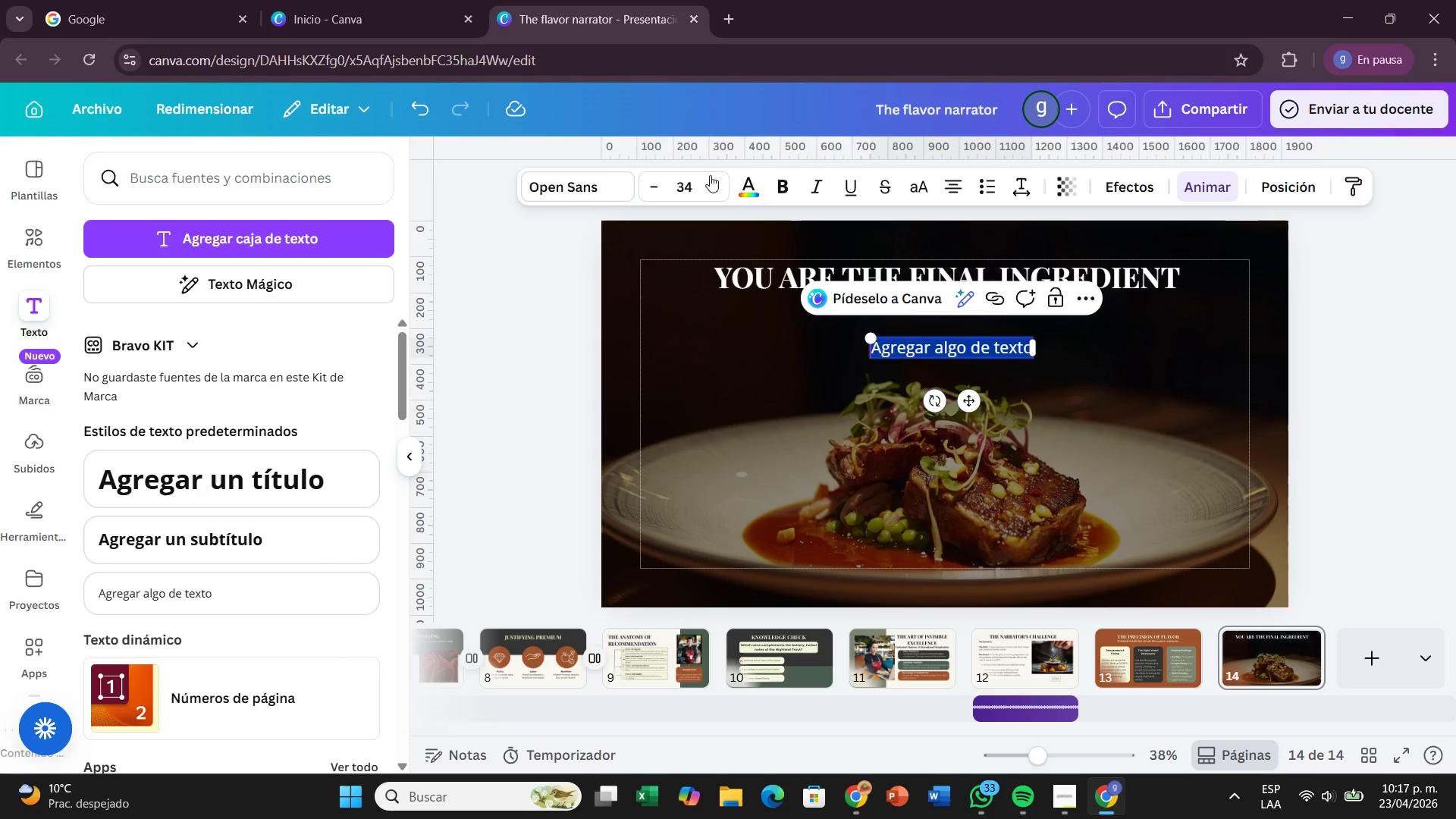 
left_click([757, 185])
 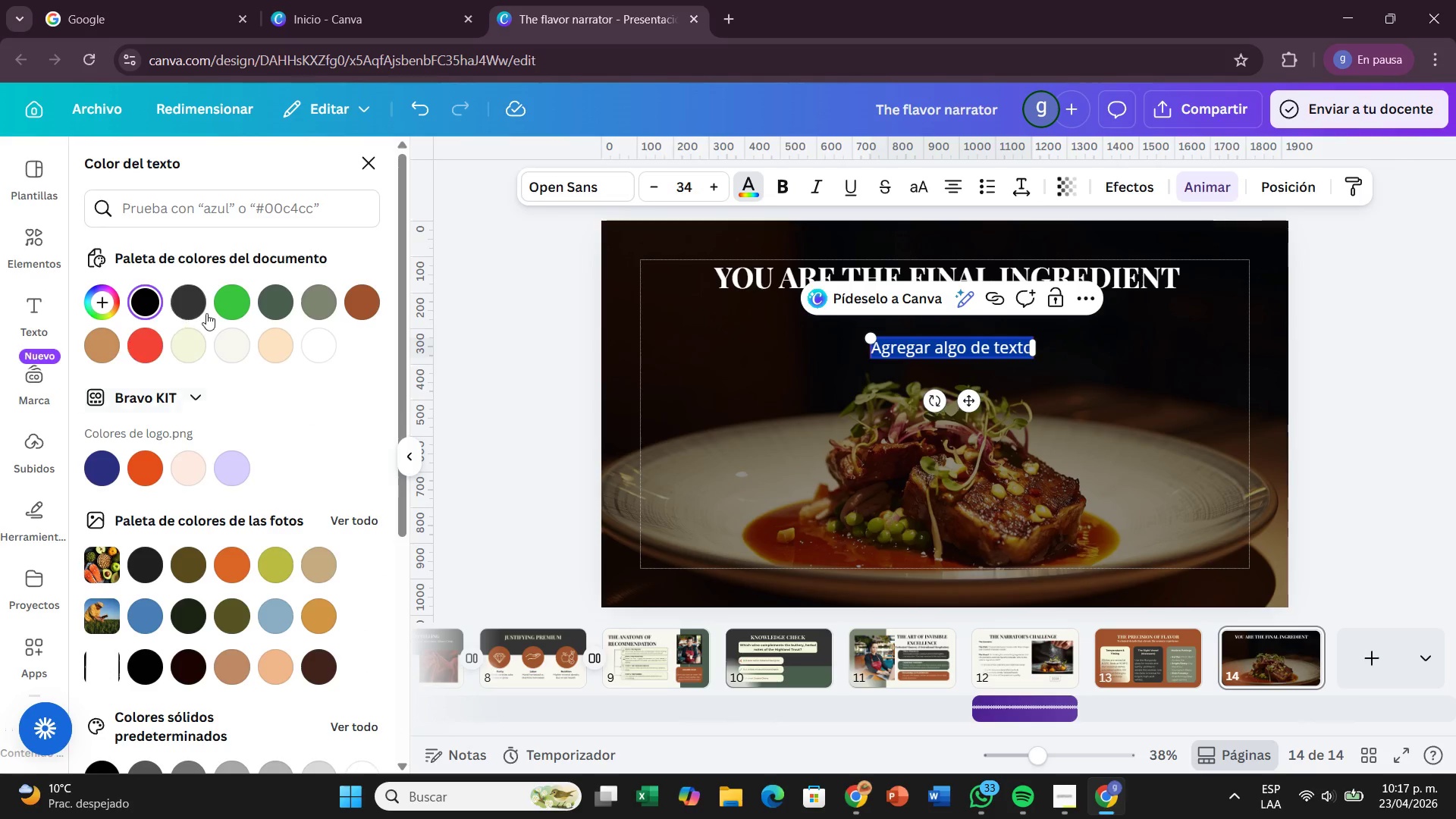 
left_click([194, 334])
 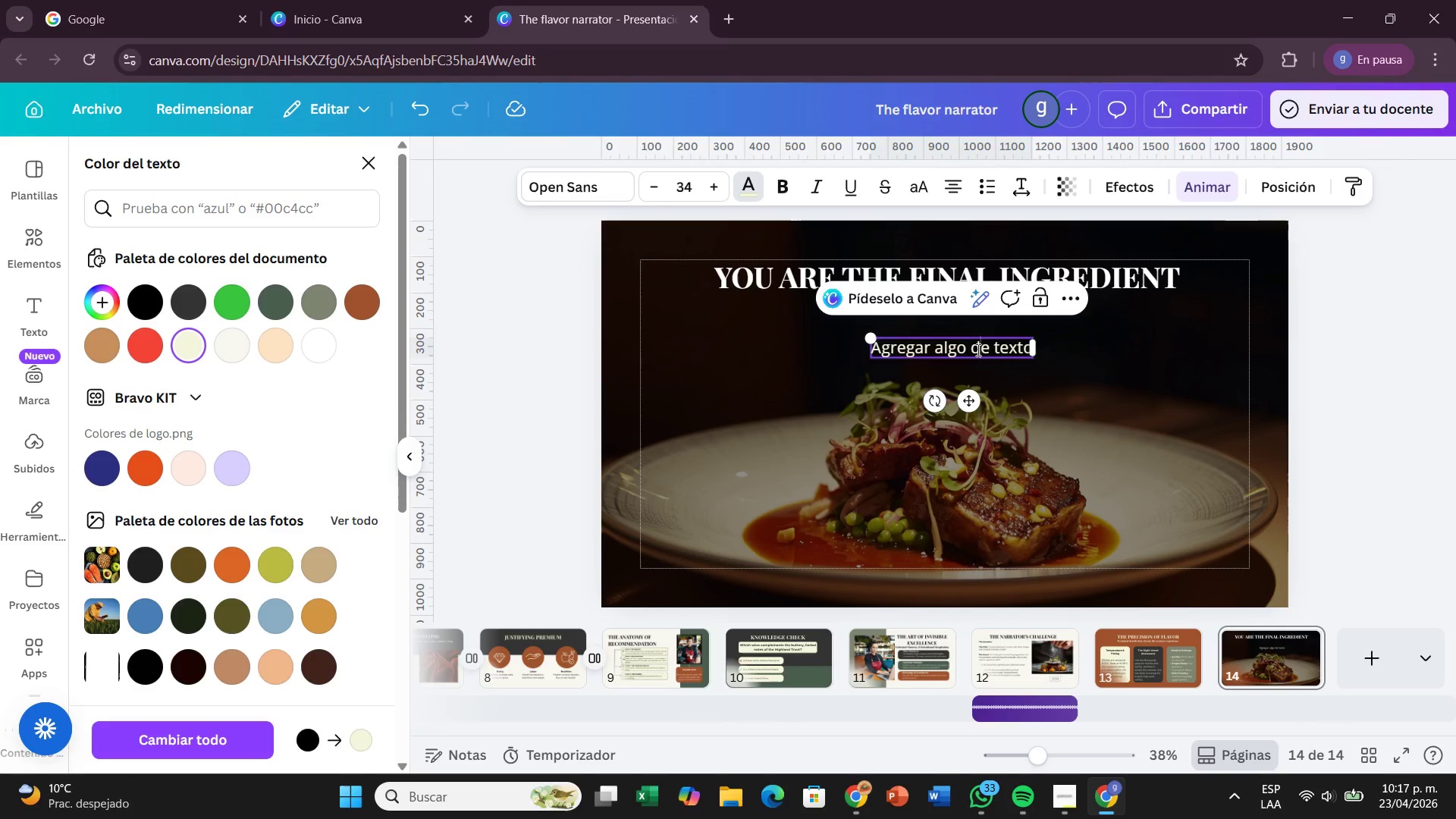 
double_click([977, 350])
 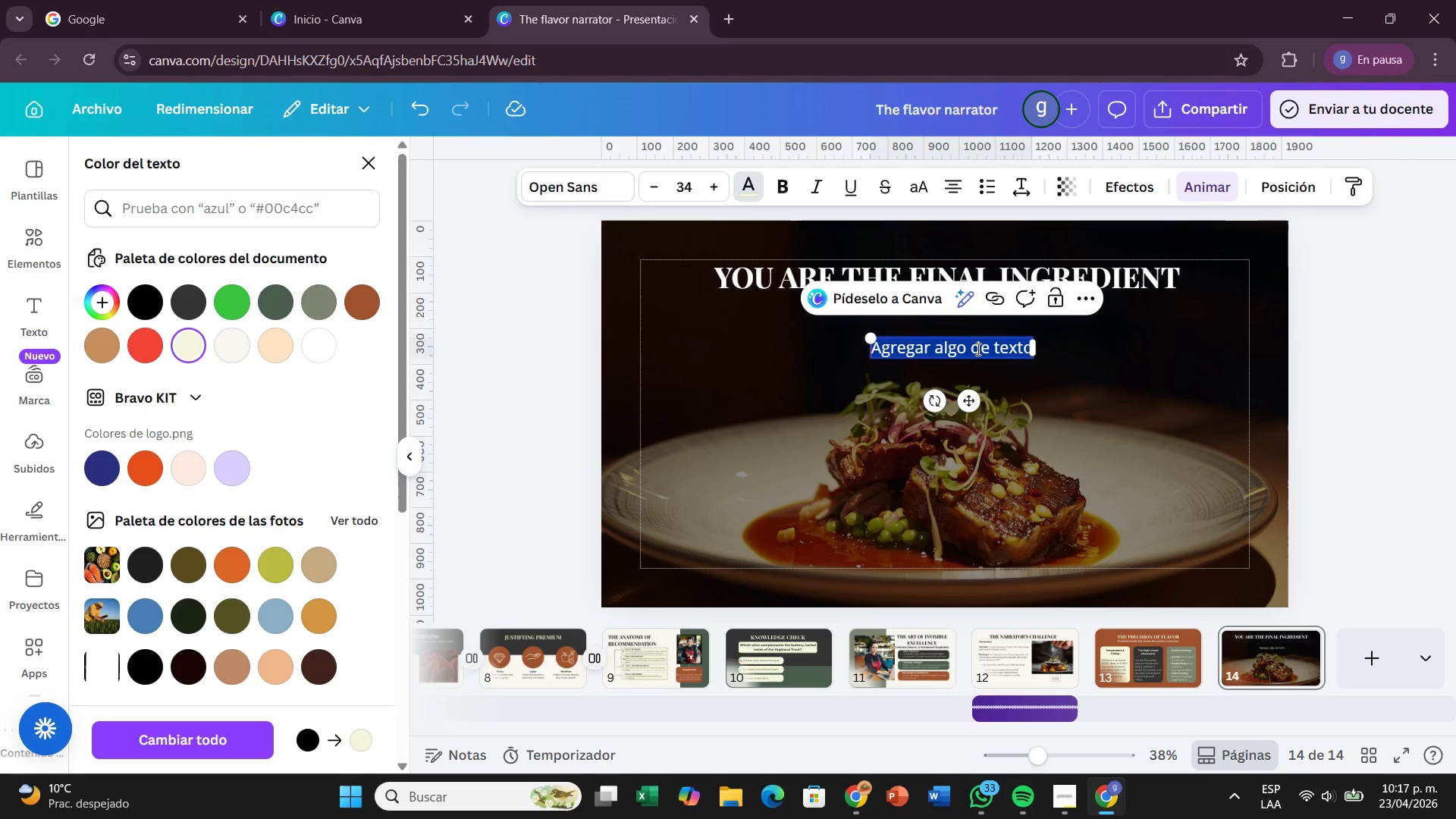 
key(Backspace)
type(e)
key(Backspace)
type(Every seed planted, every hour harvest )
key(Backspace)
type(, and every technique in the kitchw)
key(Backspace)
type(em)
key(Backspace)
type(n culminates )
 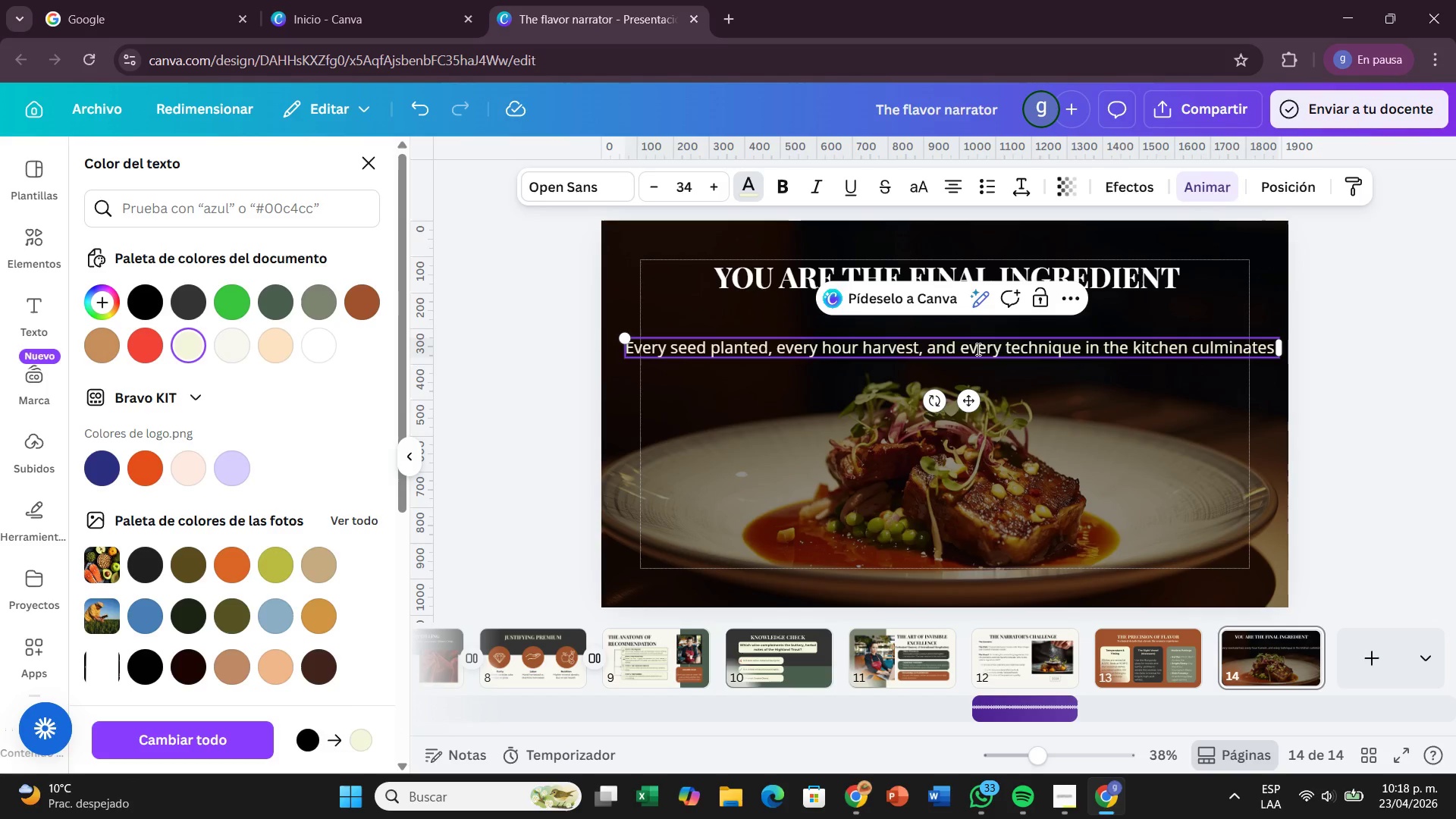 
type(in your hands.Without )
 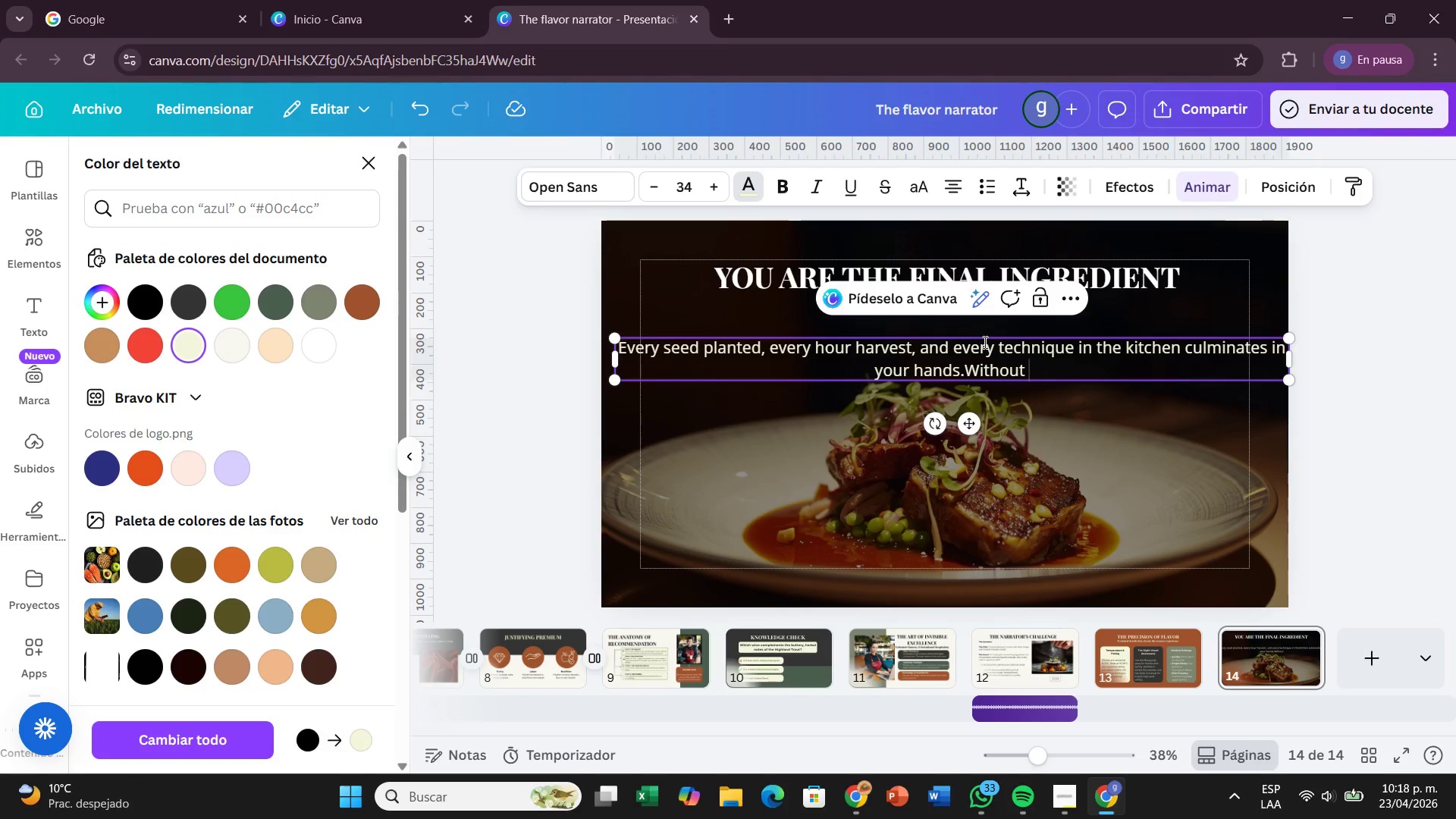 
type(your voice, the story )
 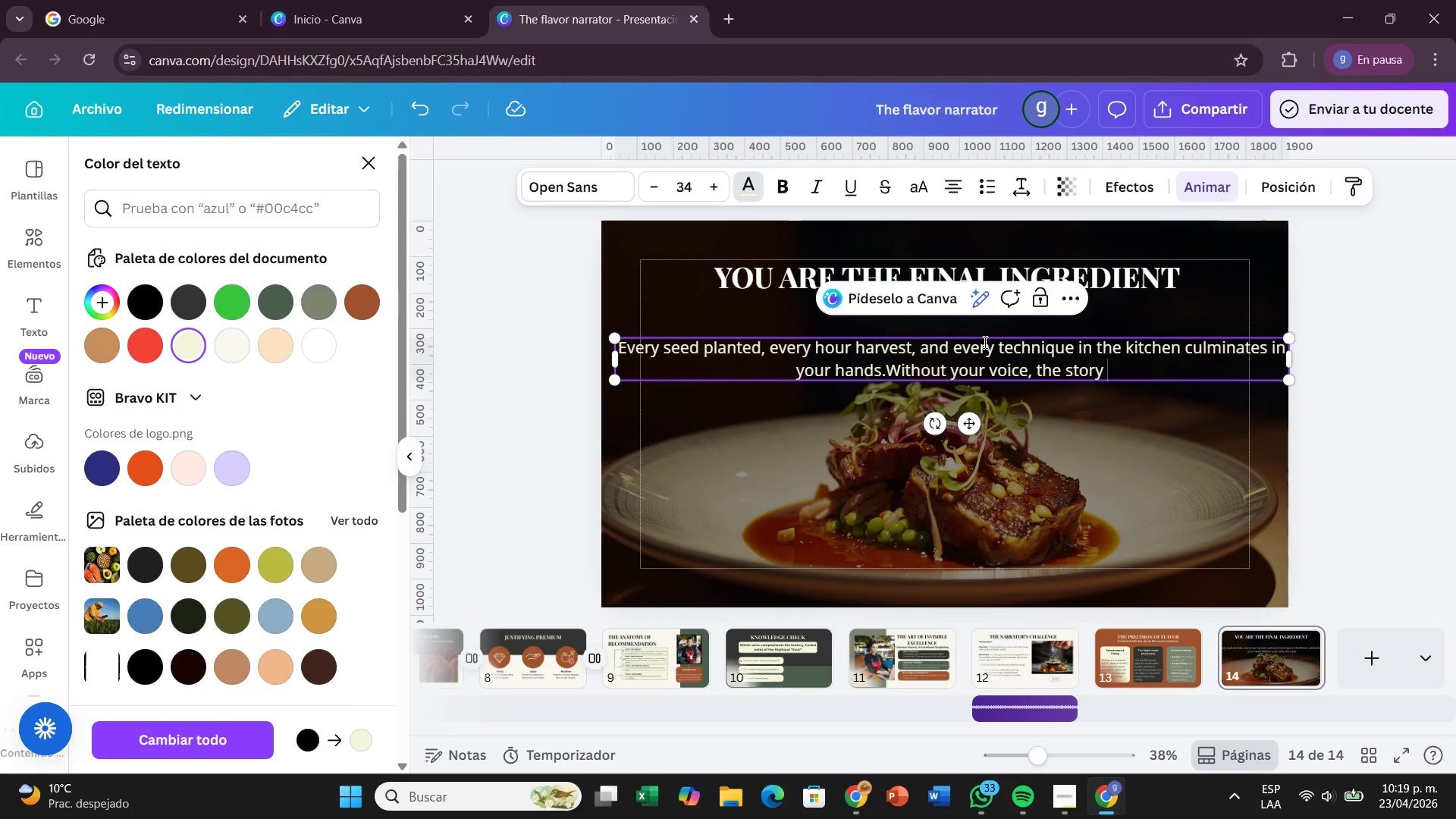 
type(remaind)
key(Backspace)
type(s)
 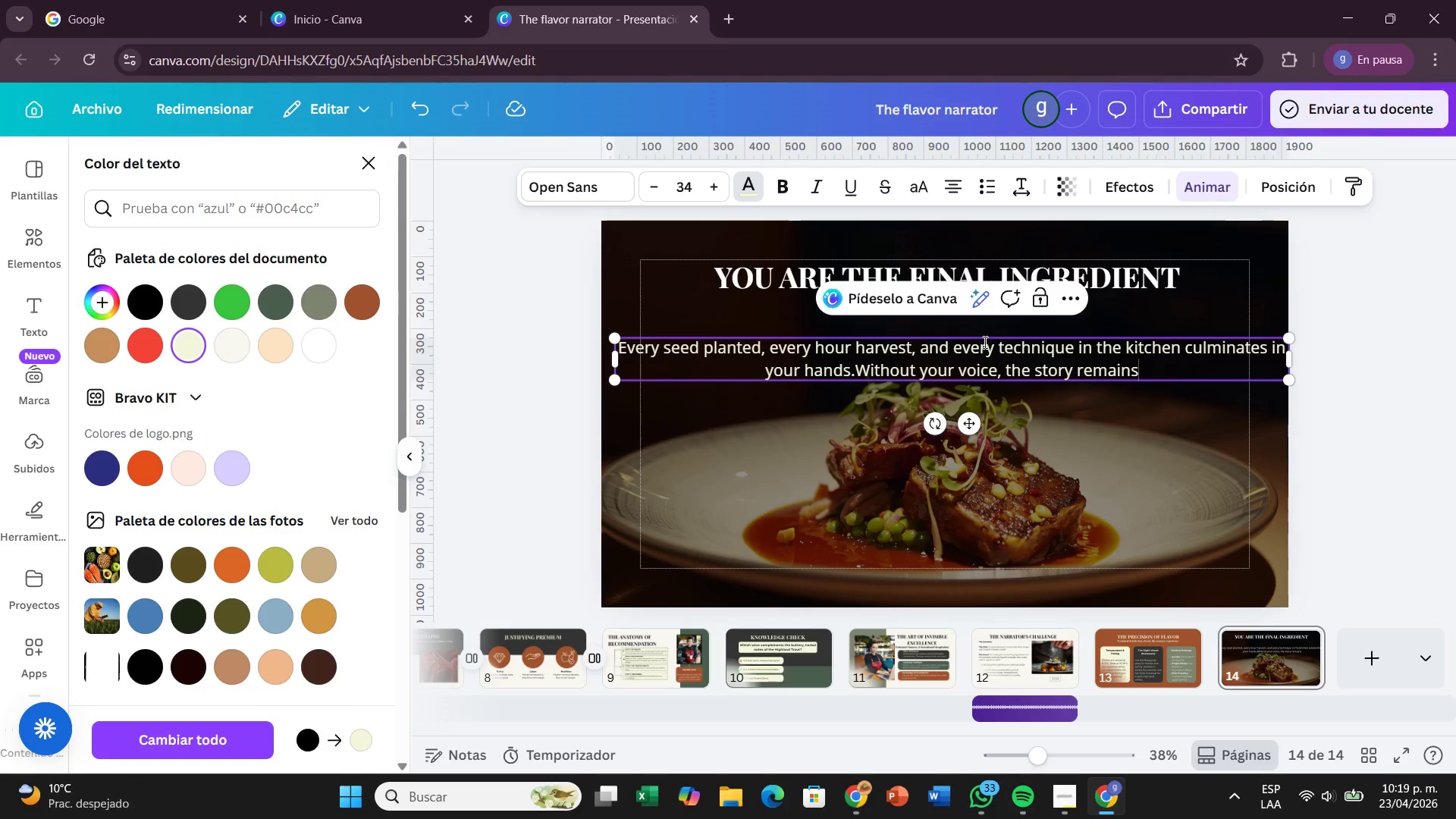 
type( untold.)
 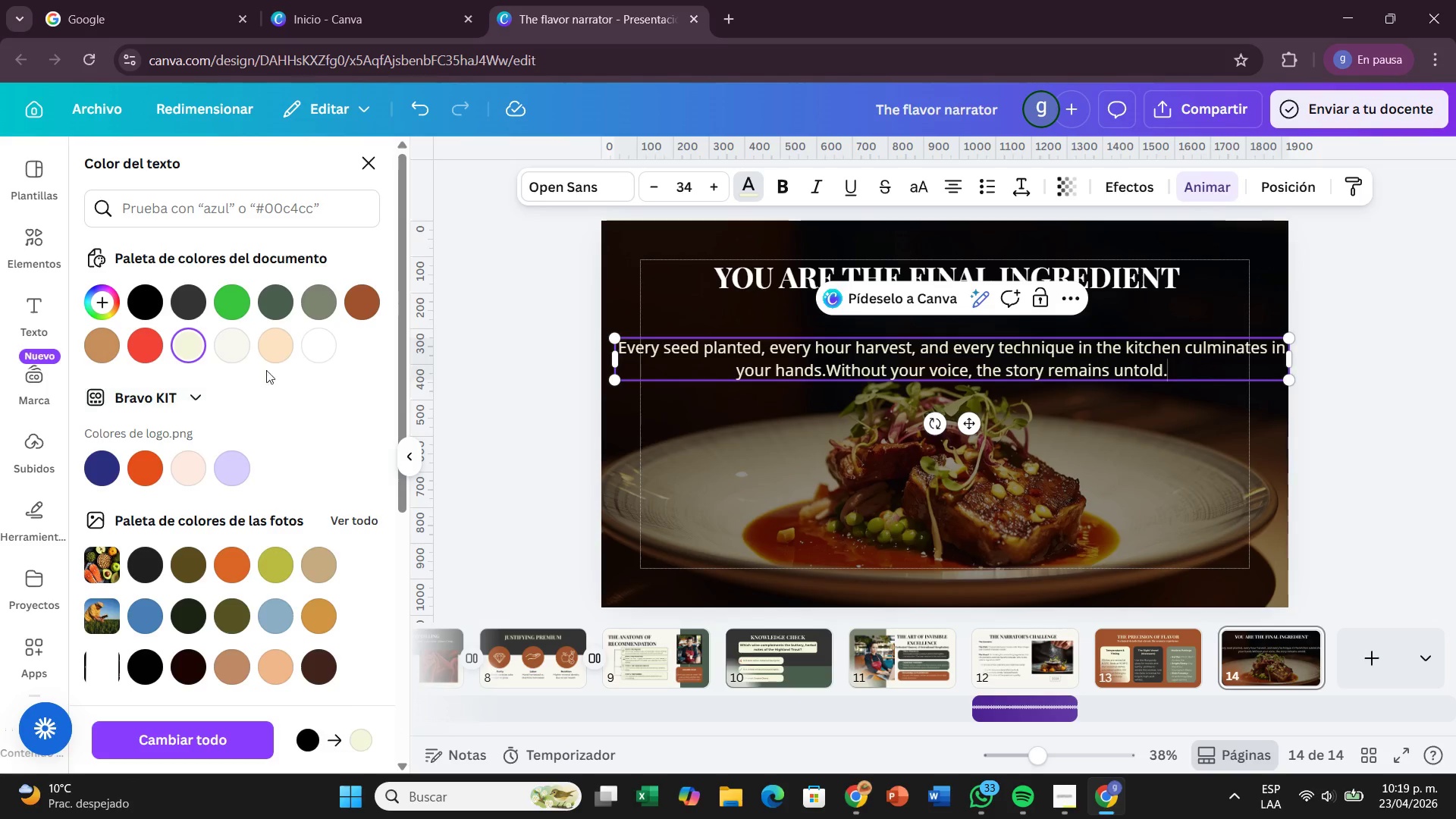 
wait(6.09)
 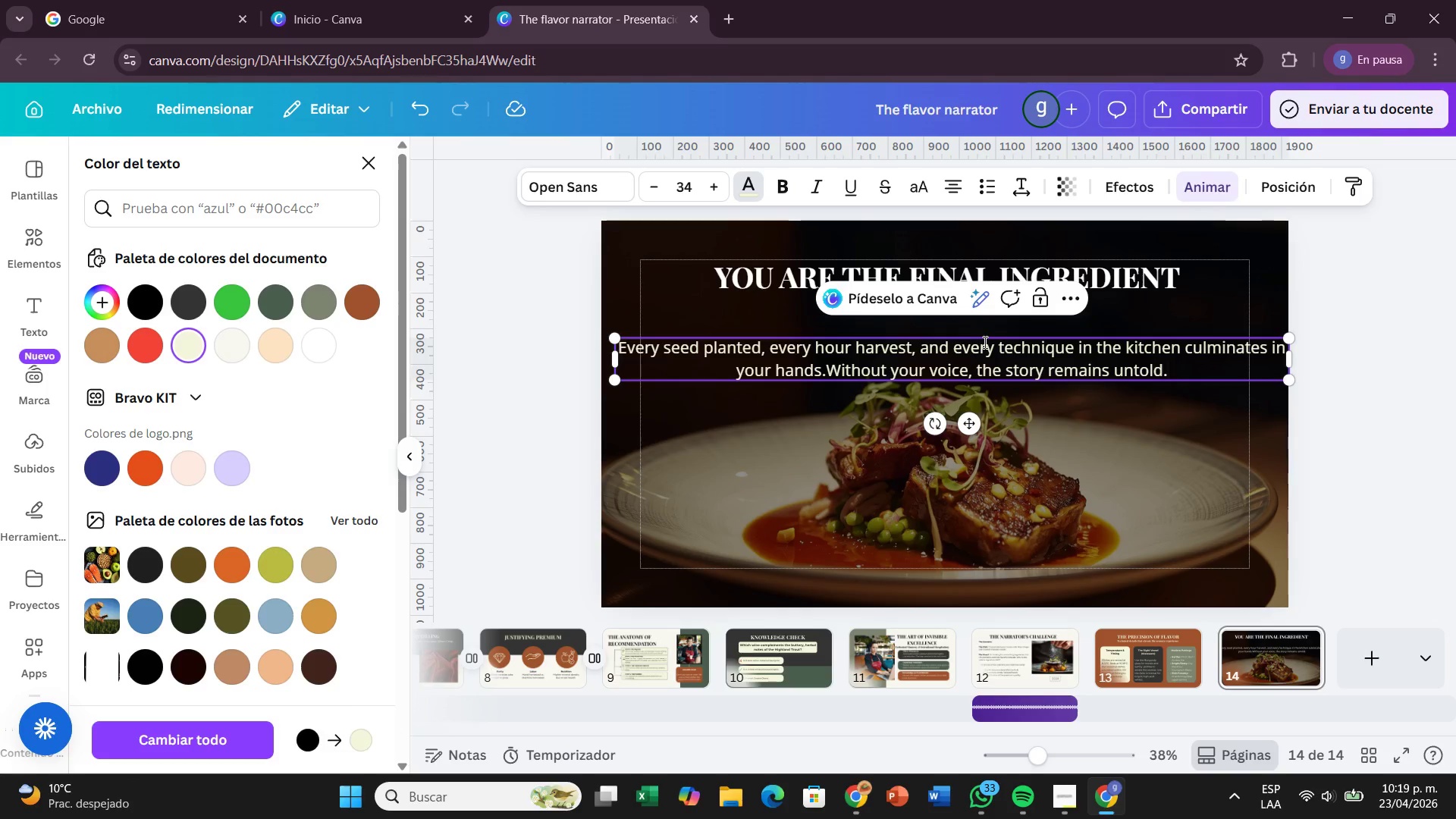 
left_click_drag(start_coordinate=[606, 356], to_coordinate=[637, 359])
 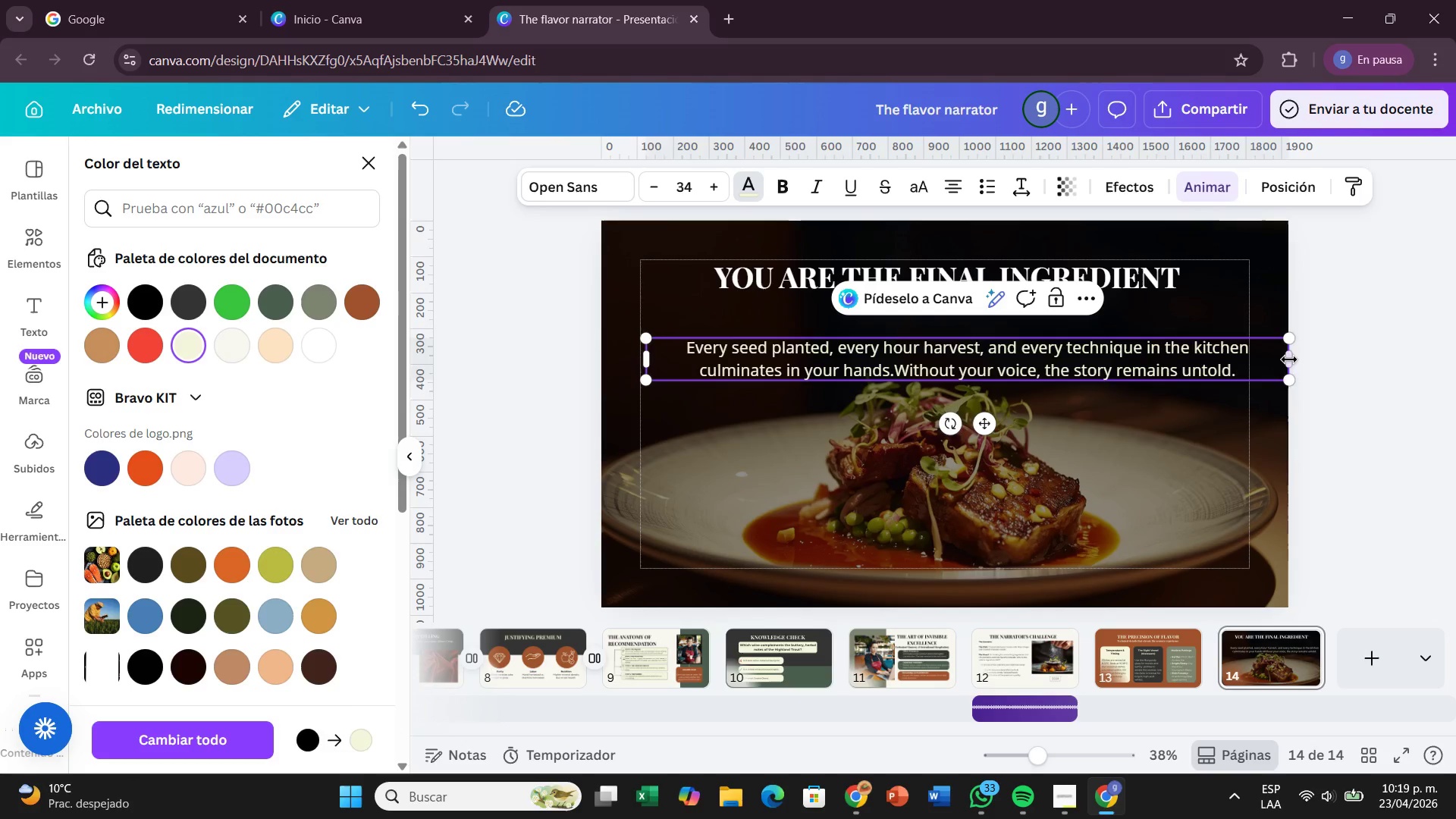 
left_click_drag(start_coordinate=[1291, 358], to_coordinate=[1140, 396])
 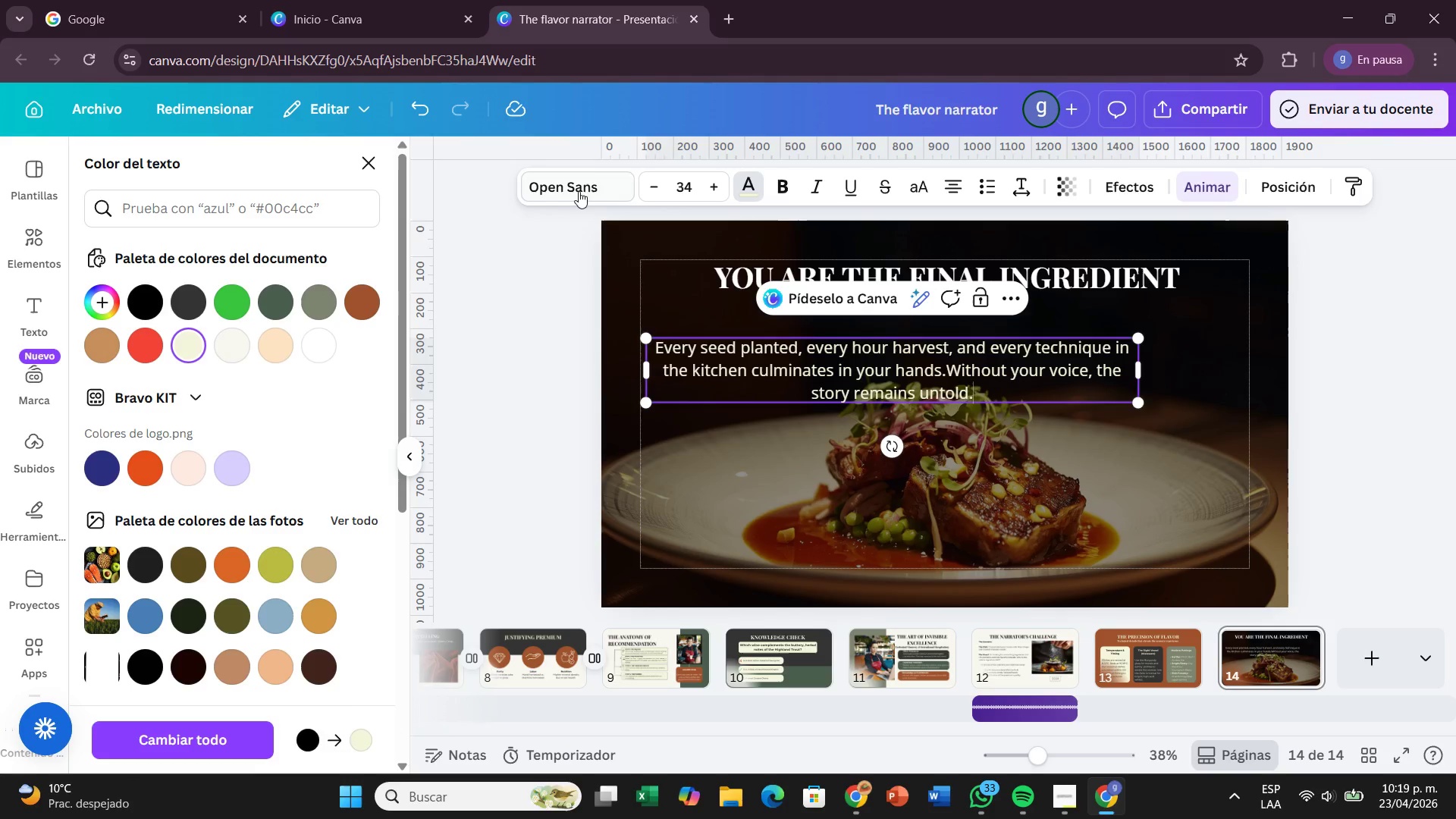 
left_click([579, 187])
 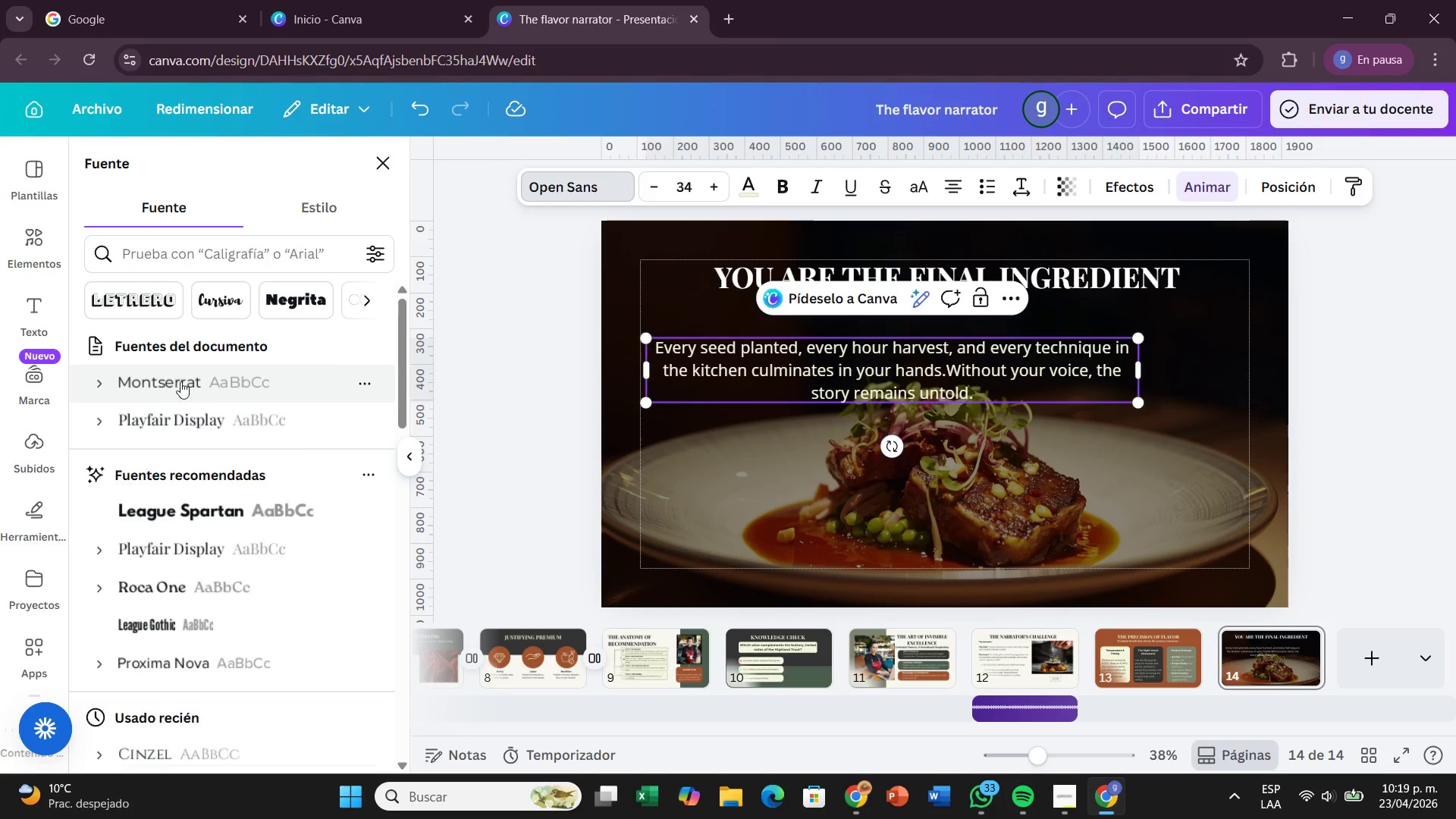 
left_click([179, 380])
 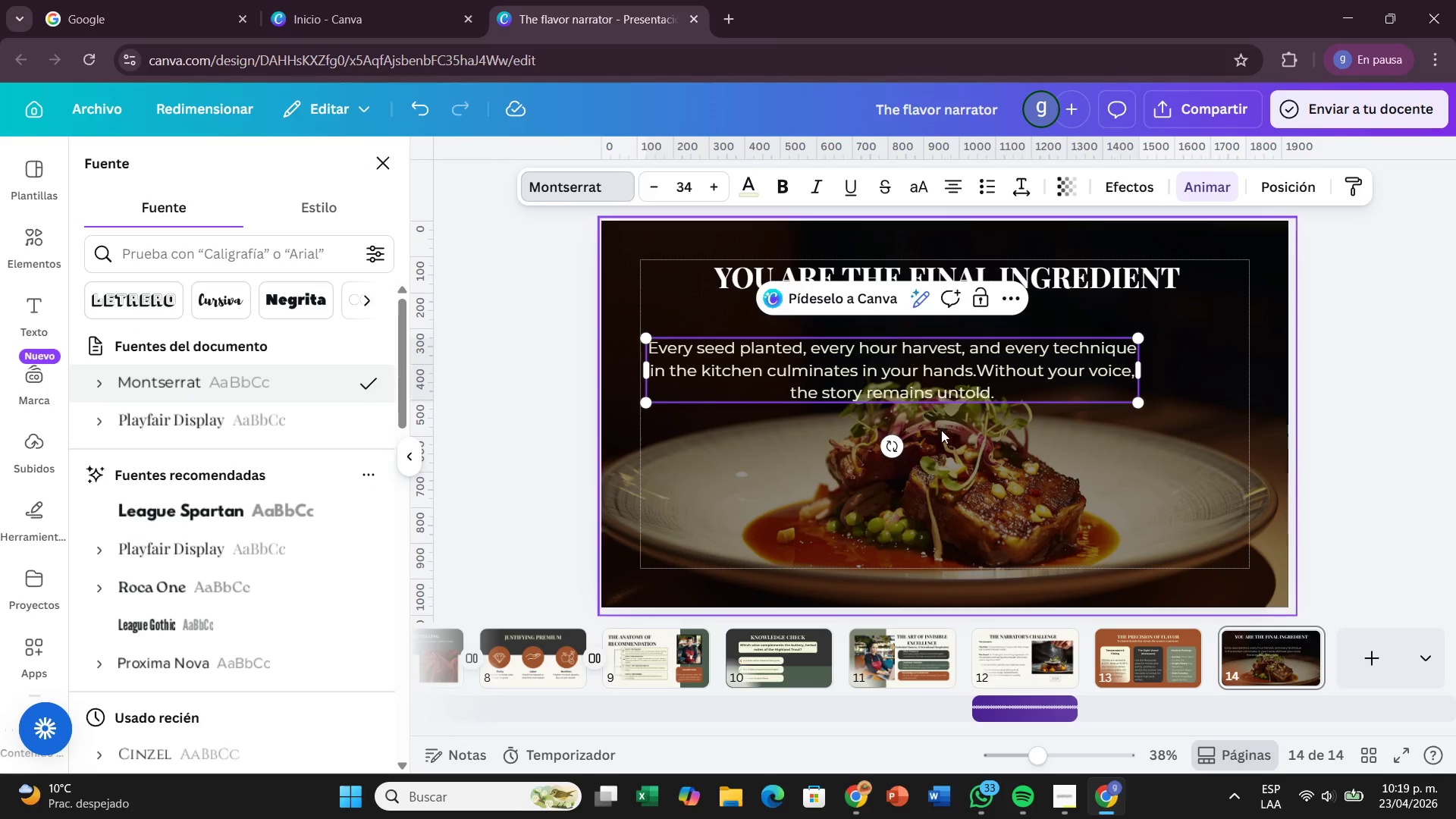 
left_click([937, 447])
 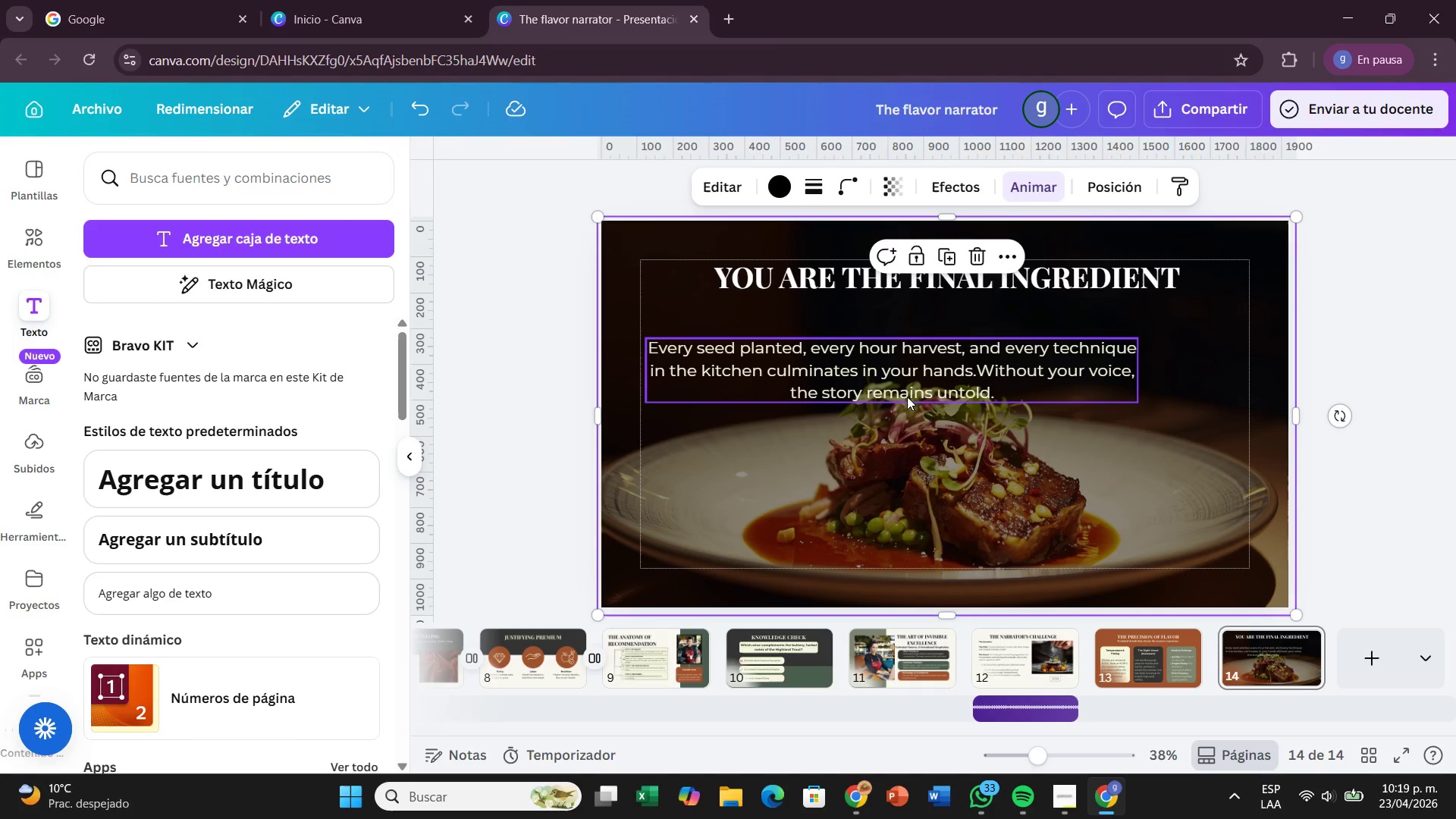 
left_click_drag(start_coordinate=[908, 394], to_coordinate=[949, 362])
 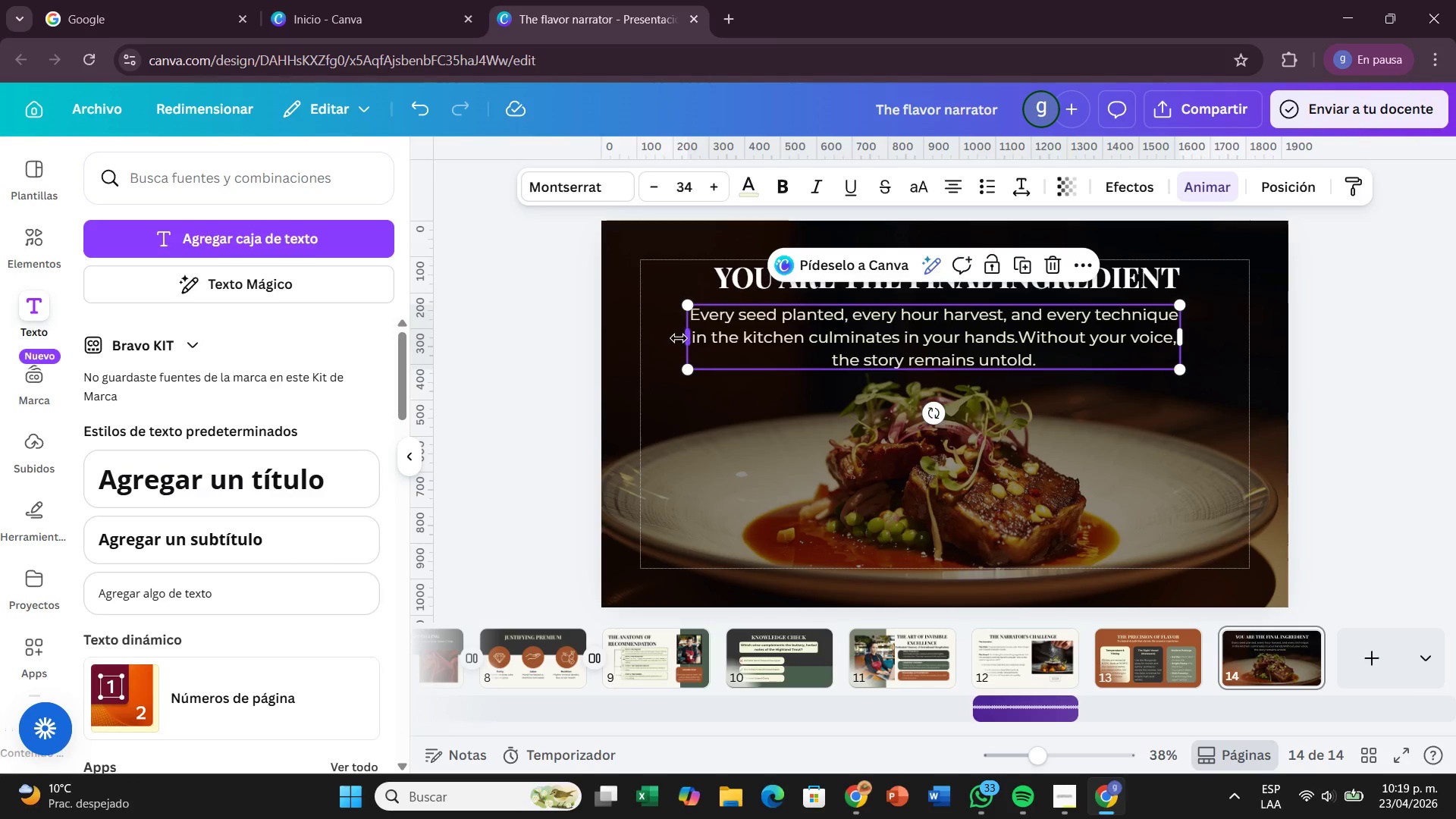 
left_click_drag(start_coordinate=[679, 338], to_coordinate=[701, 334])
 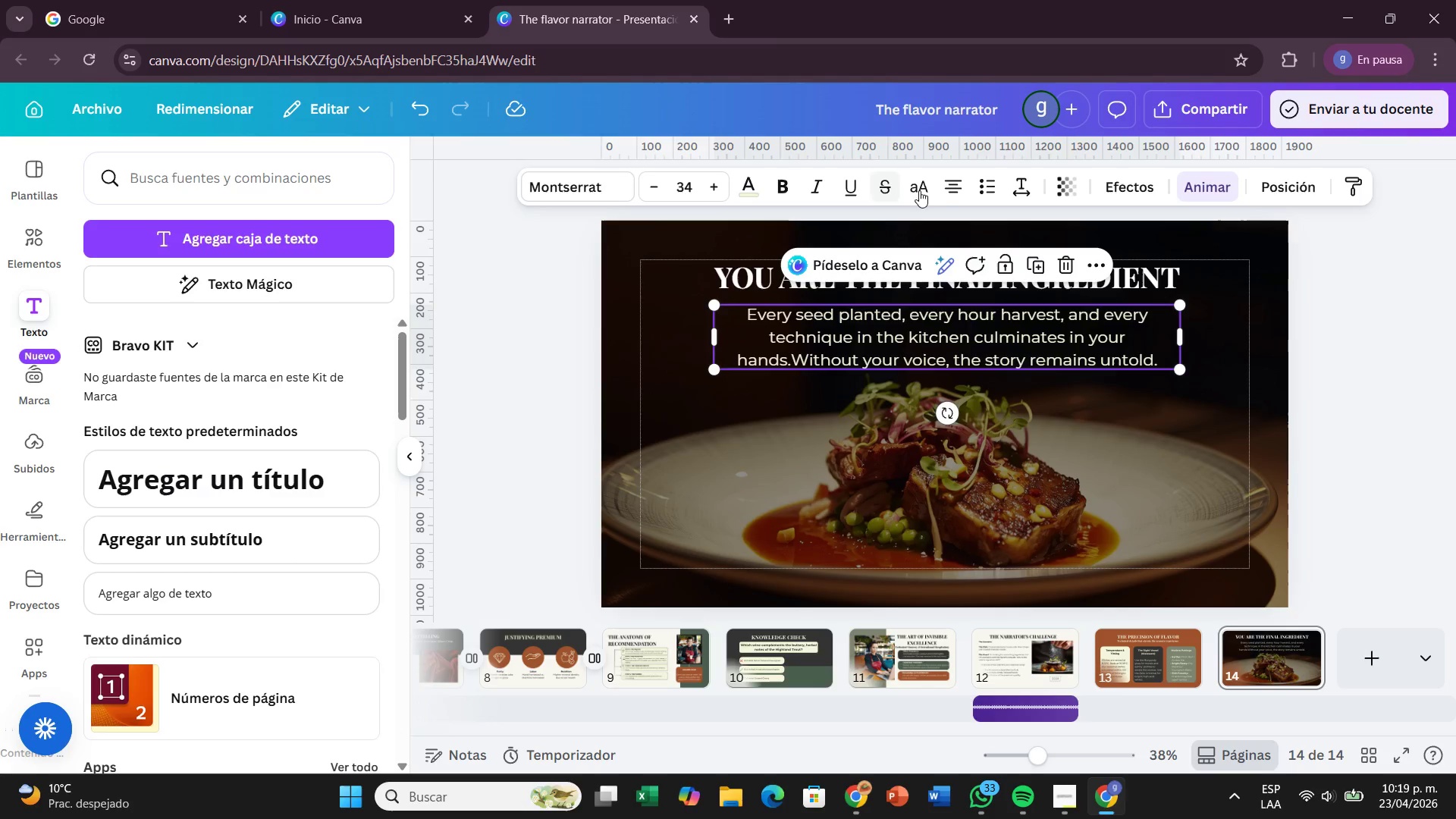 
left_click([942, 192])
 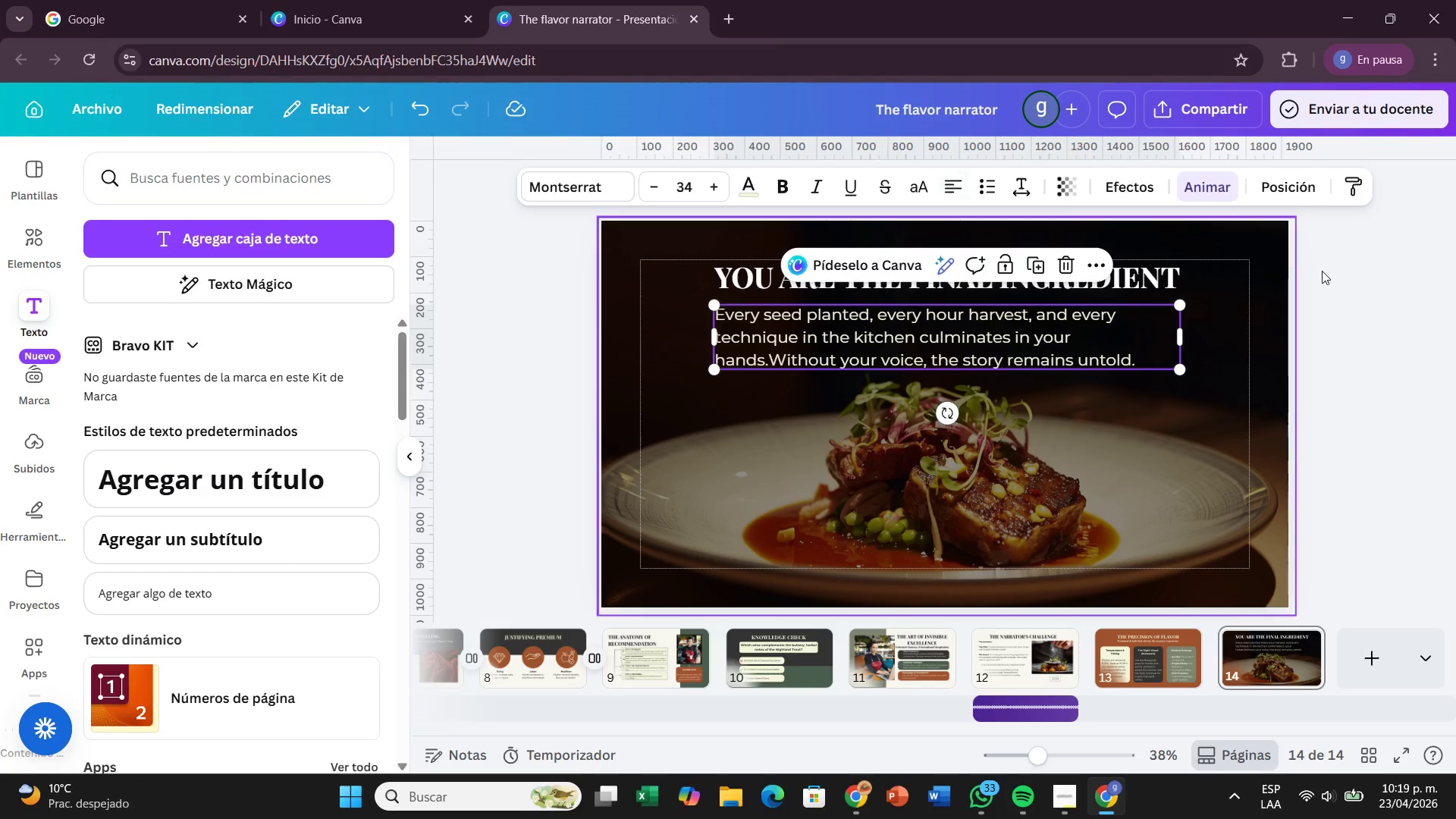 
left_click([1434, 310])
 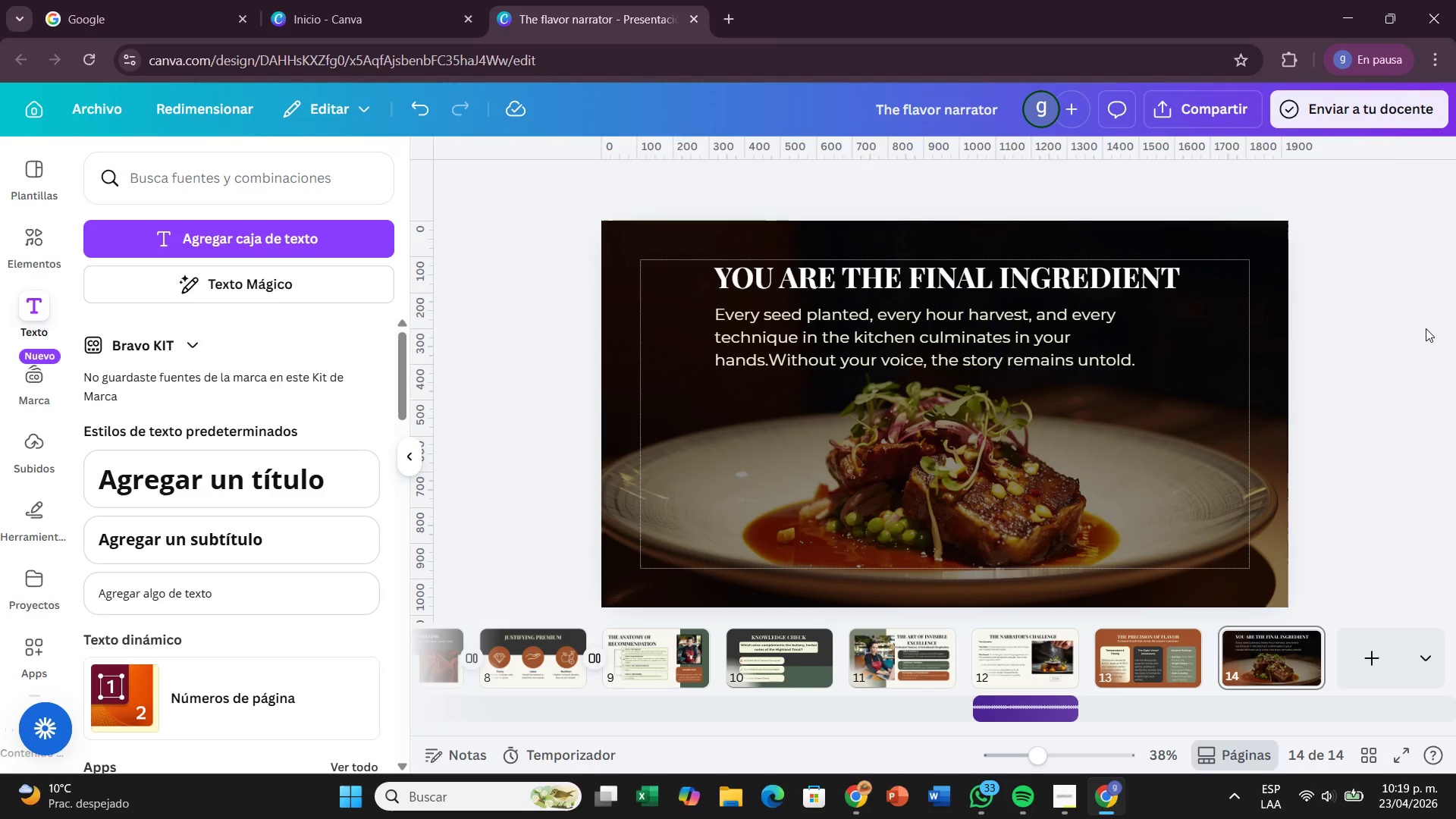 
wait(8.75)
 